 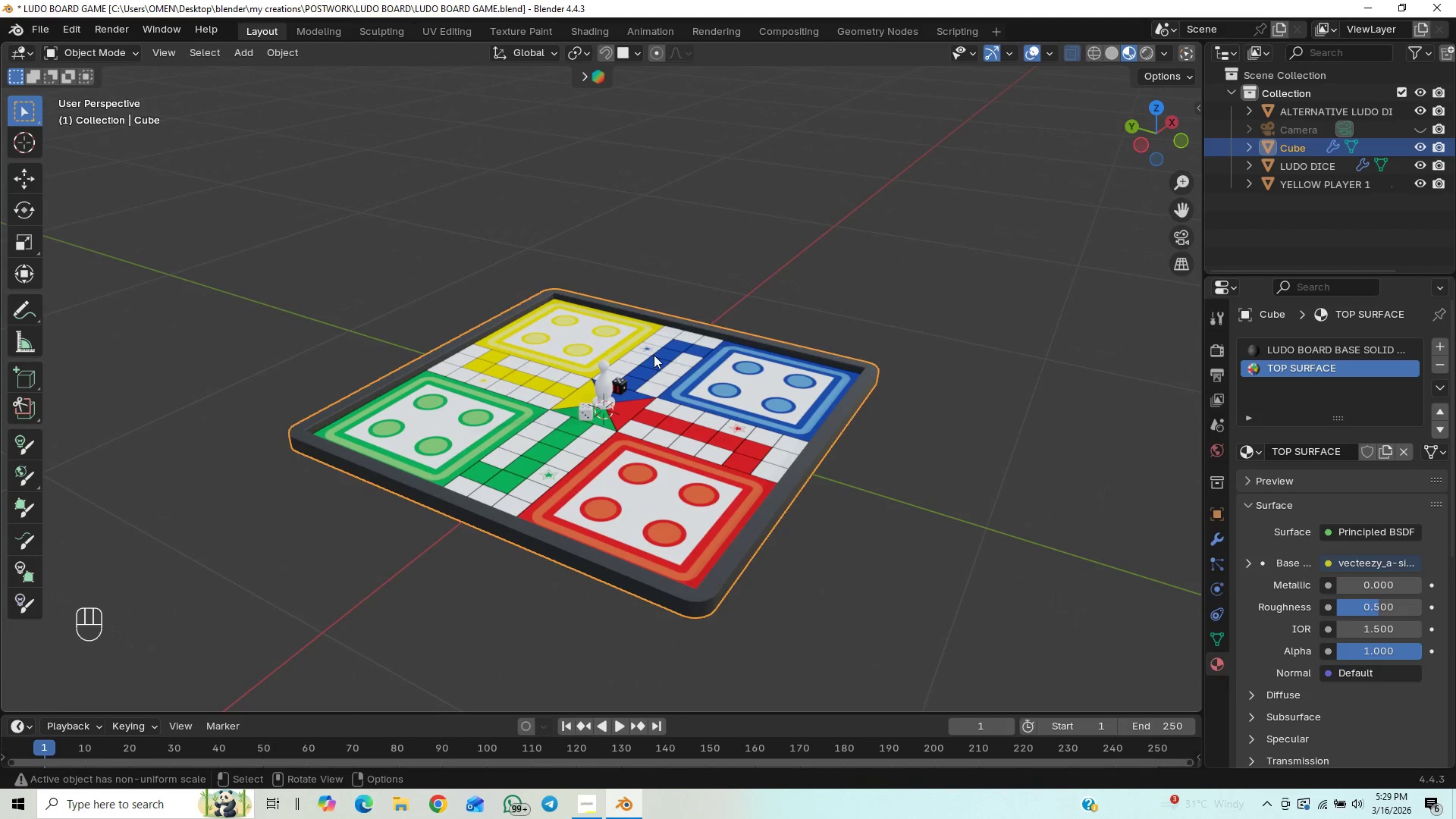 
scroll: coordinate [849, 305], scroll_direction: up, amount: 14.0
 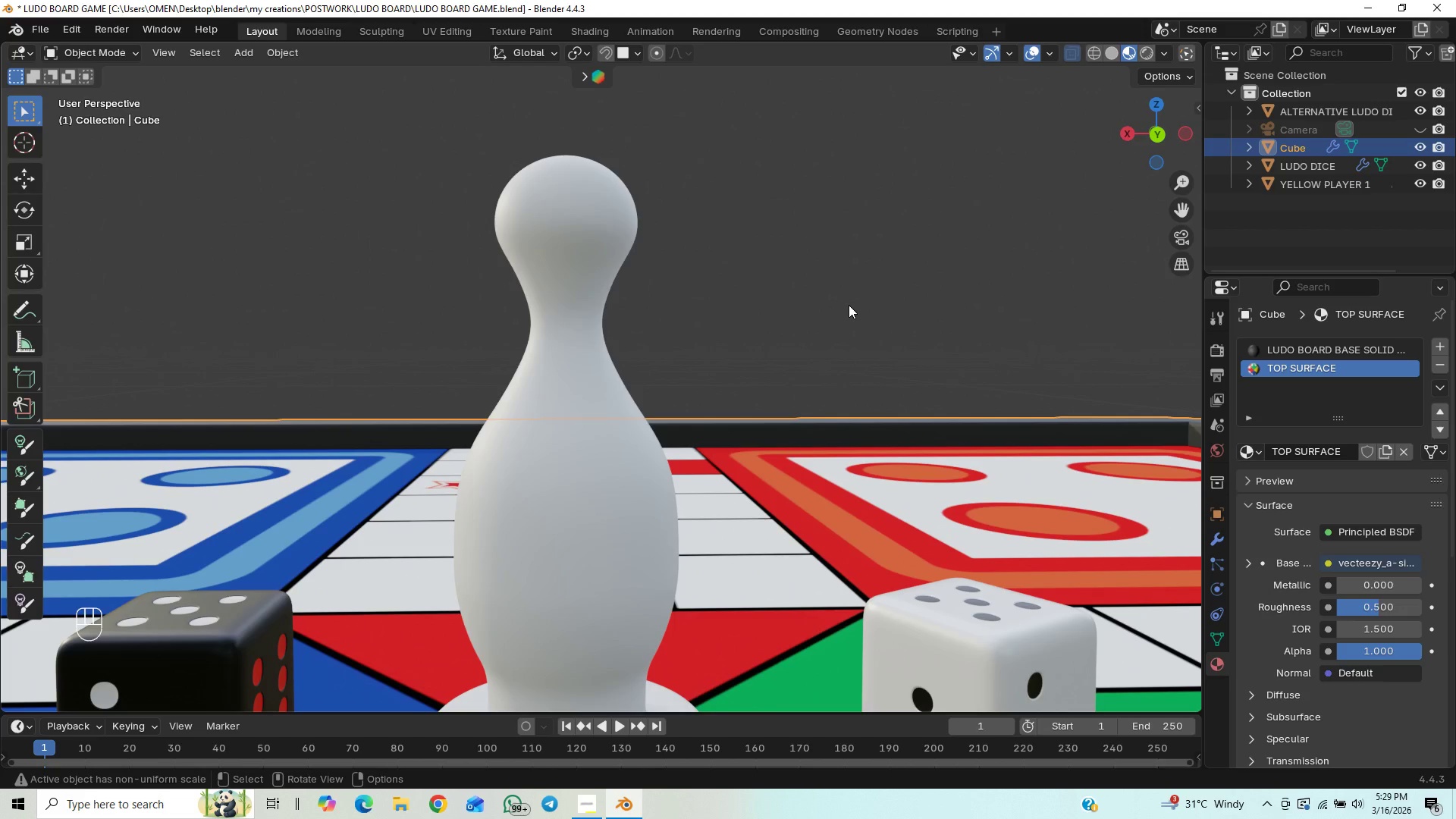 
scroll: coordinate [849, 305], scroll_direction: down, amount: 3.0
 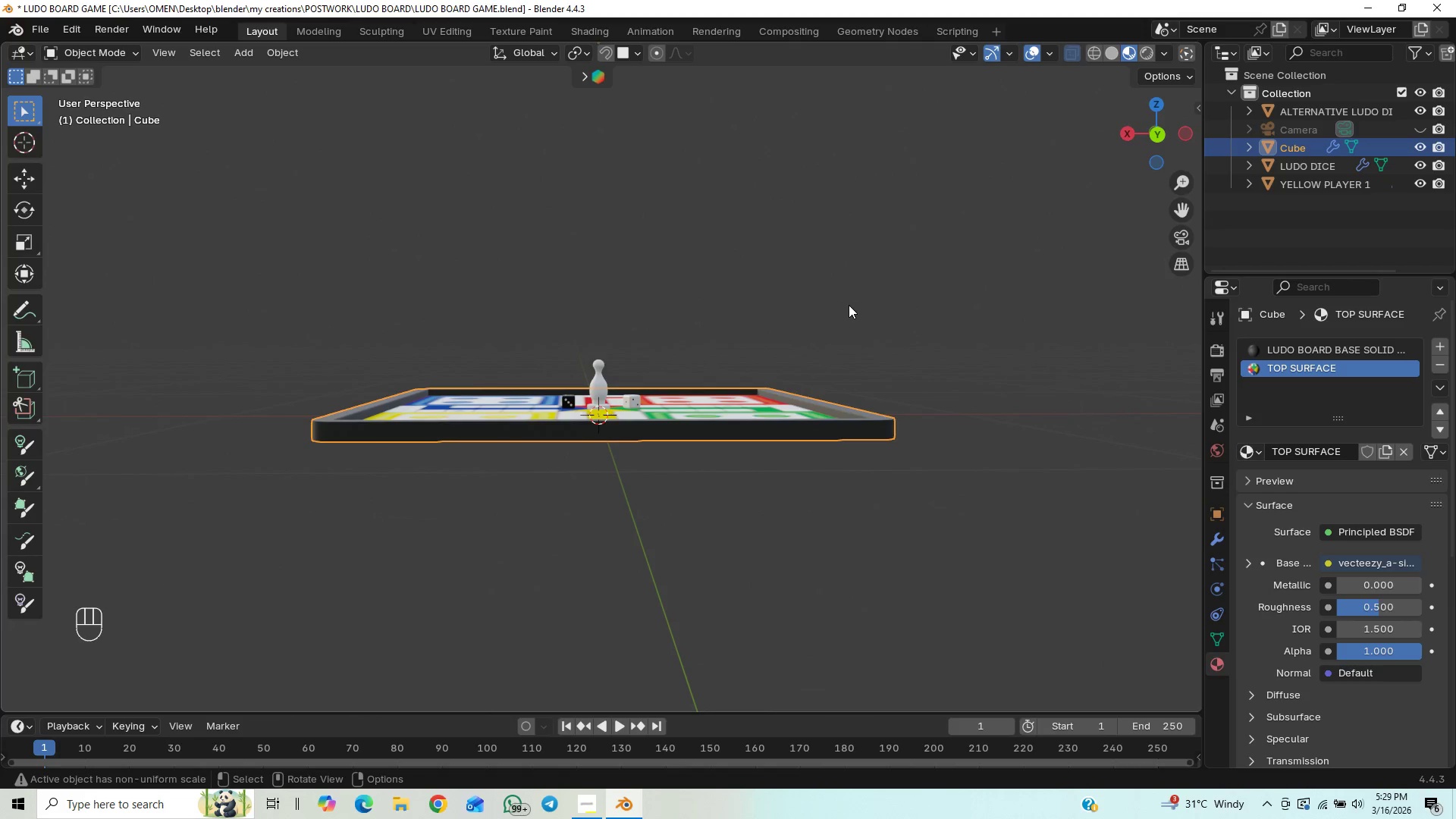 
scroll: coordinate [849, 305], scroll_direction: up, amount: 1.0
 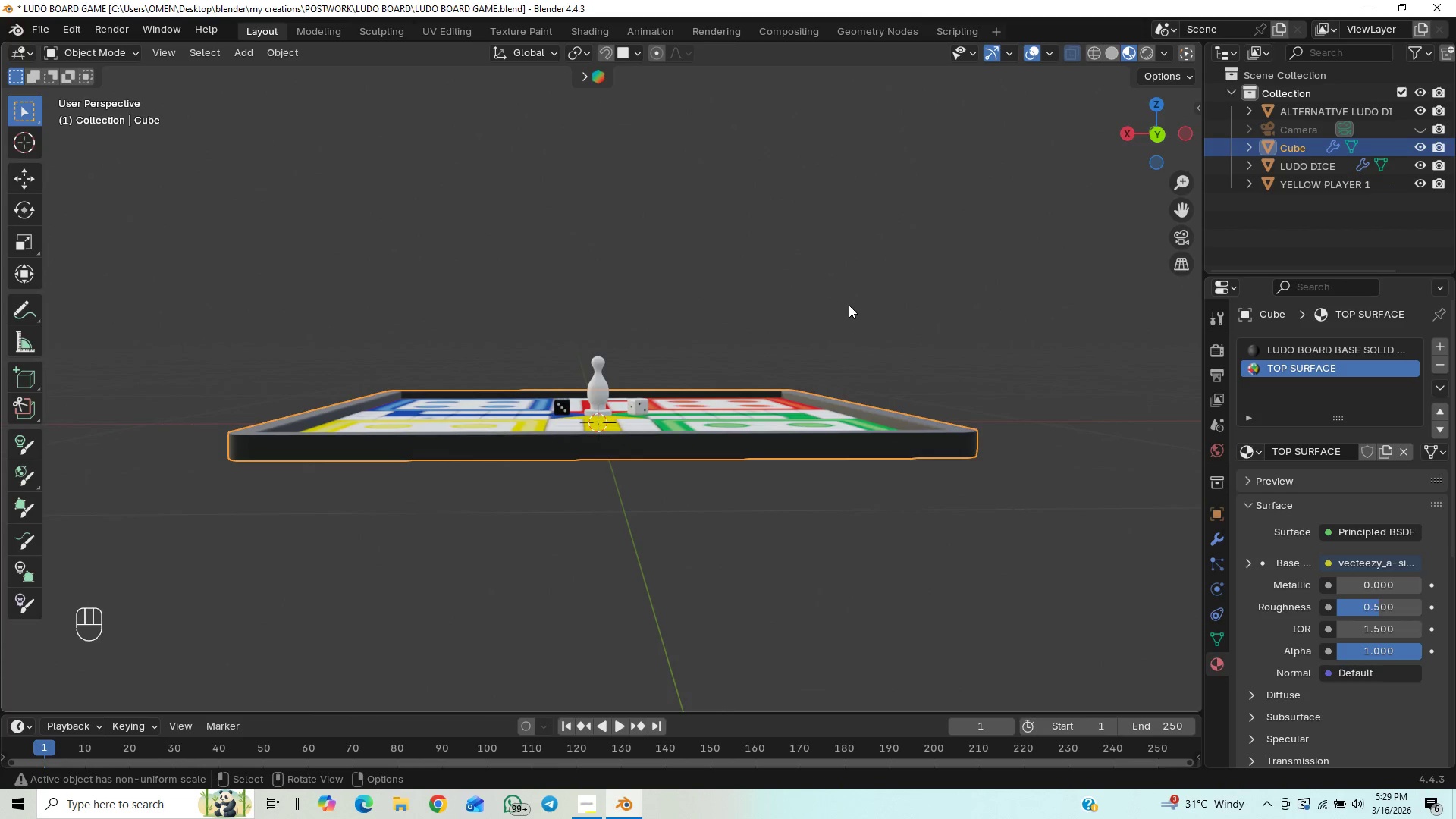 
scroll: coordinate [849, 305], scroll_direction: down, amount: 1.0
 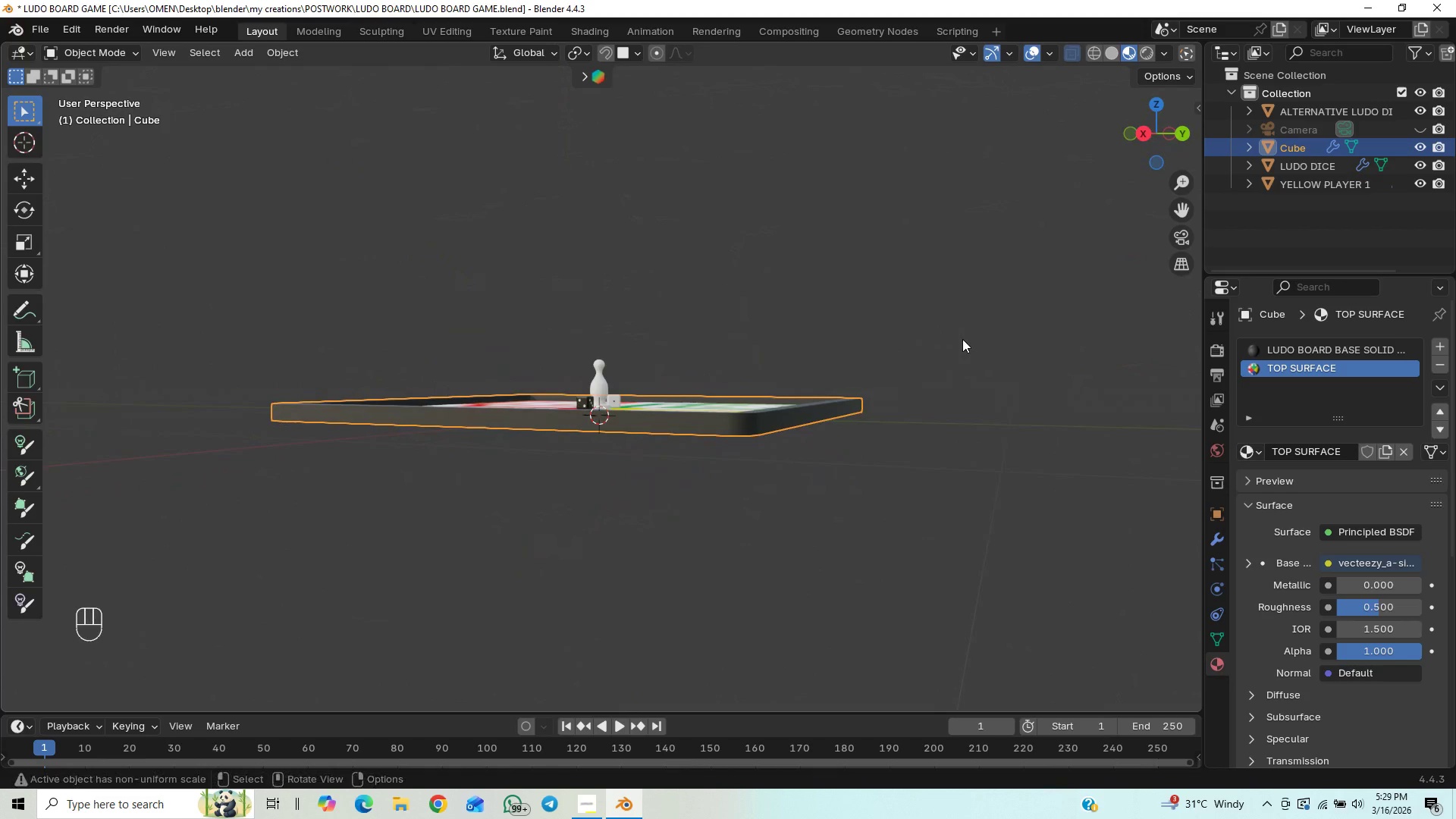 
wait(5.04)
 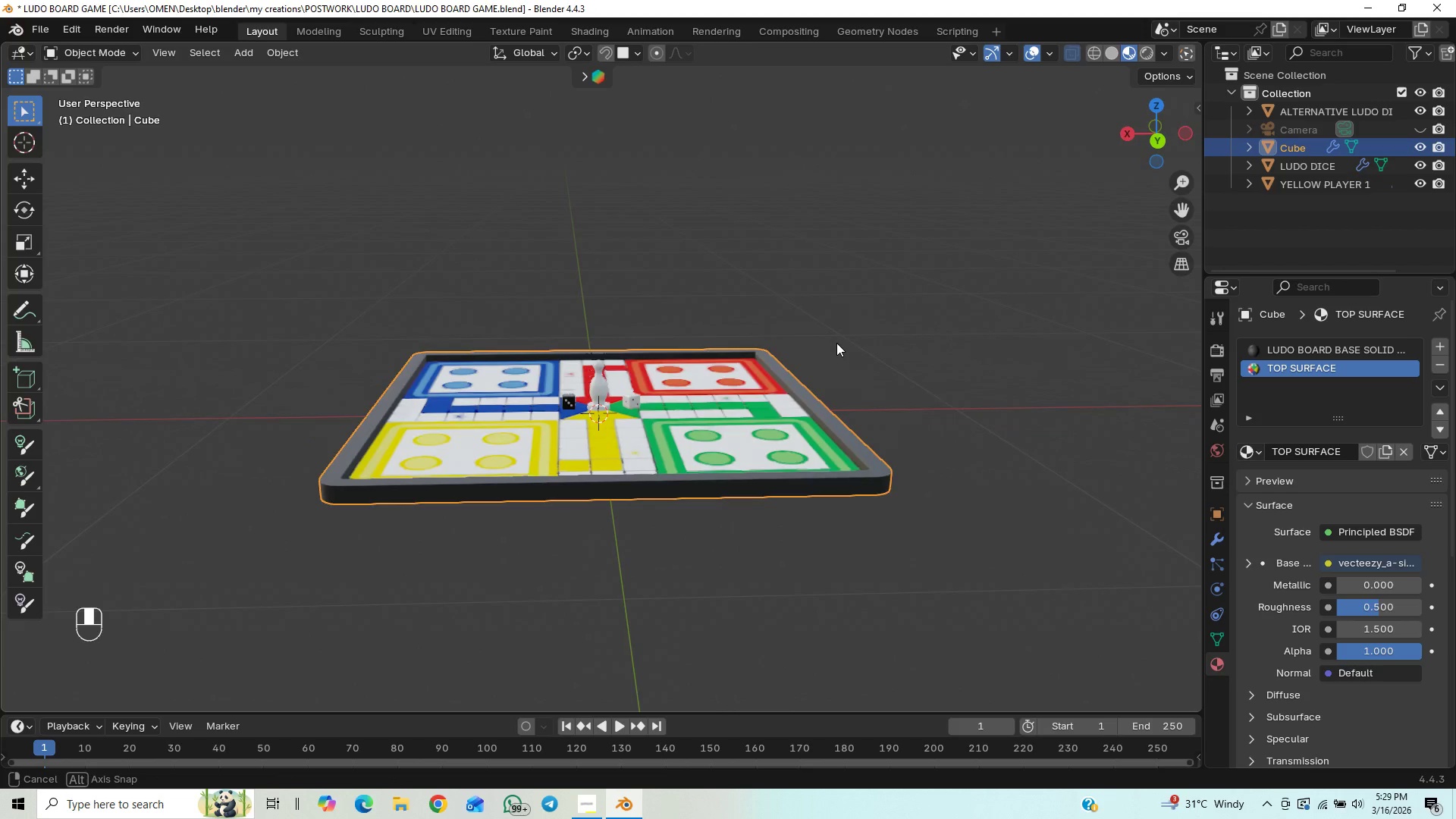 
scroll: coordinate [921, 407], scroll_direction: up, amount: 2.0
 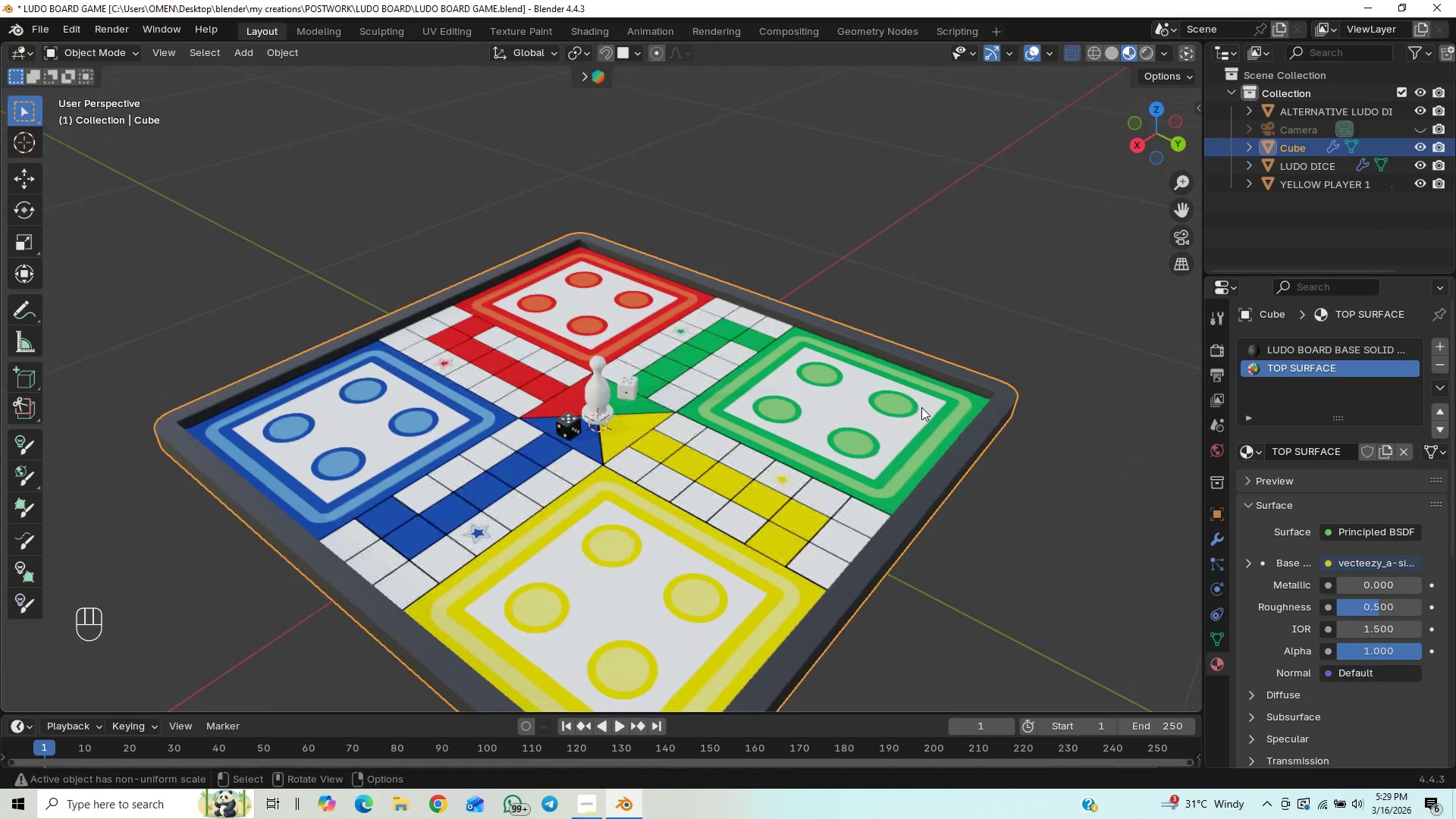 
scroll: coordinate [918, 368], scroll_direction: down, amount: 3.0
 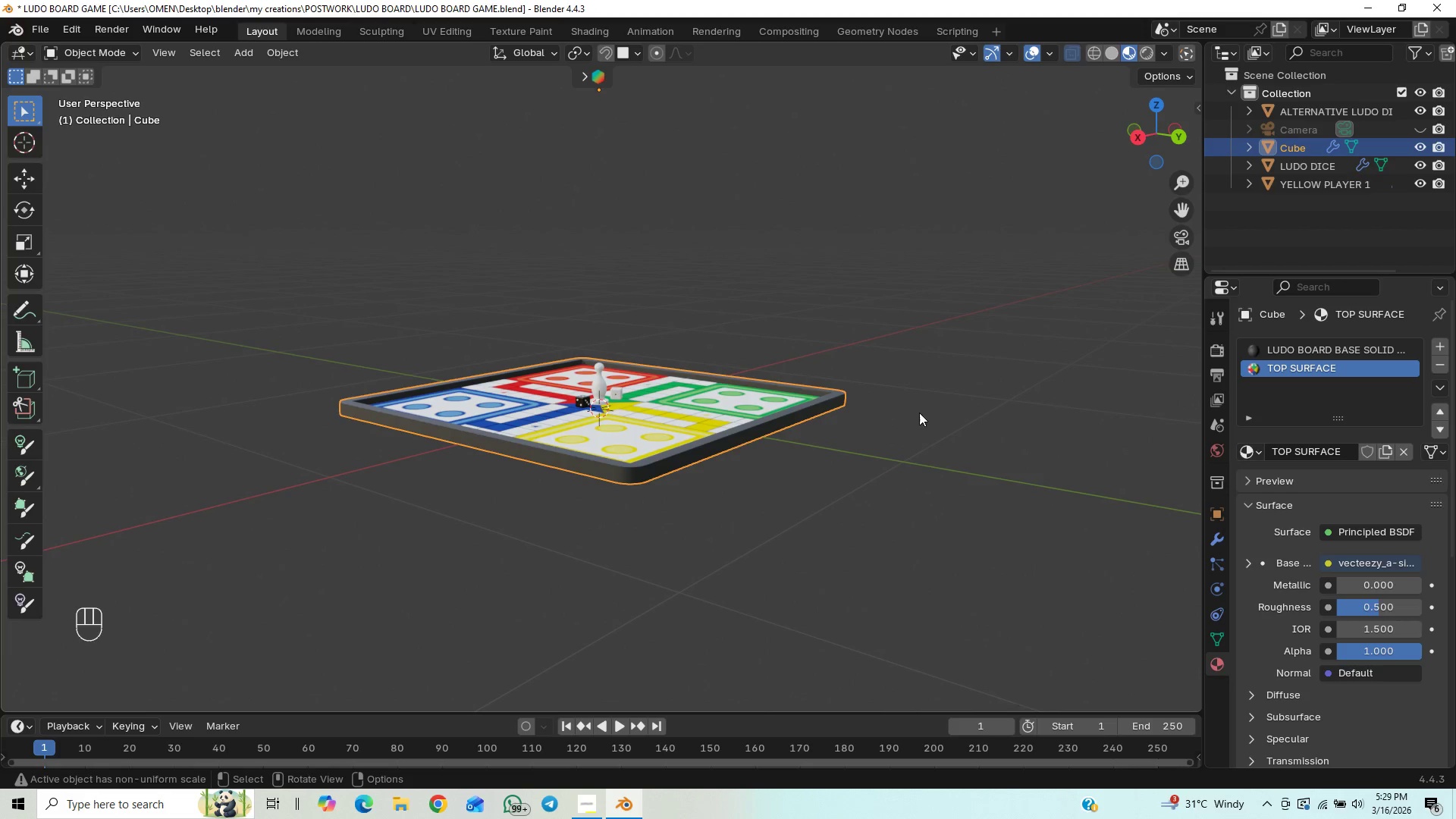 
scroll: coordinate [888, 471], scroll_direction: up, amount: 3.0
 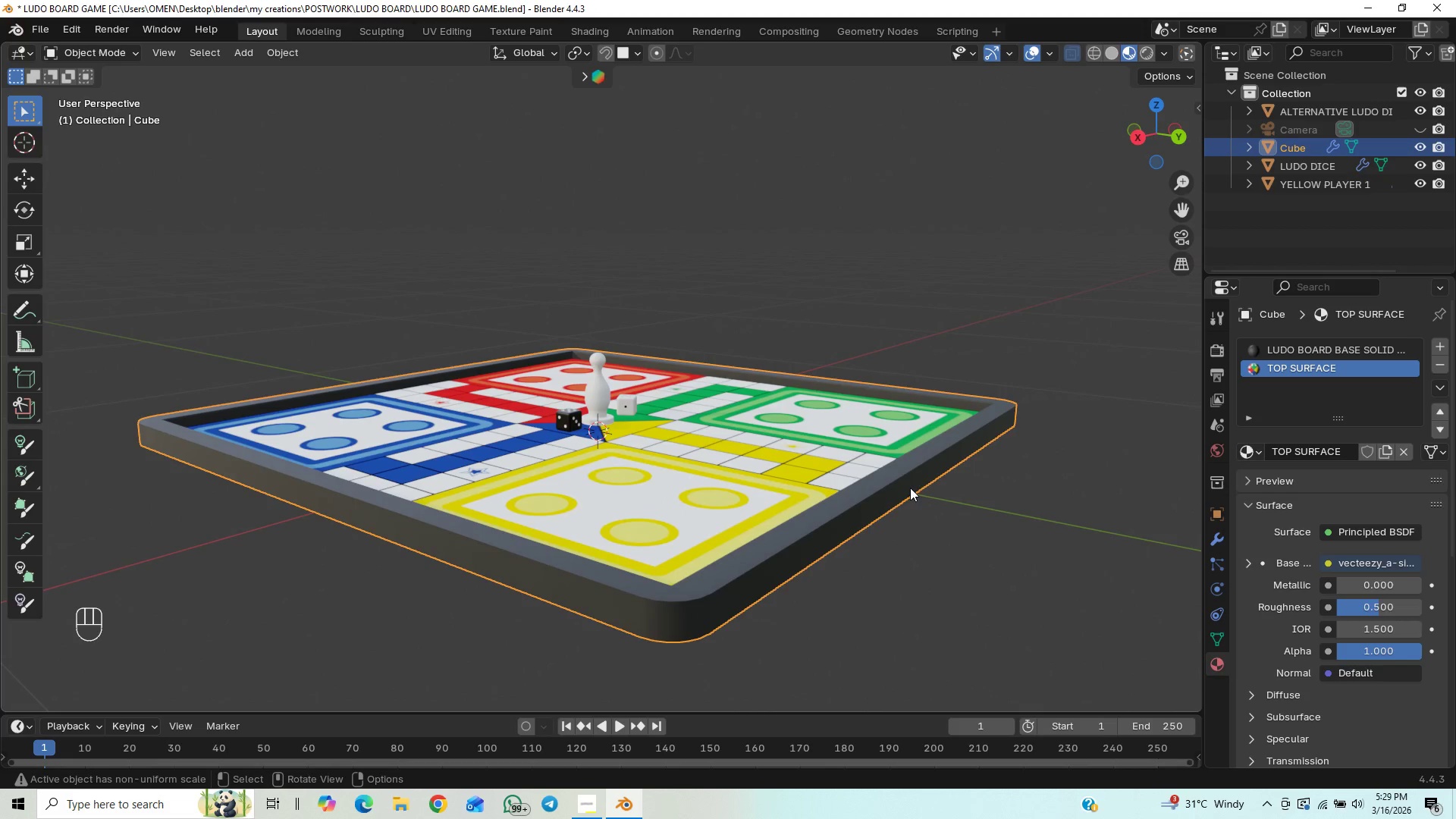 
hold_key(key=ControlLeft, duration=1.5)
 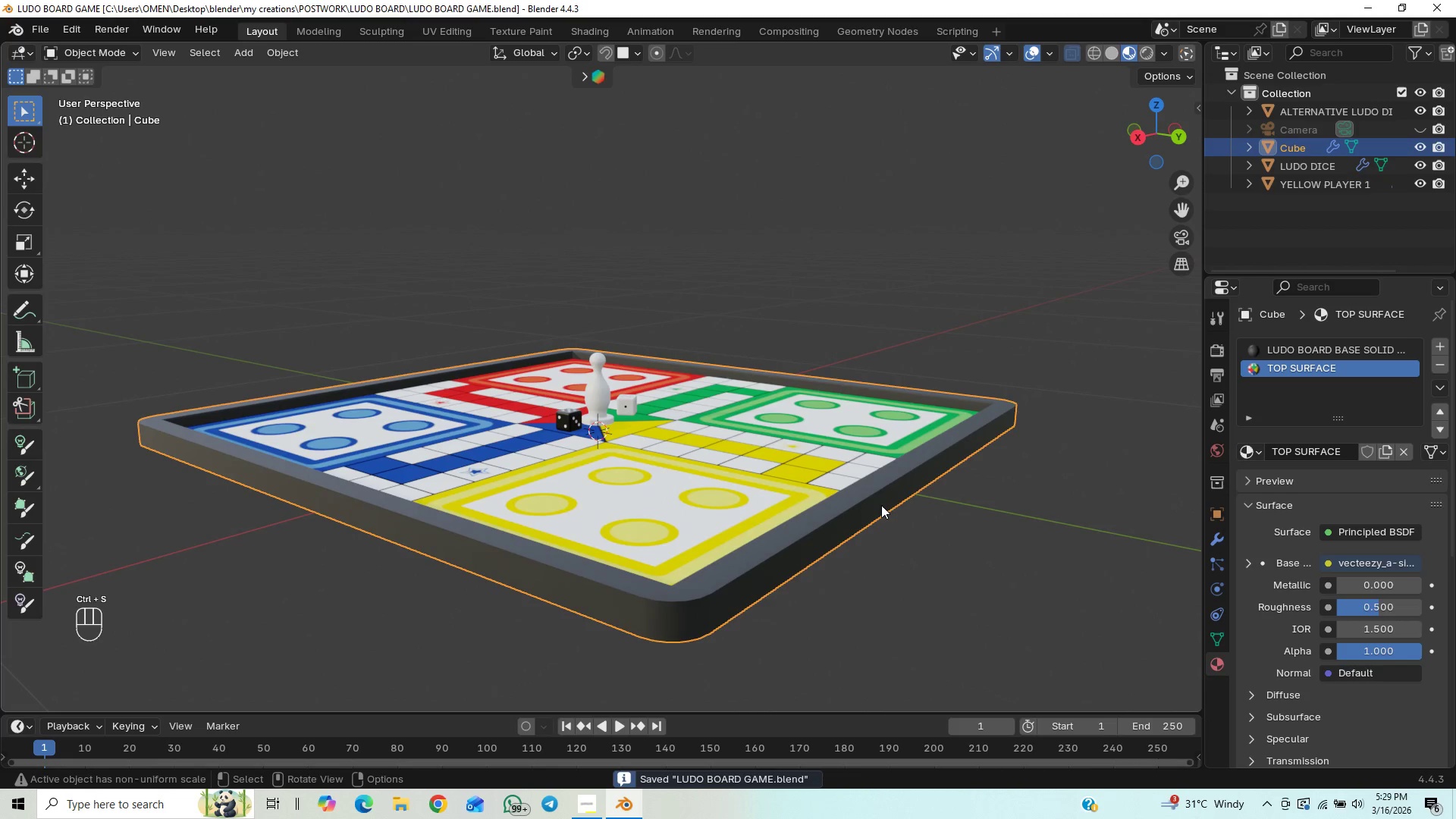 
key(Control+S)
 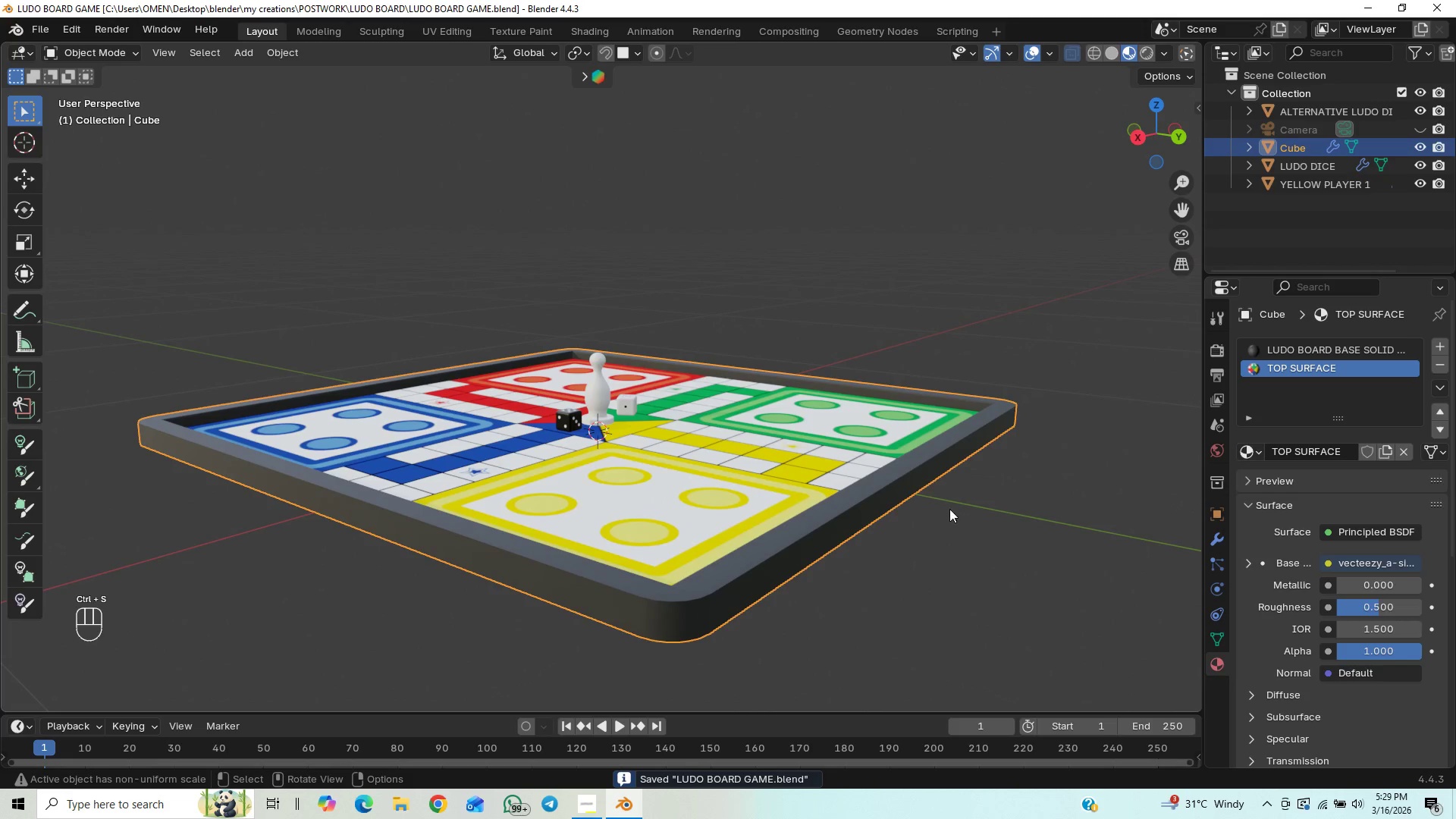 
scroll: coordinate [947, 504], scroll_direction: down, amount: 1.0
 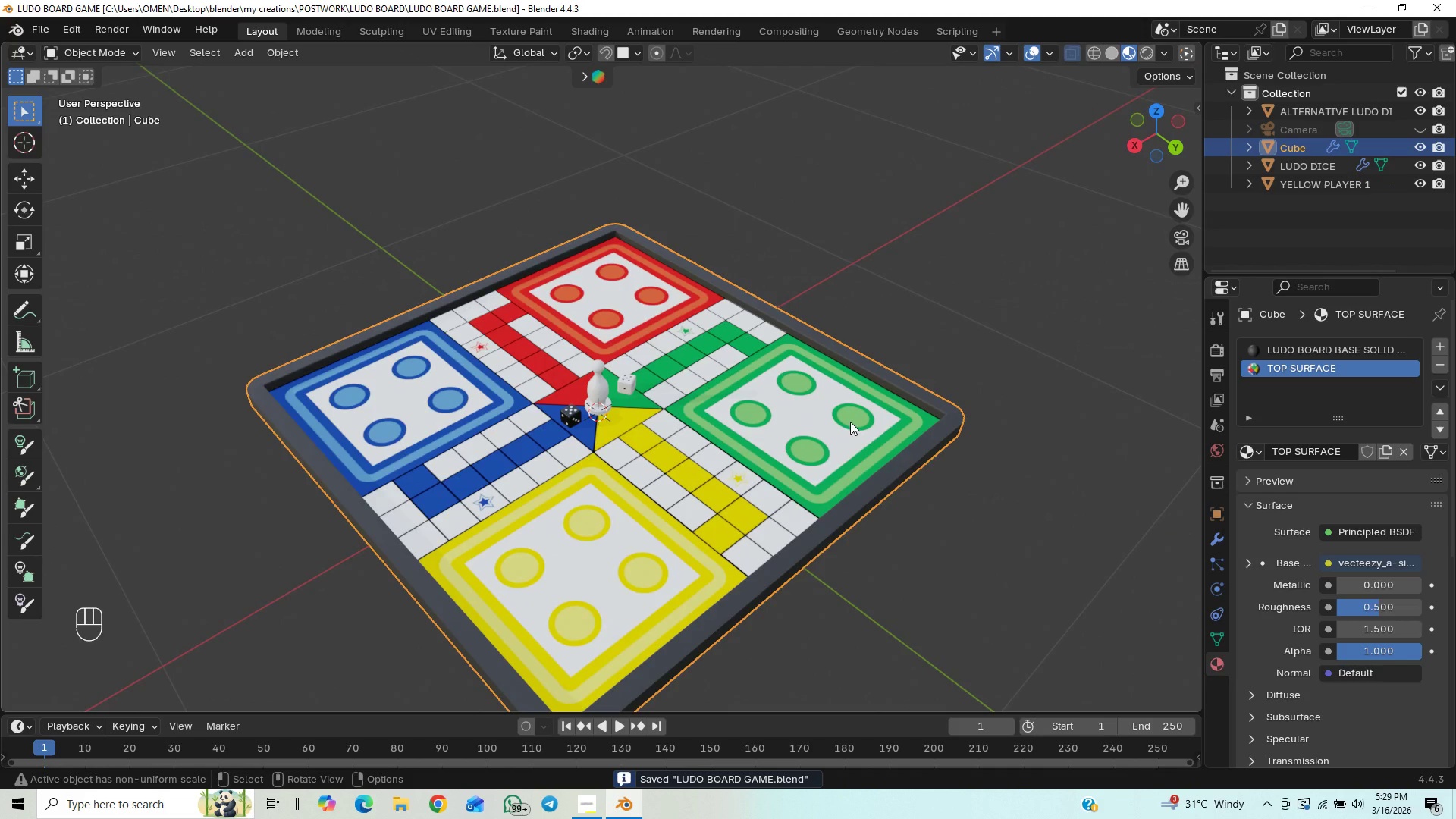 
key(Numpad7)
 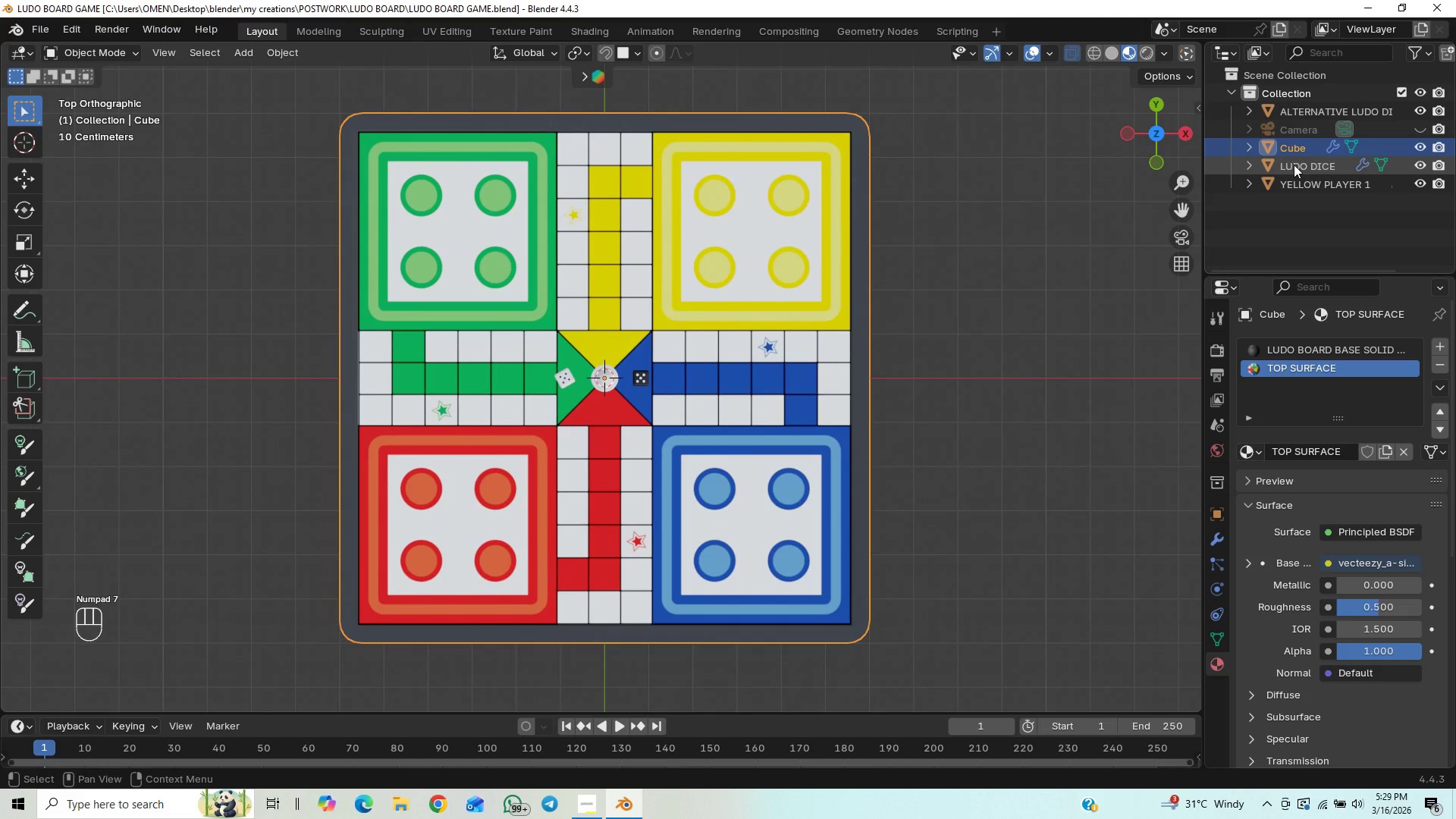 
left_click([1291, 180])
 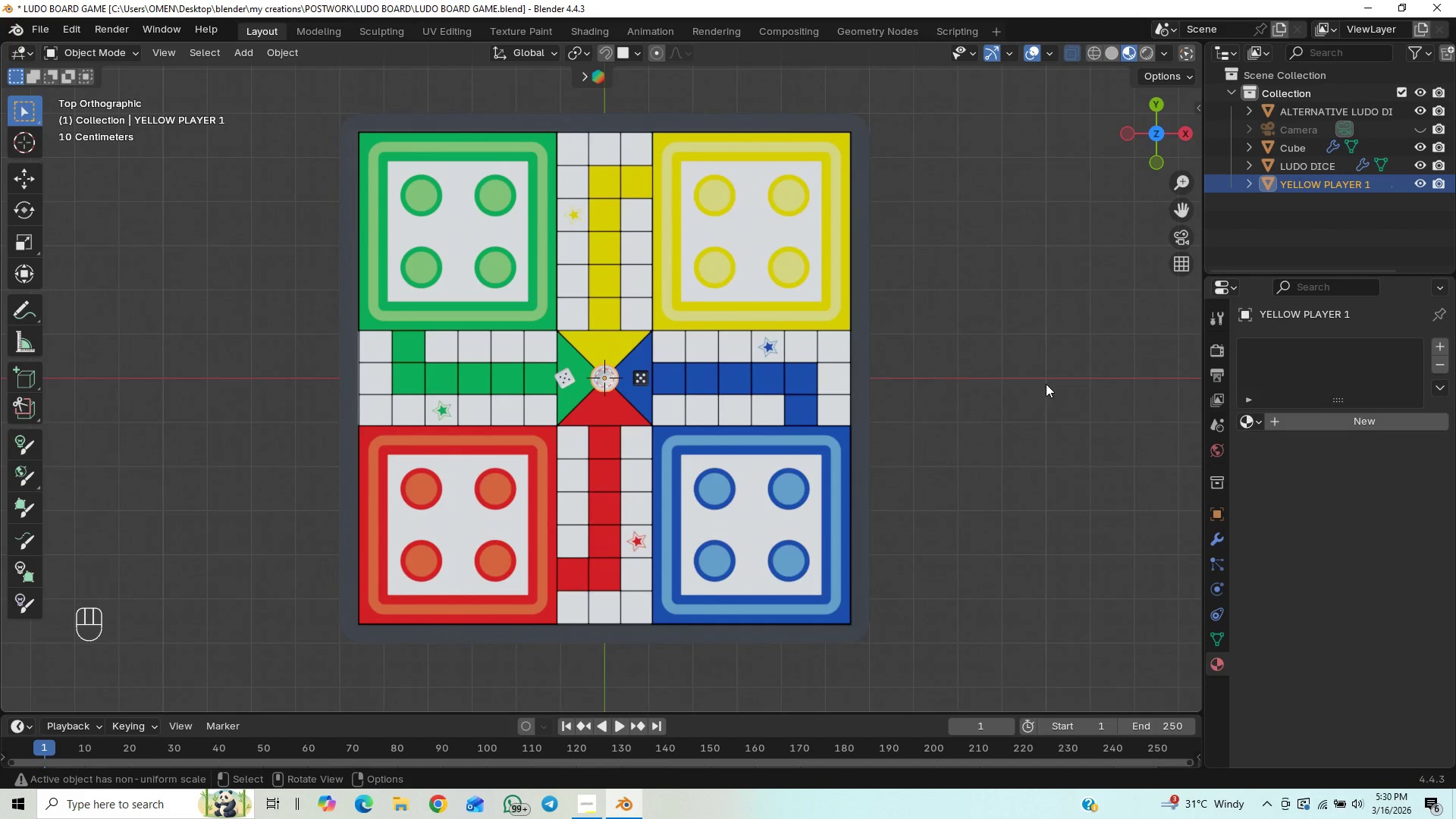 
key(M)
 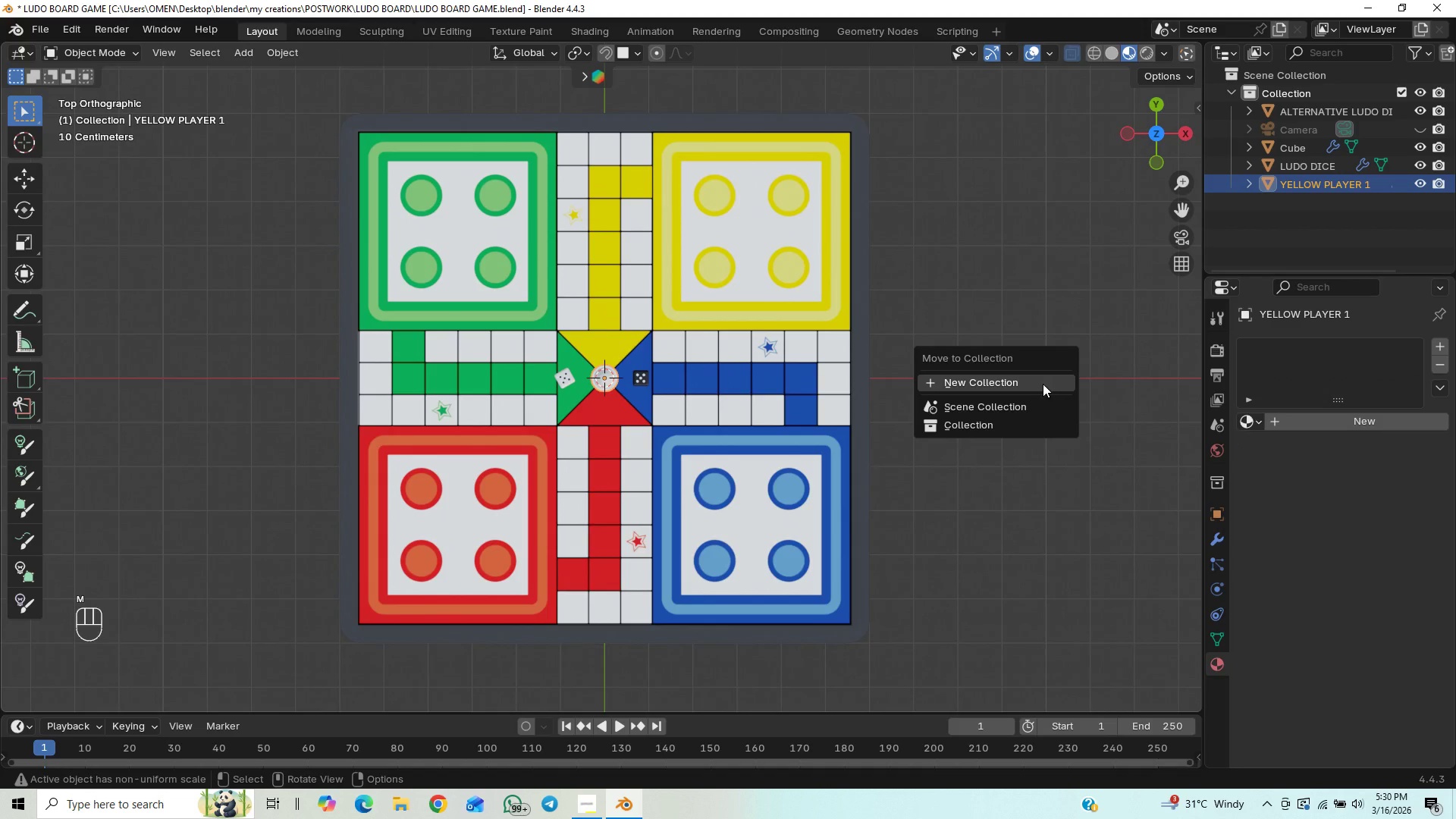 
left_click([1022, 384])
 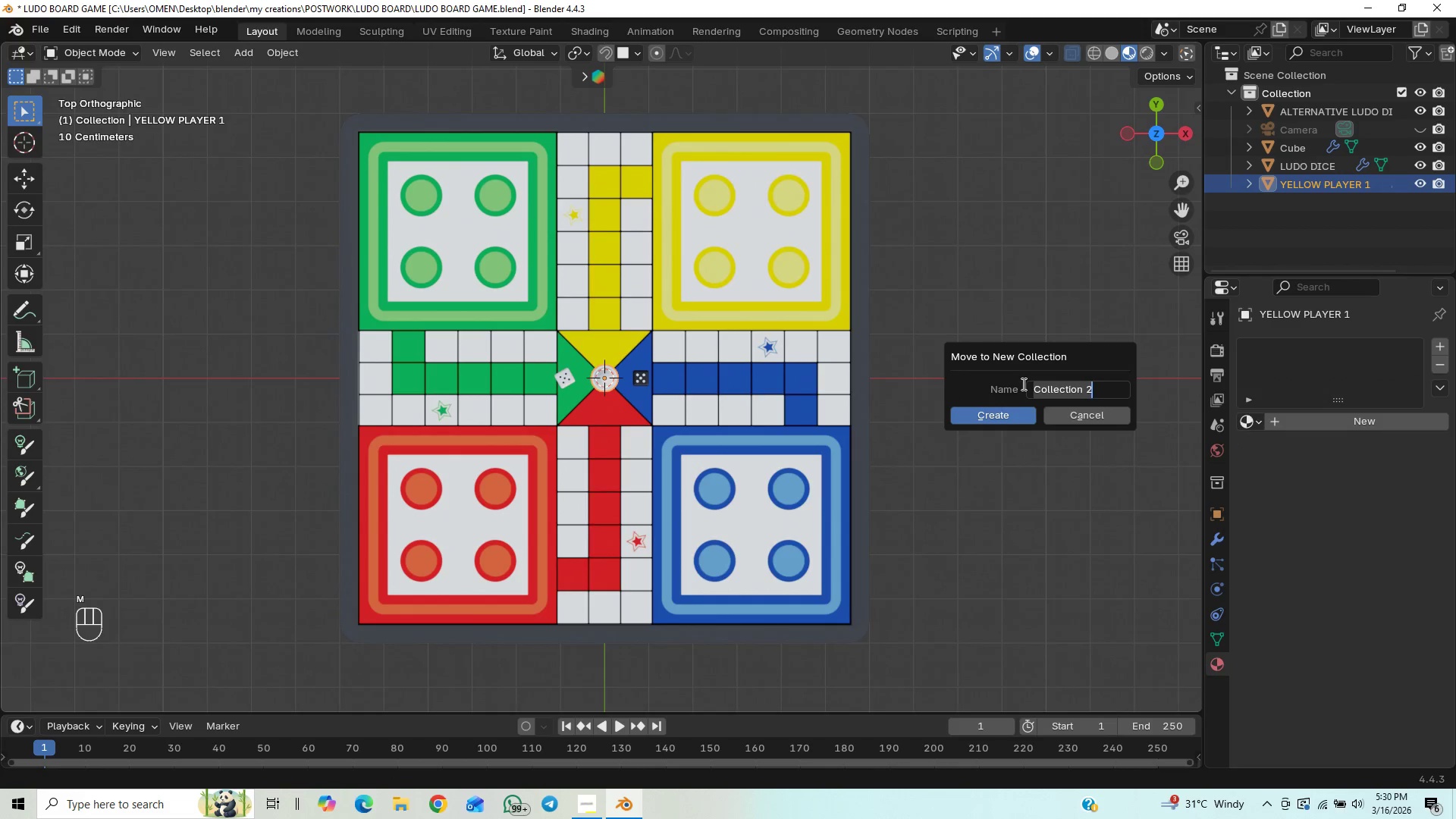 
type(yellow players)
 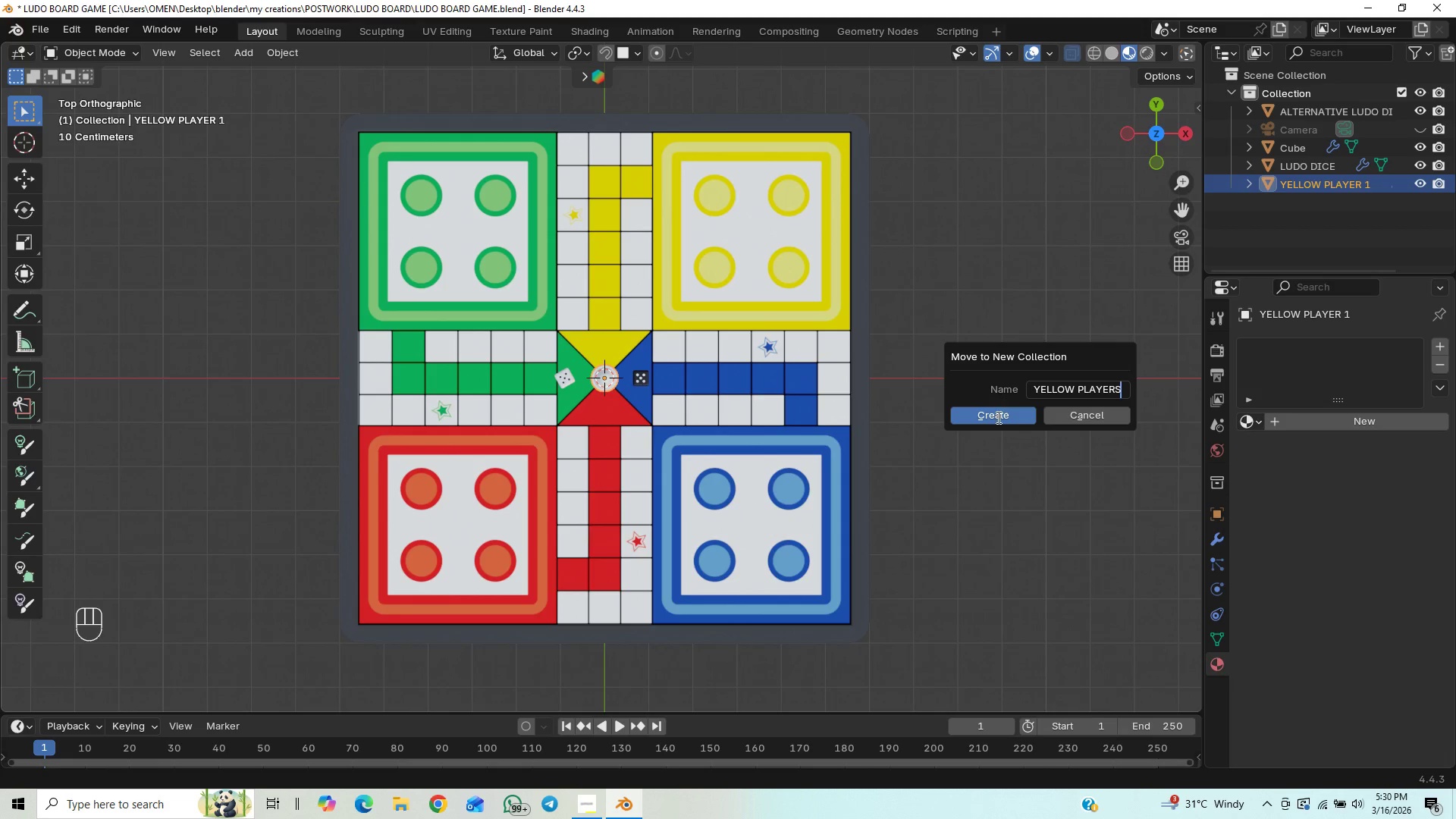 
left_click([987, 426])
 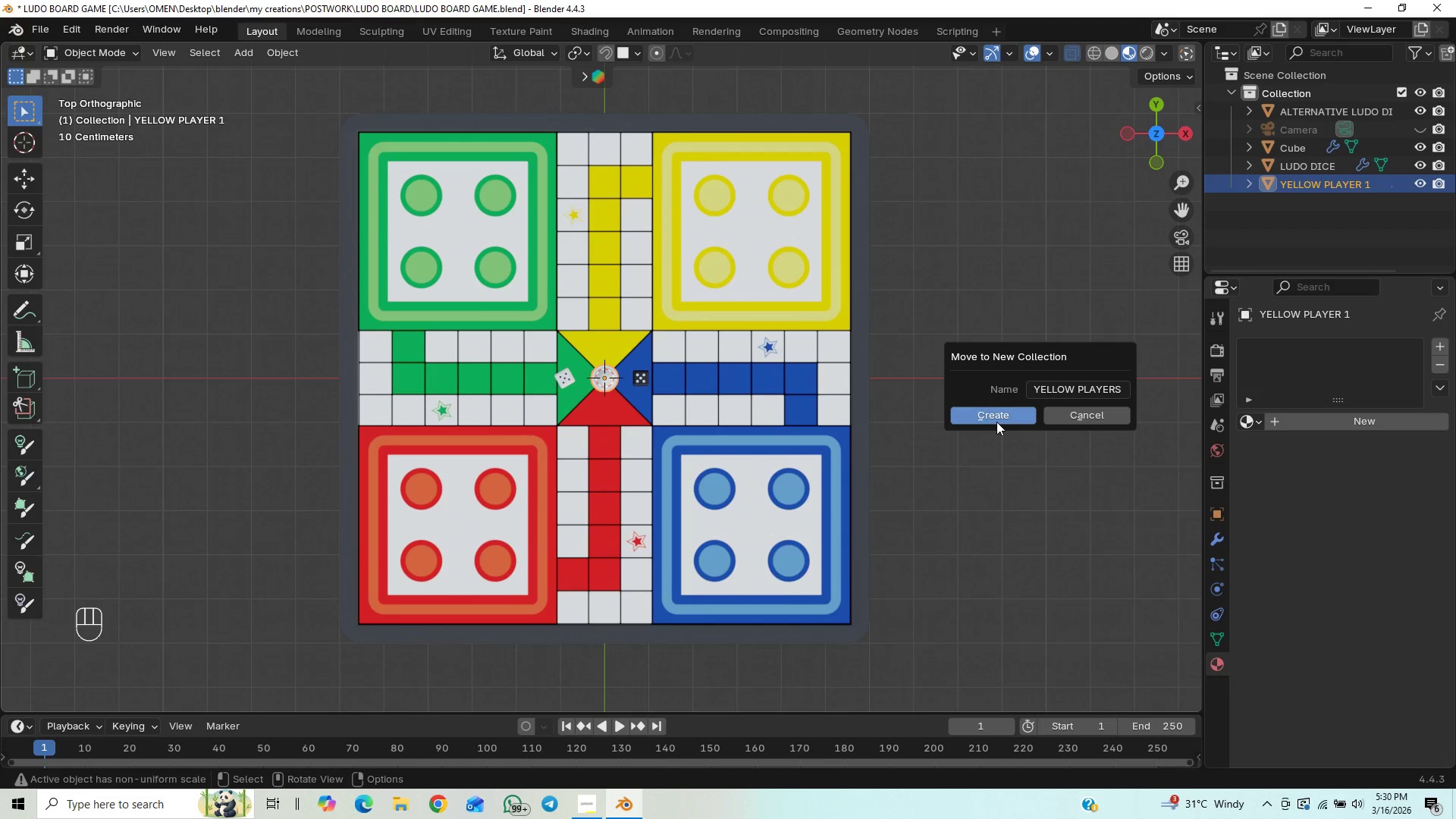 
left_click([997, 422])
 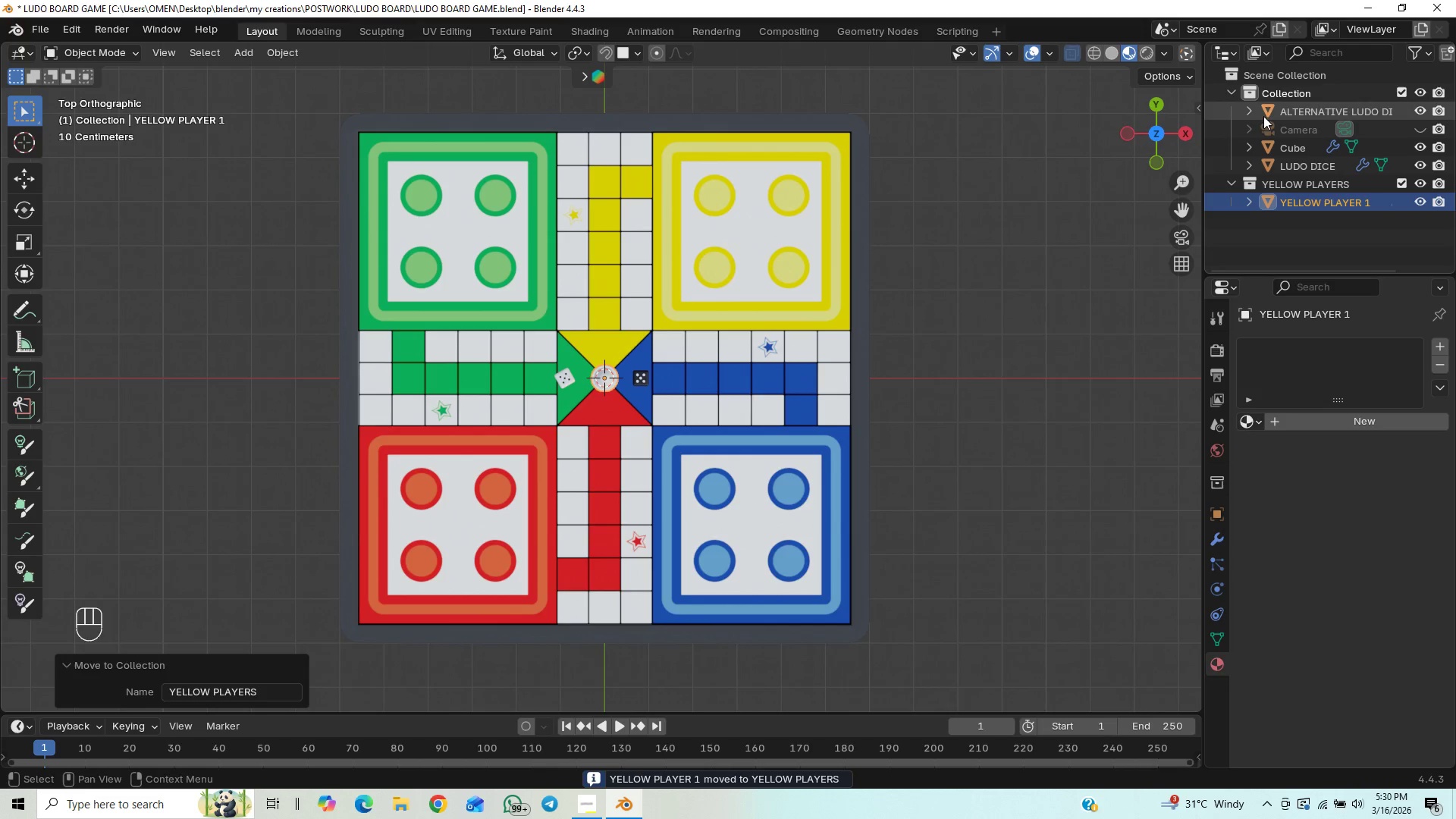 
double_click([1272, 89])
 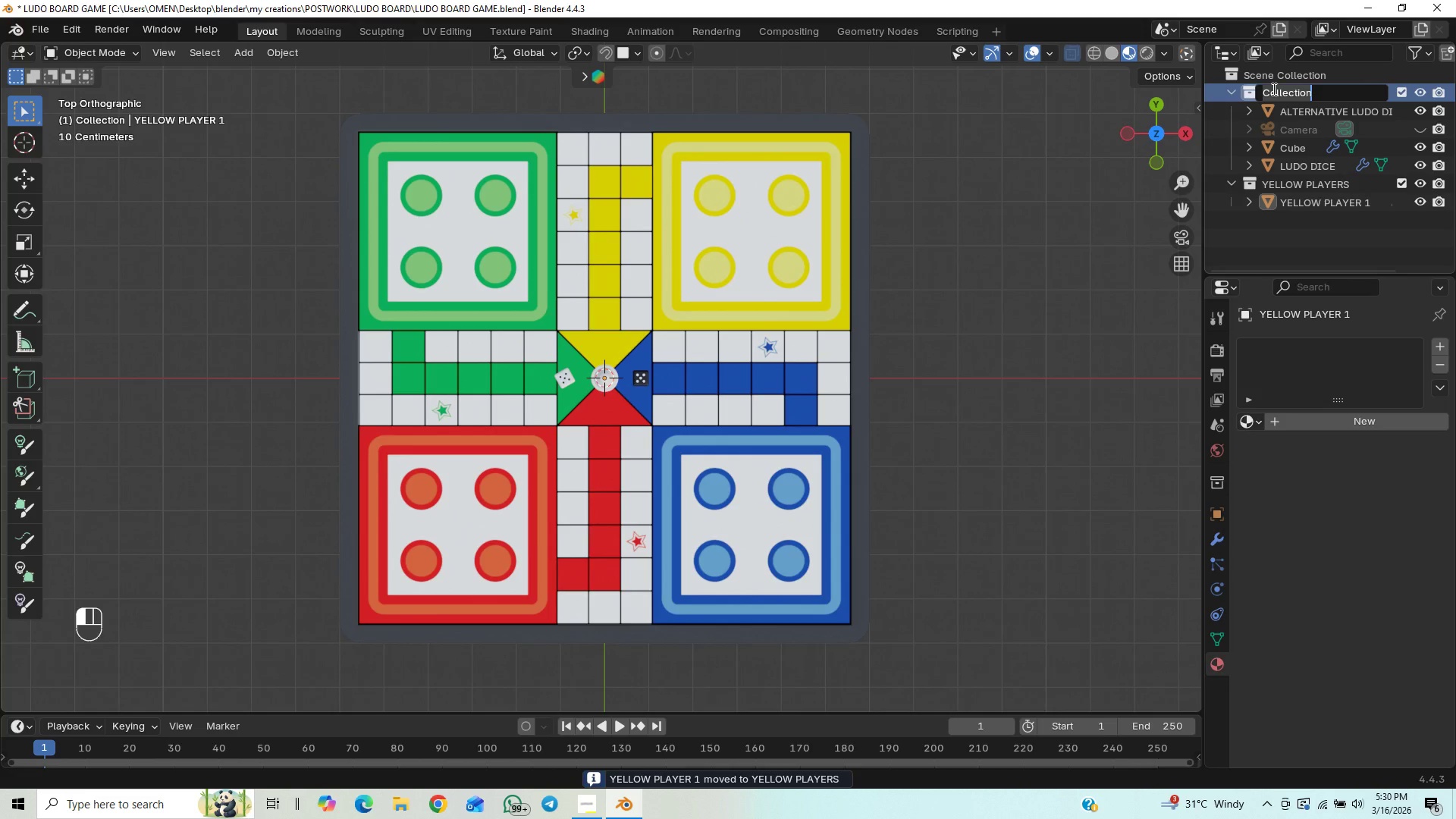 
type(ludo board and dicee)
key(Backspace)
 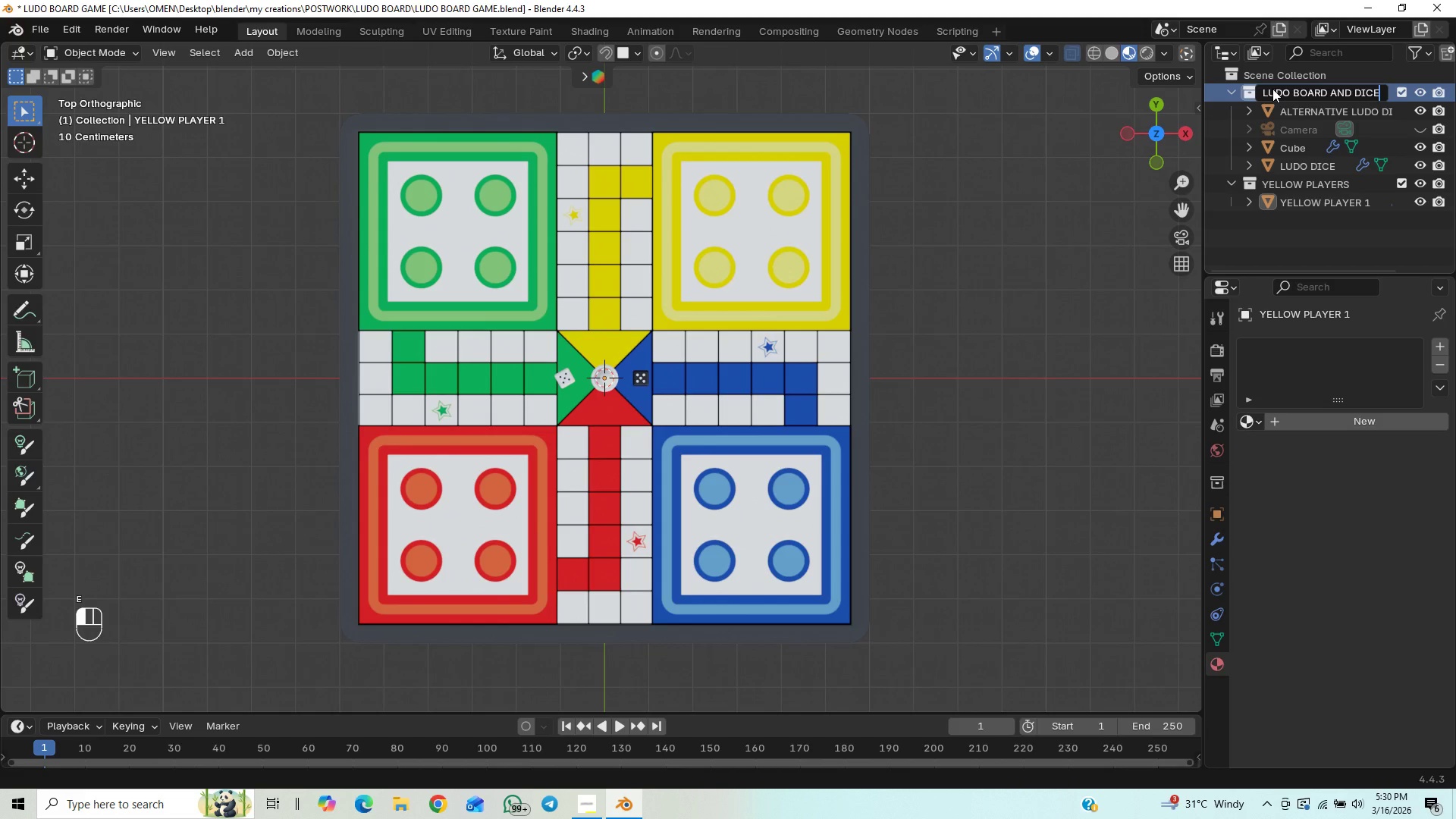 
key(Enter)
 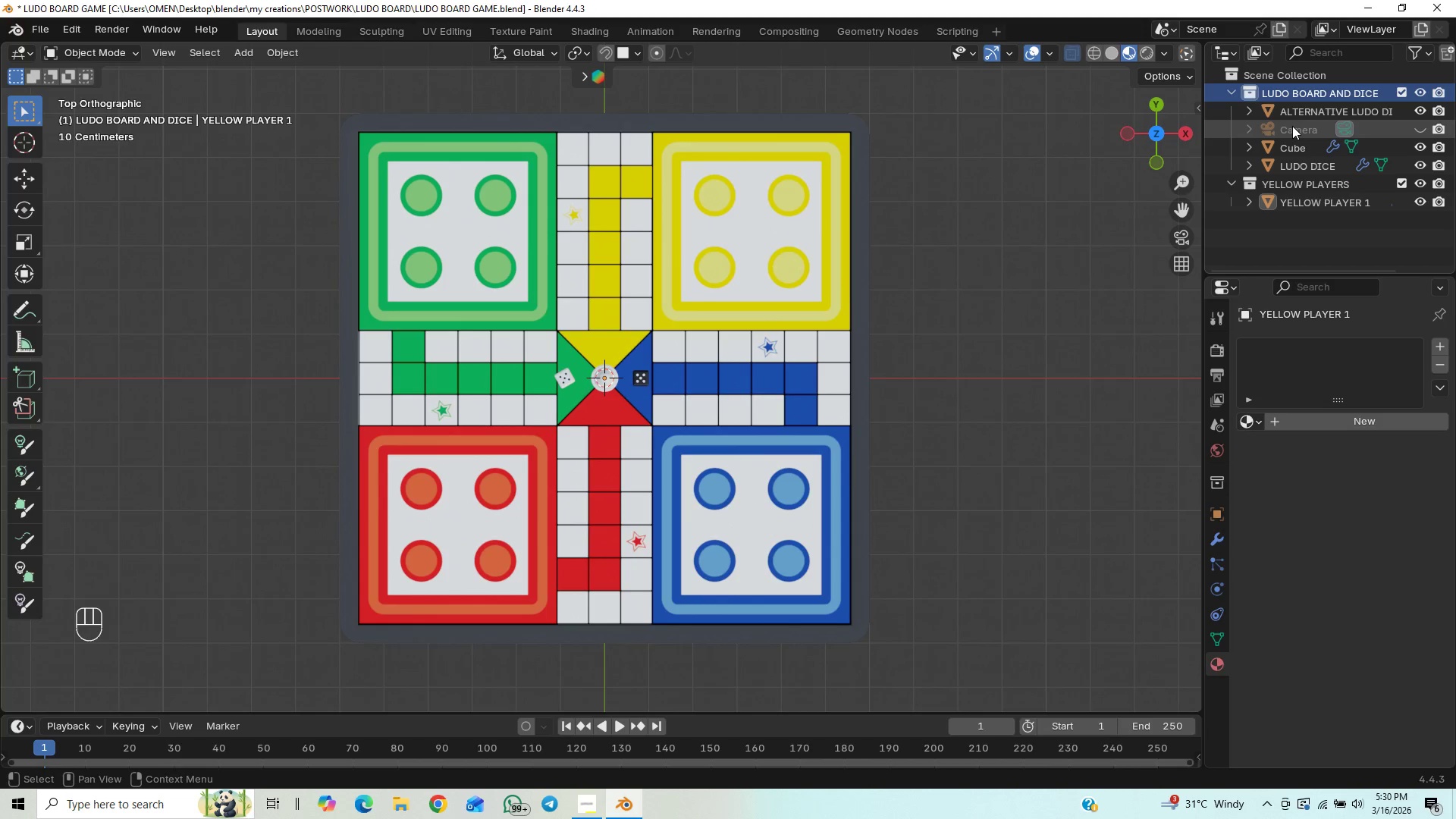 
left_click_drag(start_coordinate=[1288, 127], to_coordinate=[1292, 74])
 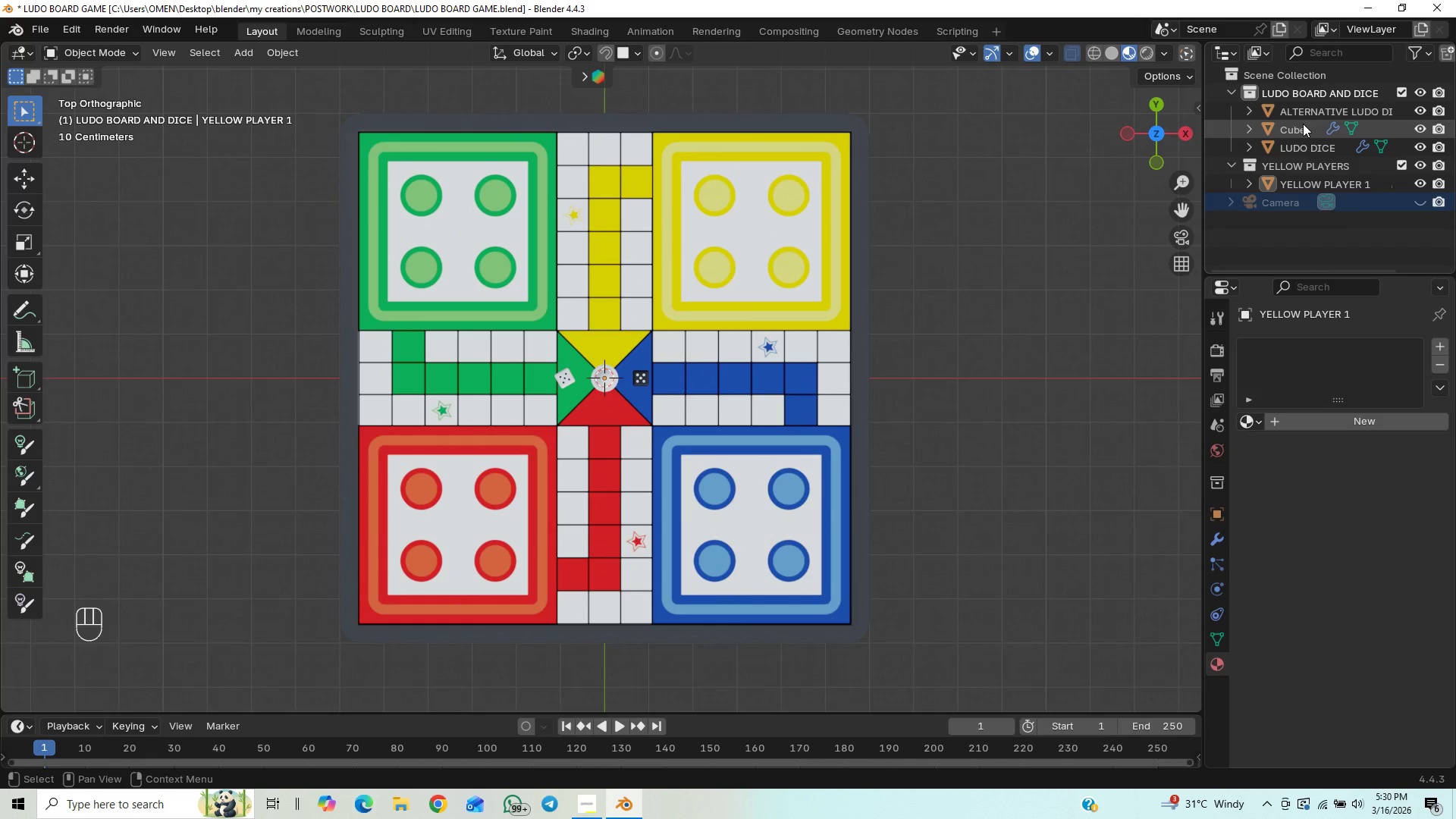 
double_click([1303, 124])
 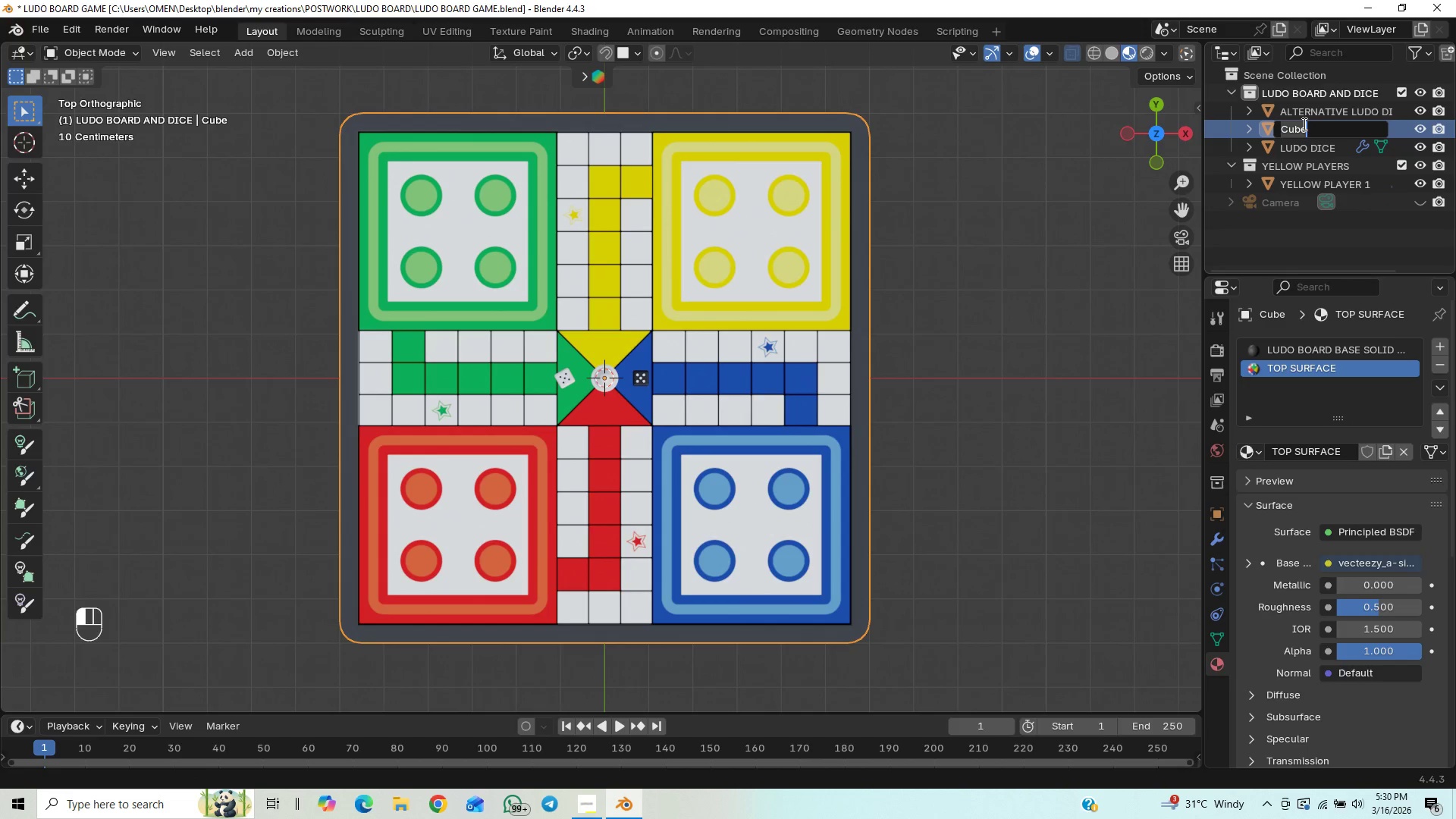 
type(ludeo)
key(Backspace)
key(Backspace)
type(o board)
 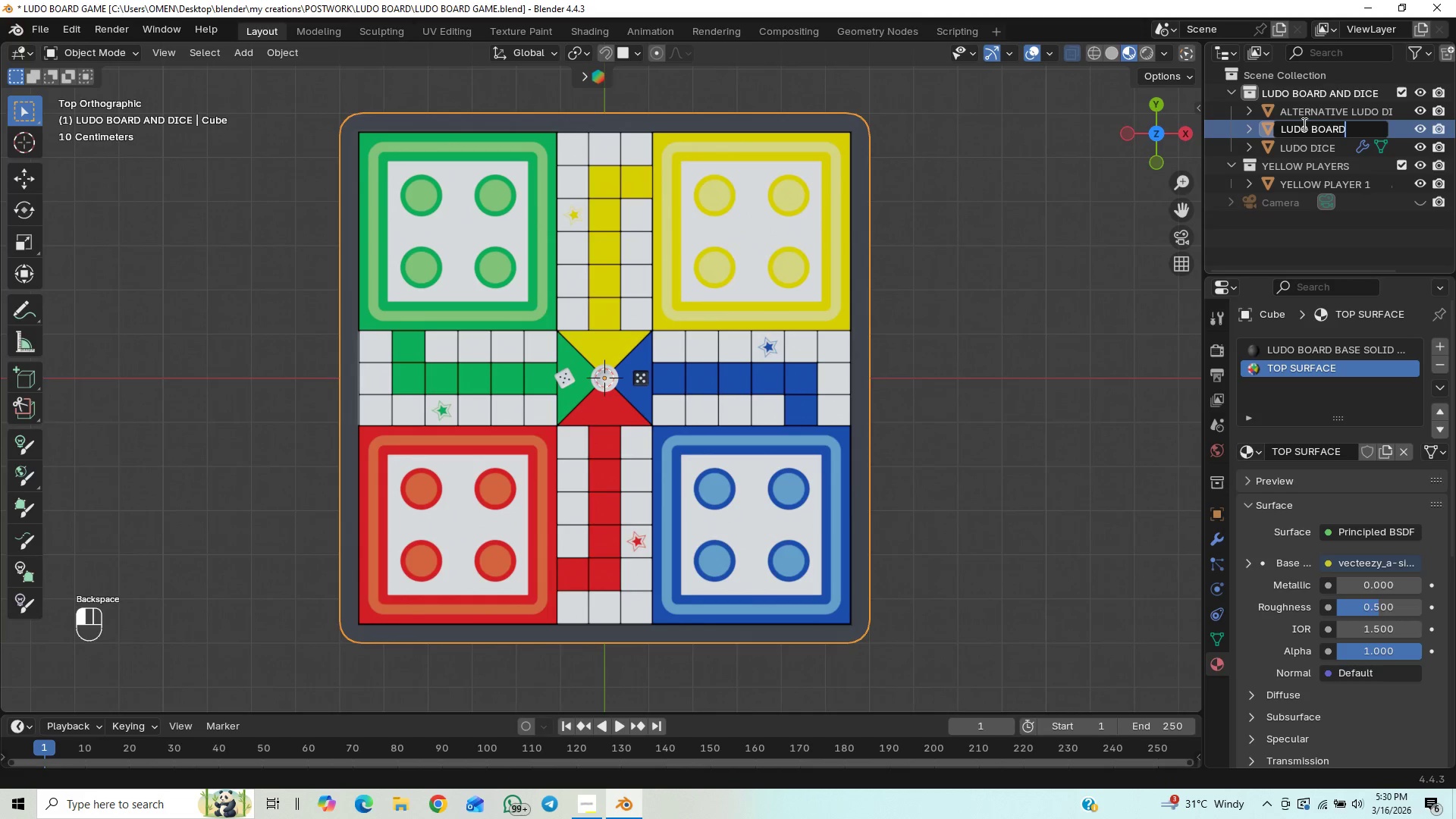 
key(Enter)
 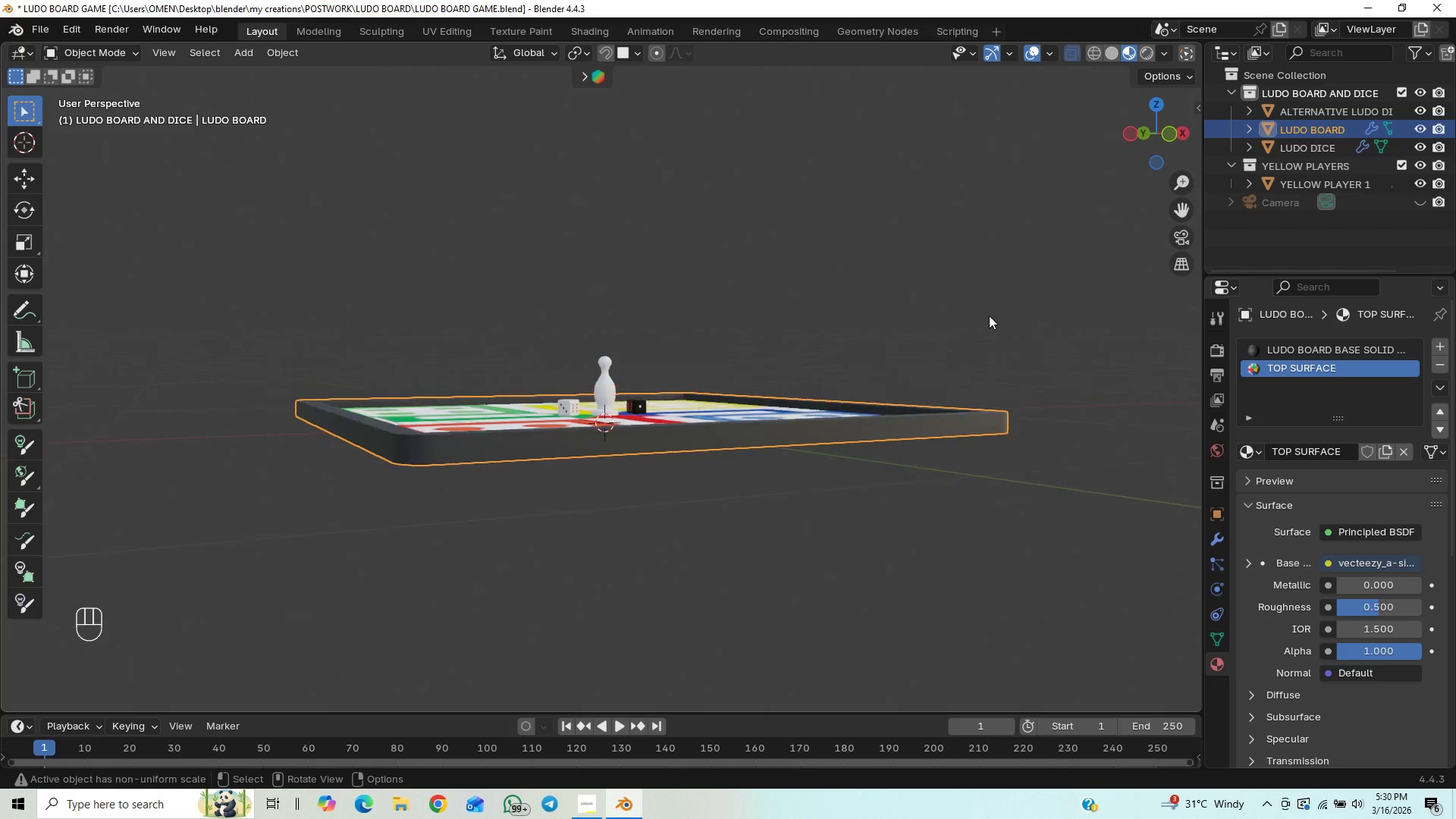 
key(Control+S)
 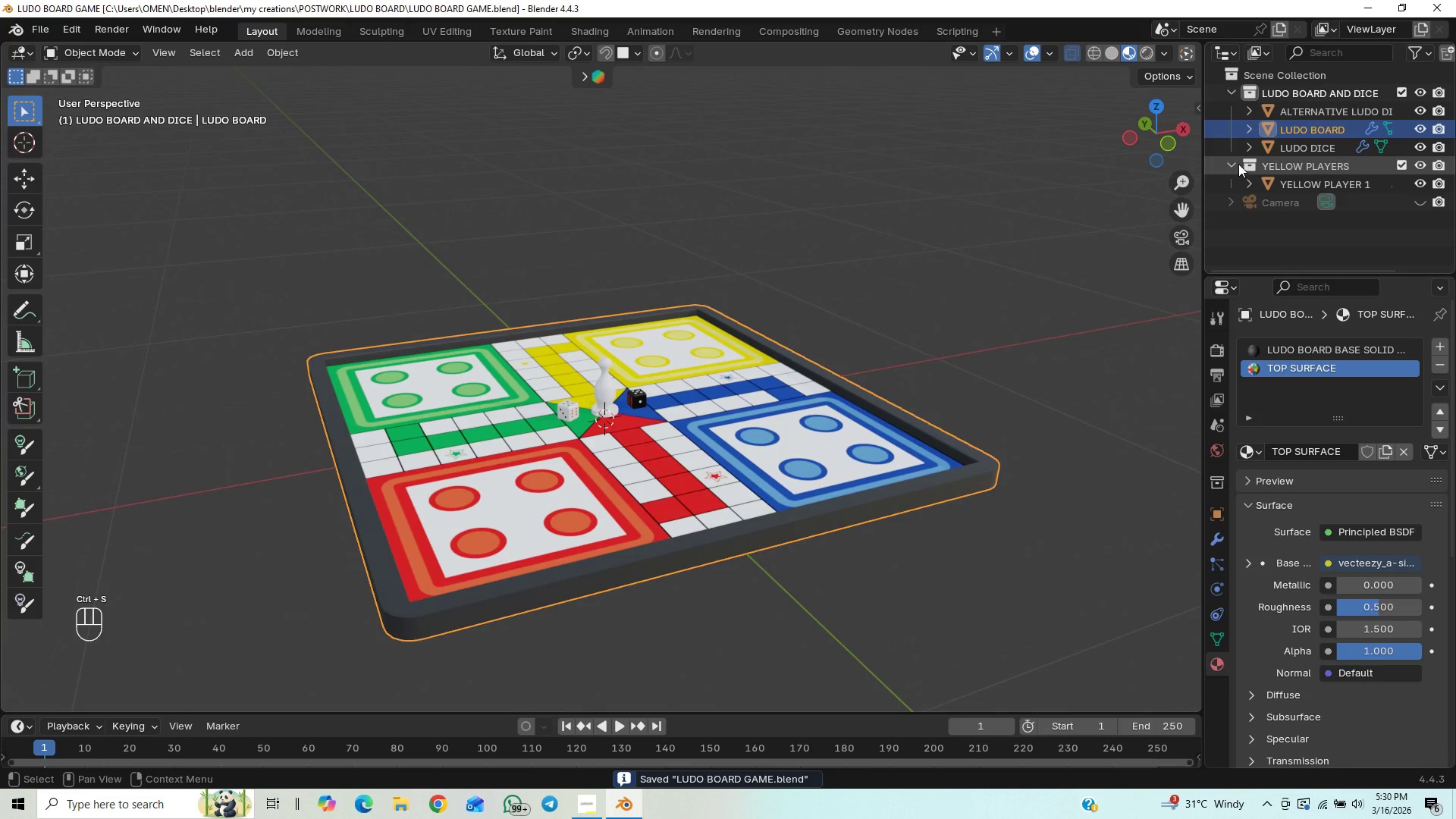 
left_click([1235, 164])
 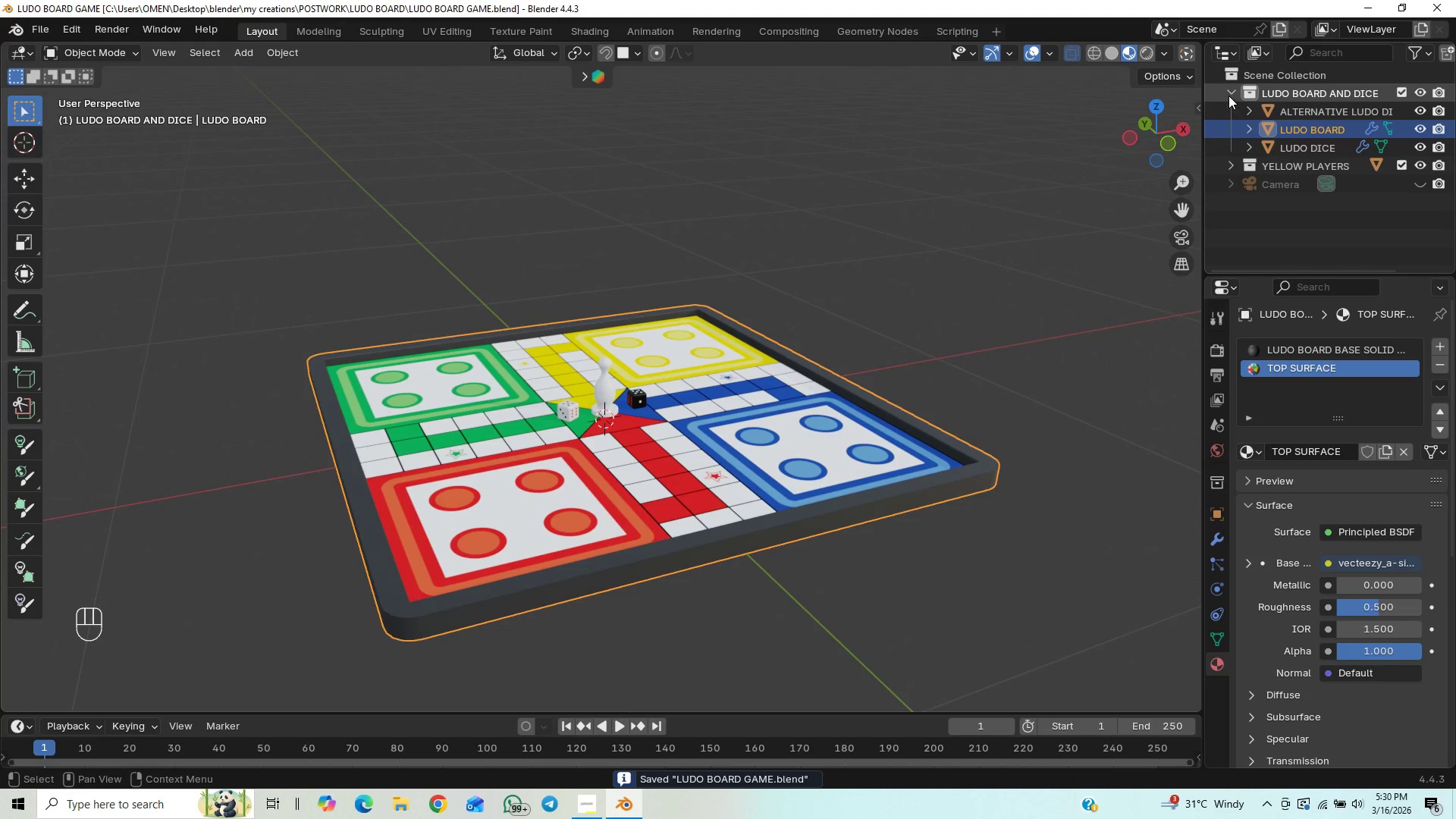 
left_click([1228, 95])
 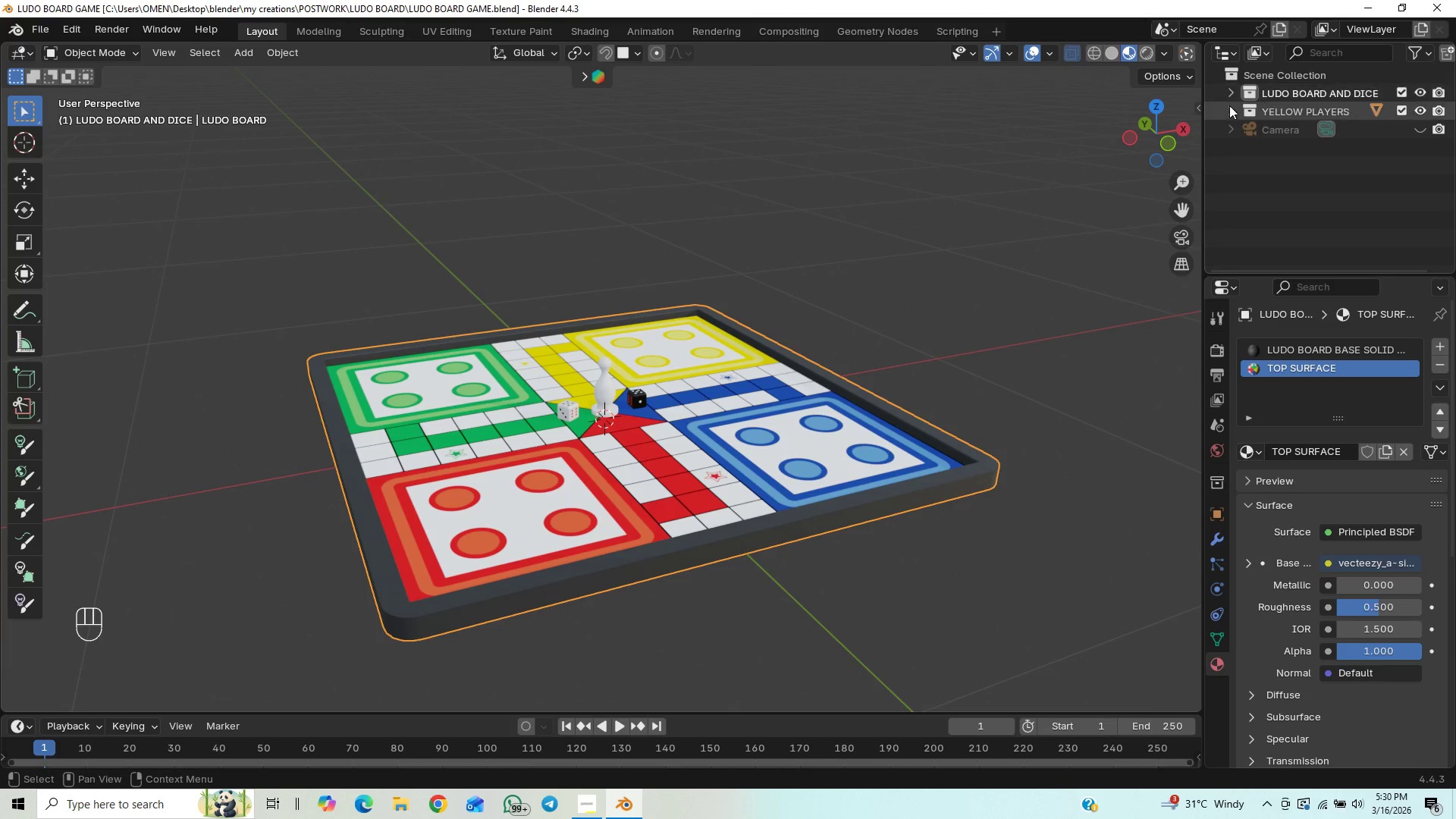 
left_click([1232, 108])
 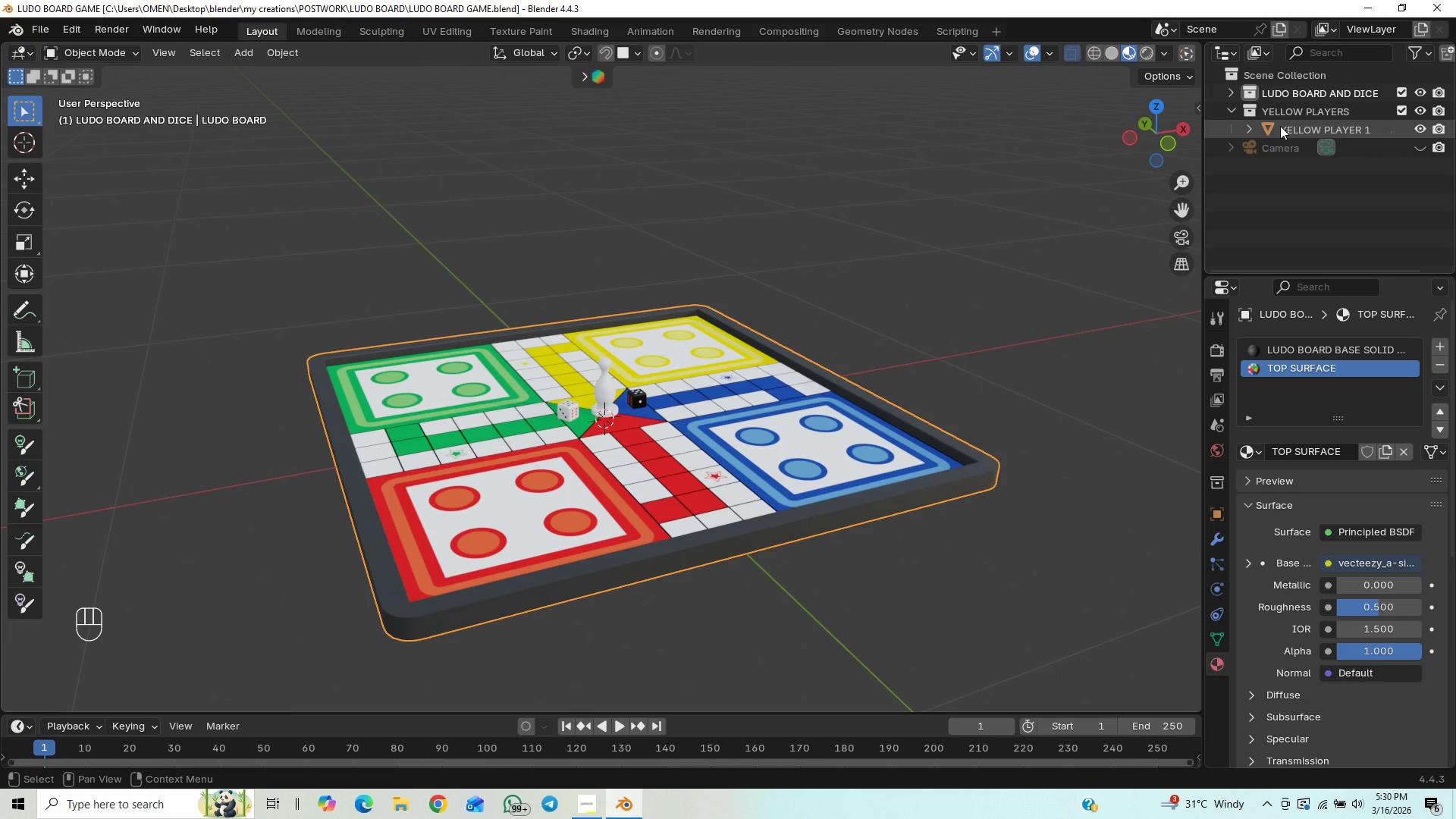 
left_click([1294, 127])
 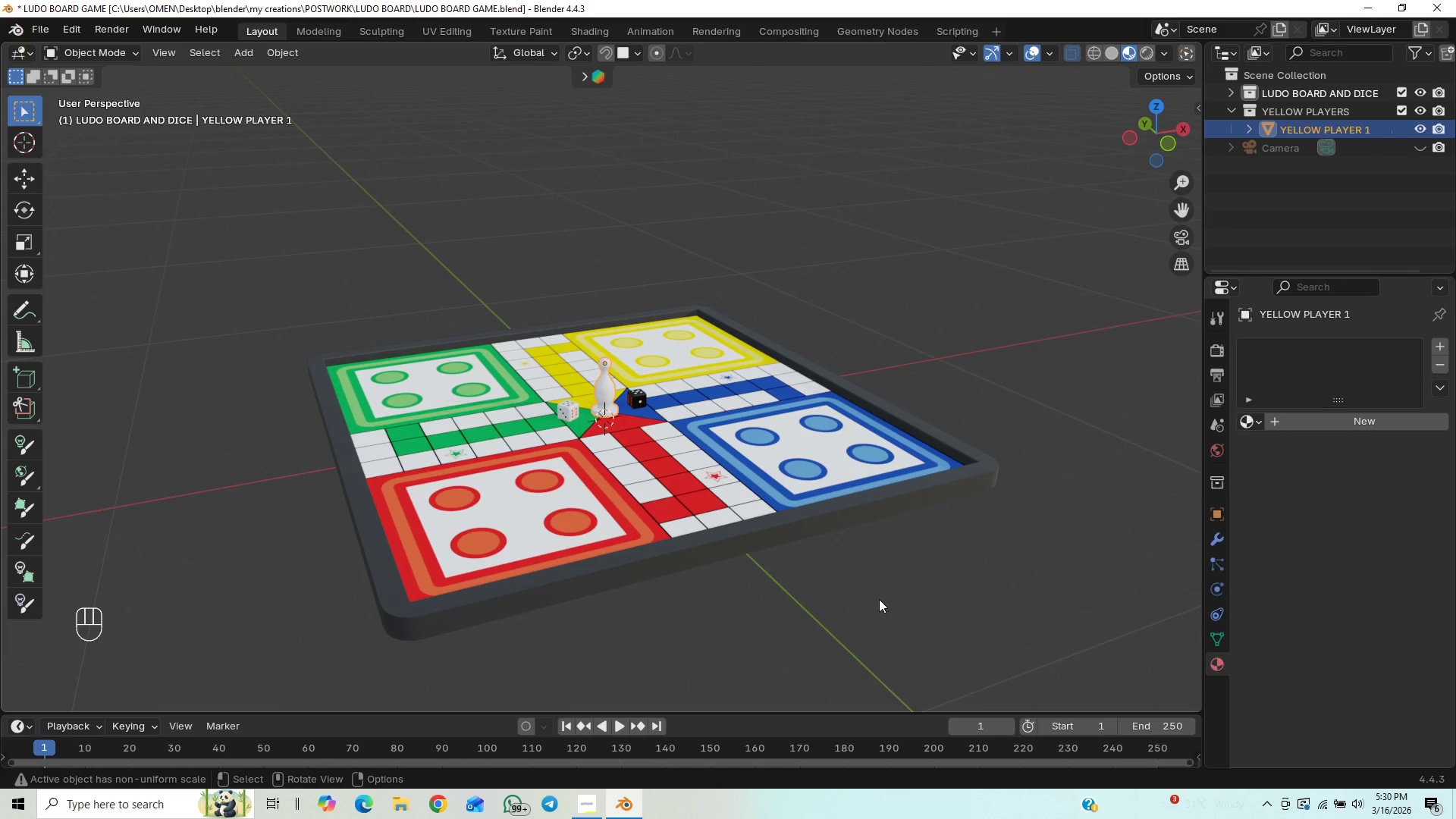 
type(7gy)
 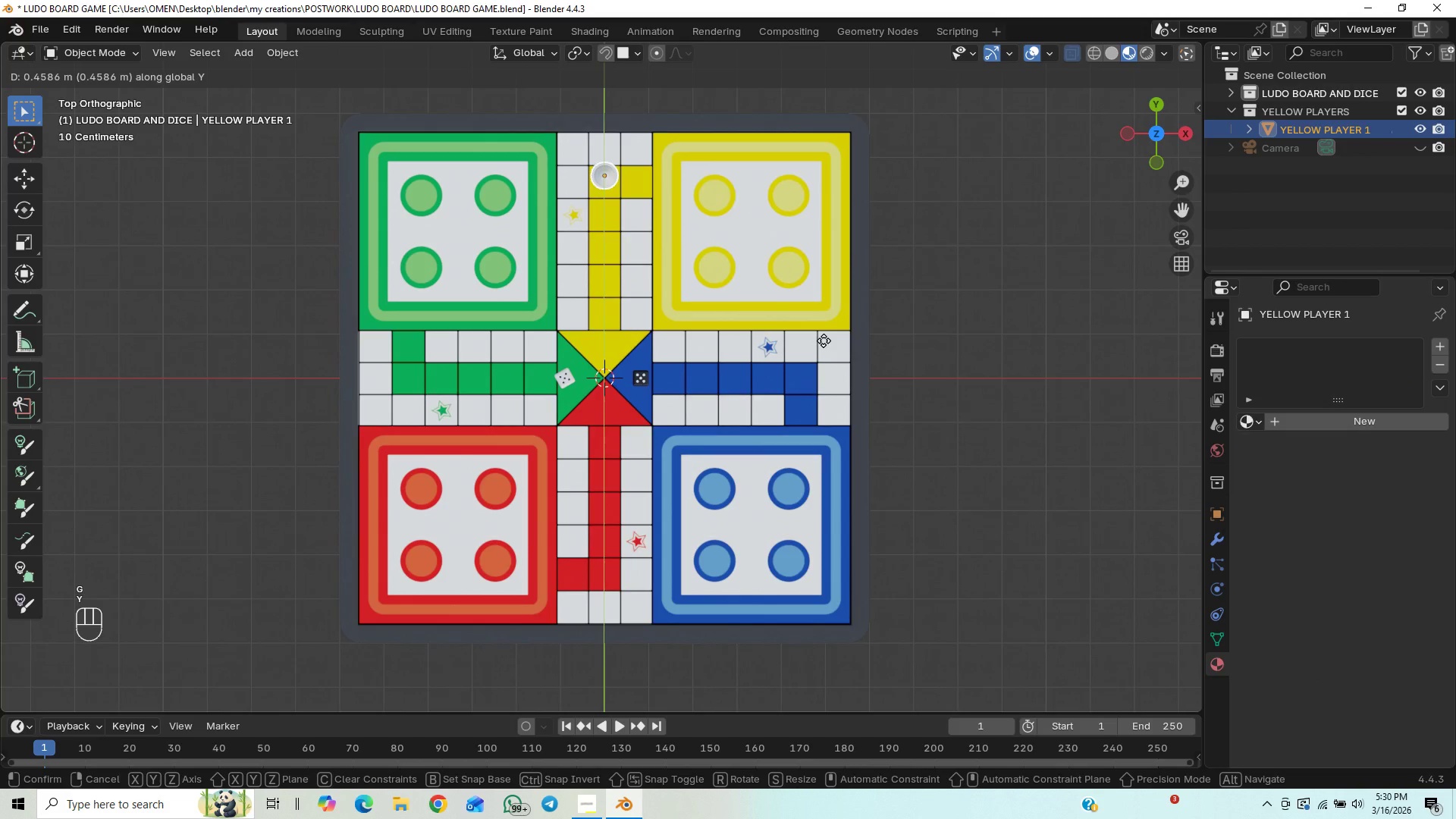 
hold_key(key=ShiftLeft, duration=0.36)
 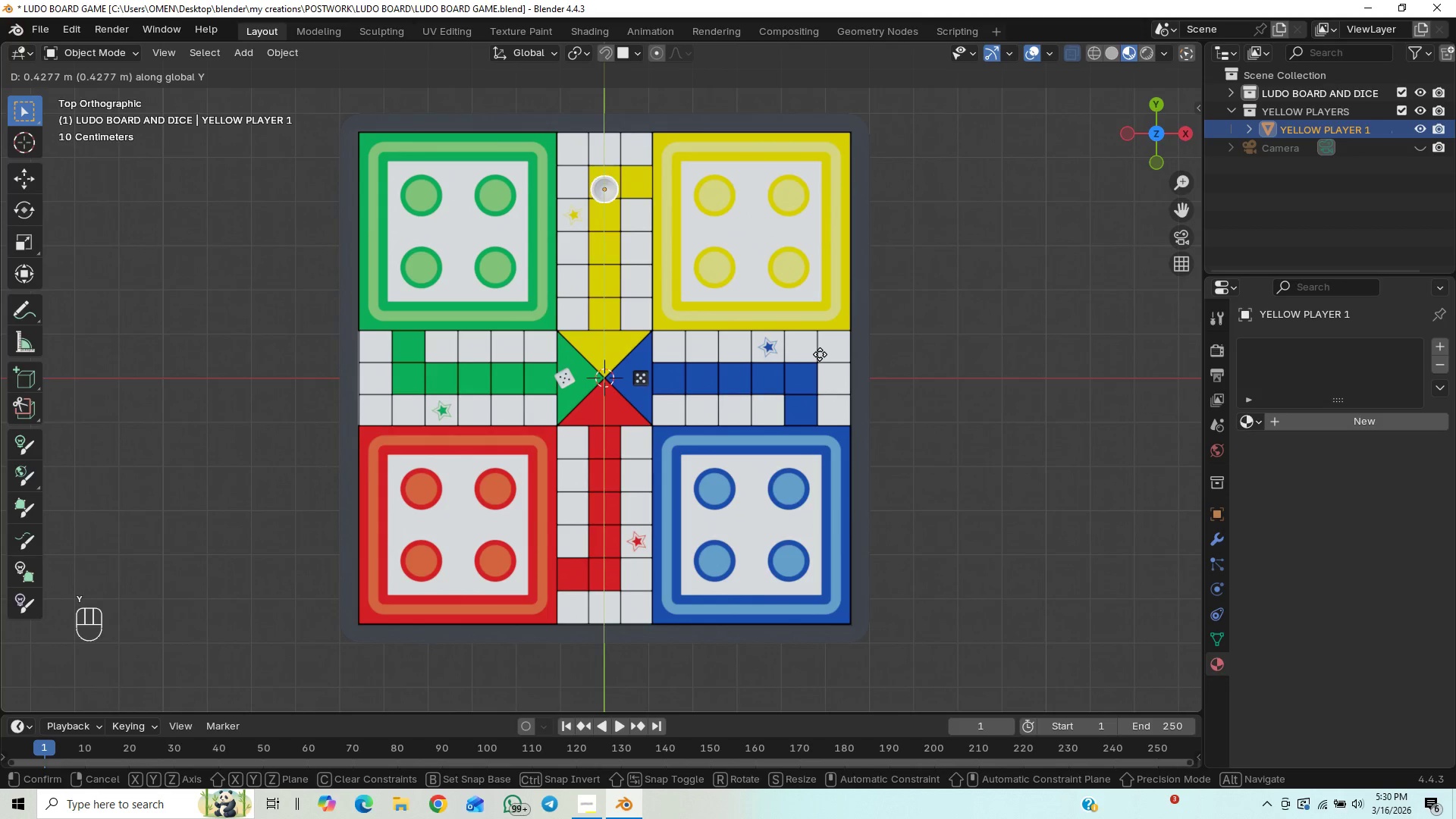 
hold_key(key=ShiftLeft, duration=1.24)
left_click([805, 388])
 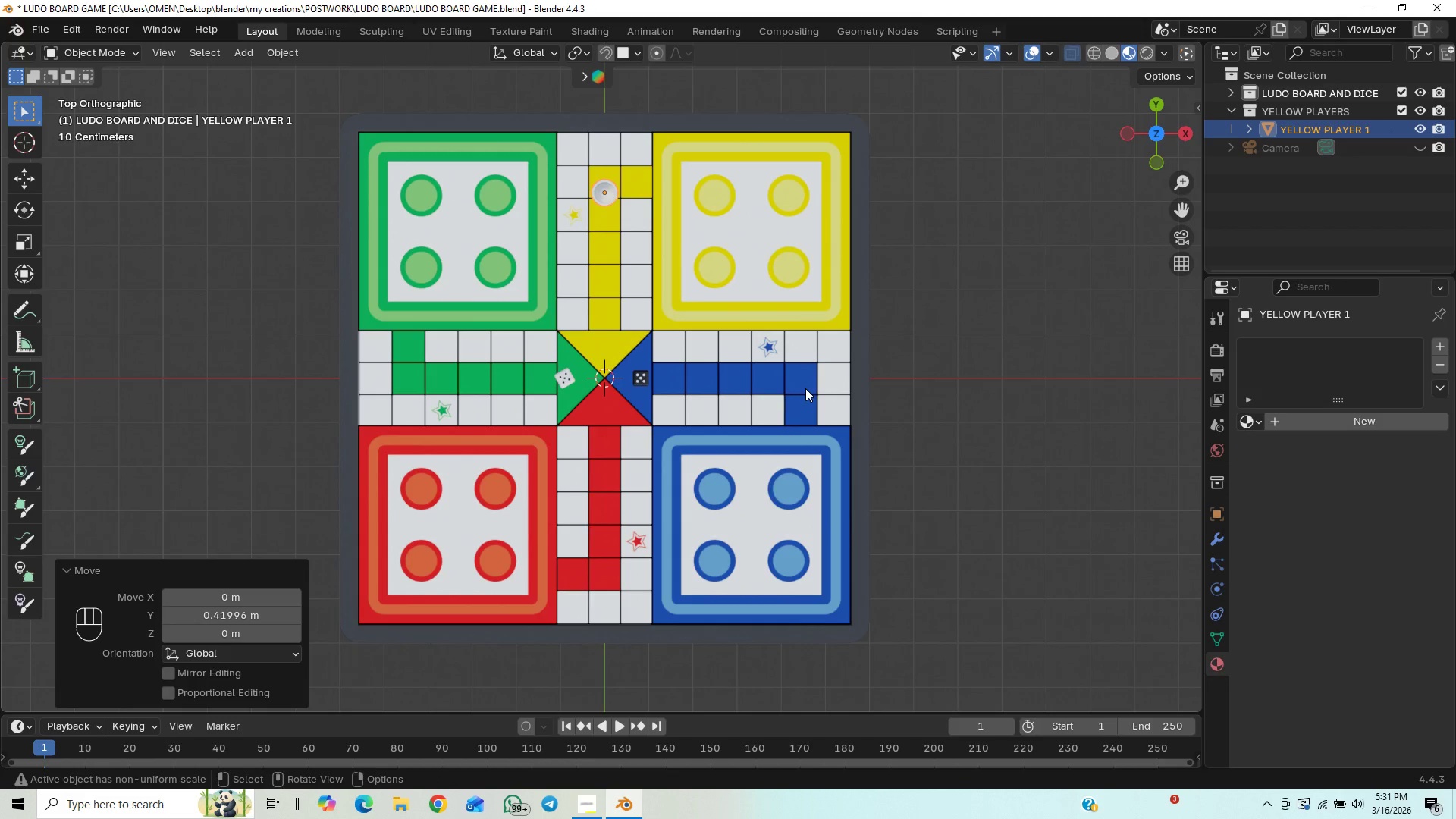 
type(gx)
 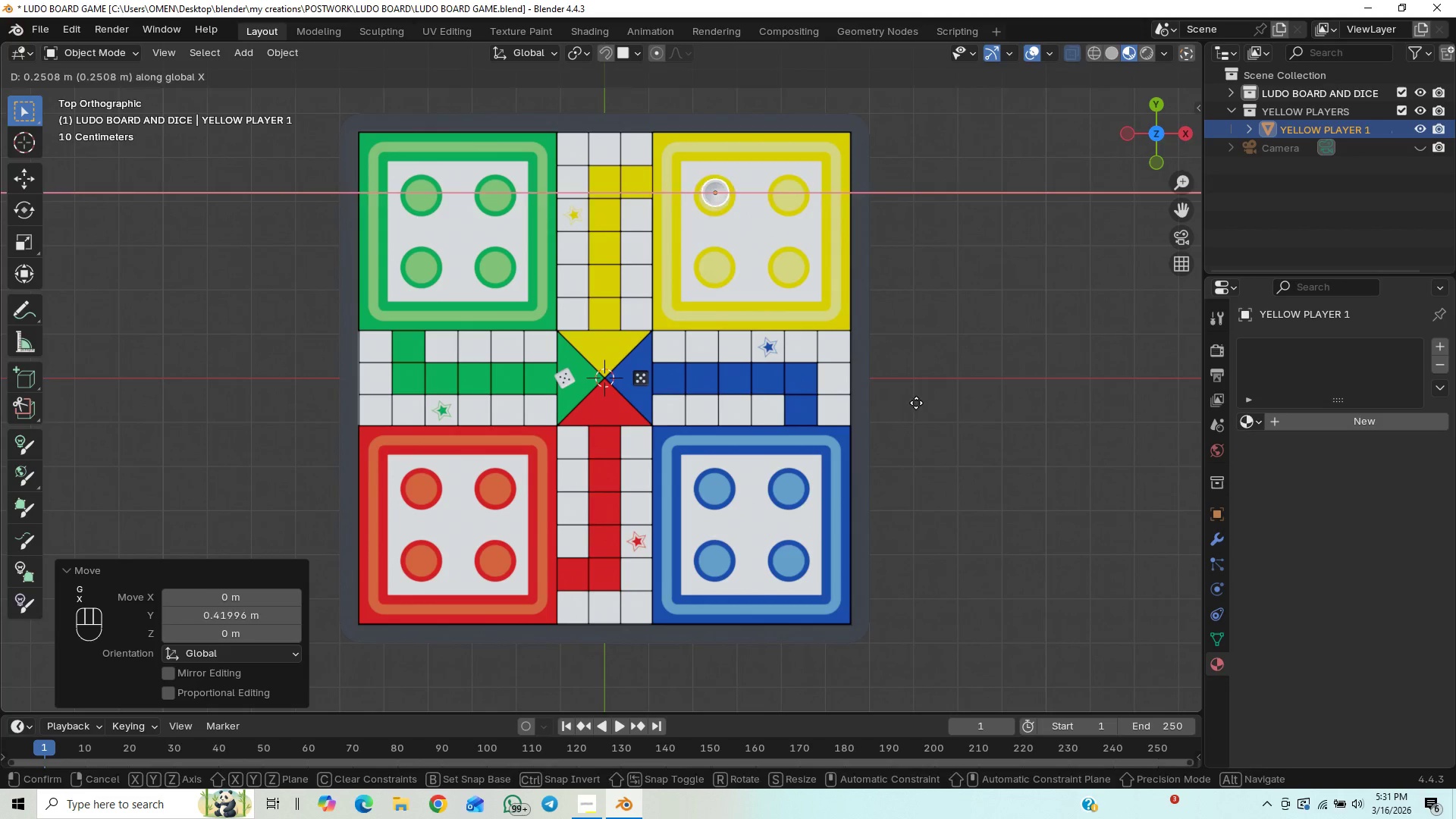 
hold_key(key=ShiftLeft, duration=0.72)
 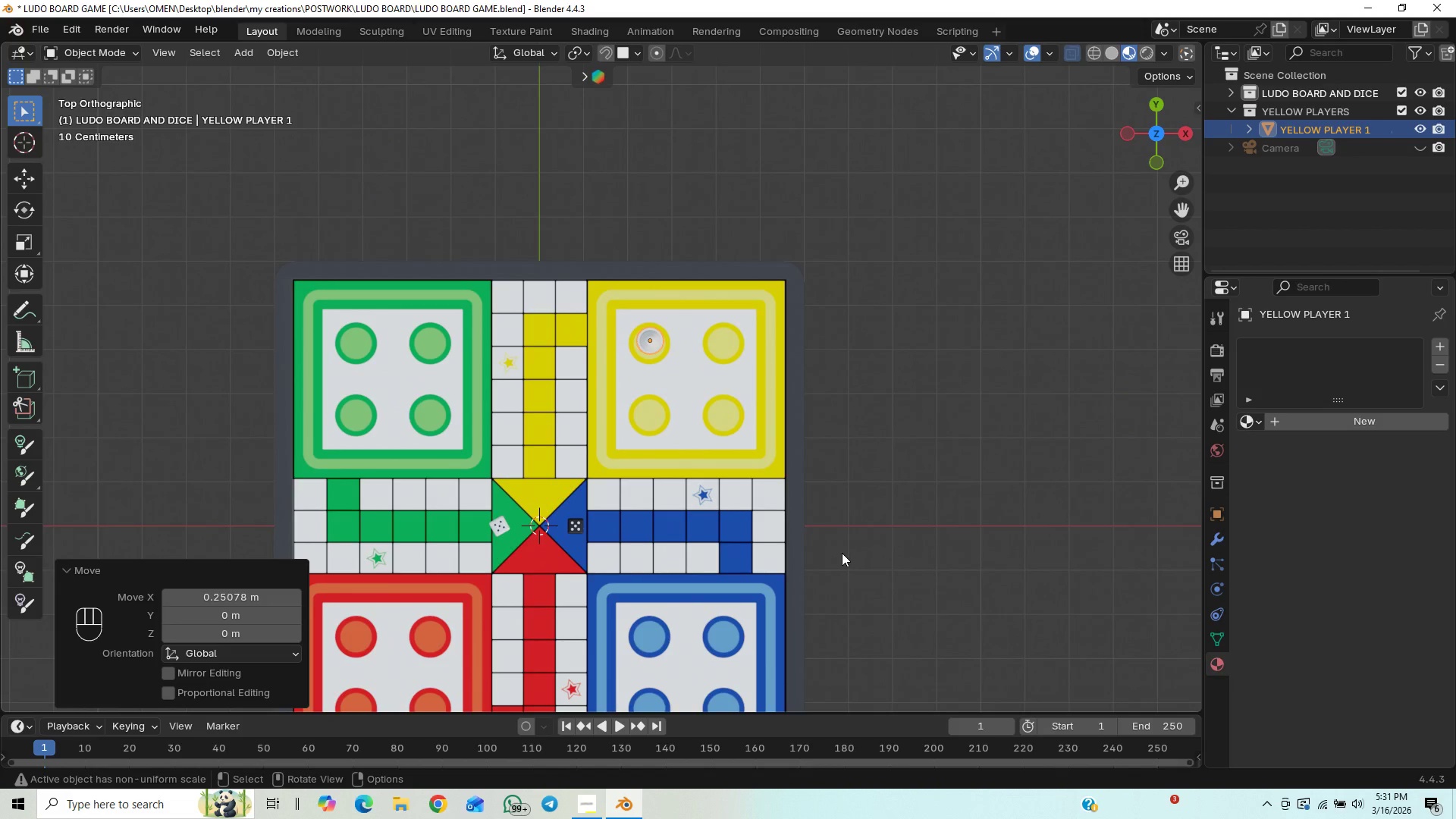 
hold_key(key=ControlLeft, duration=0.72)
 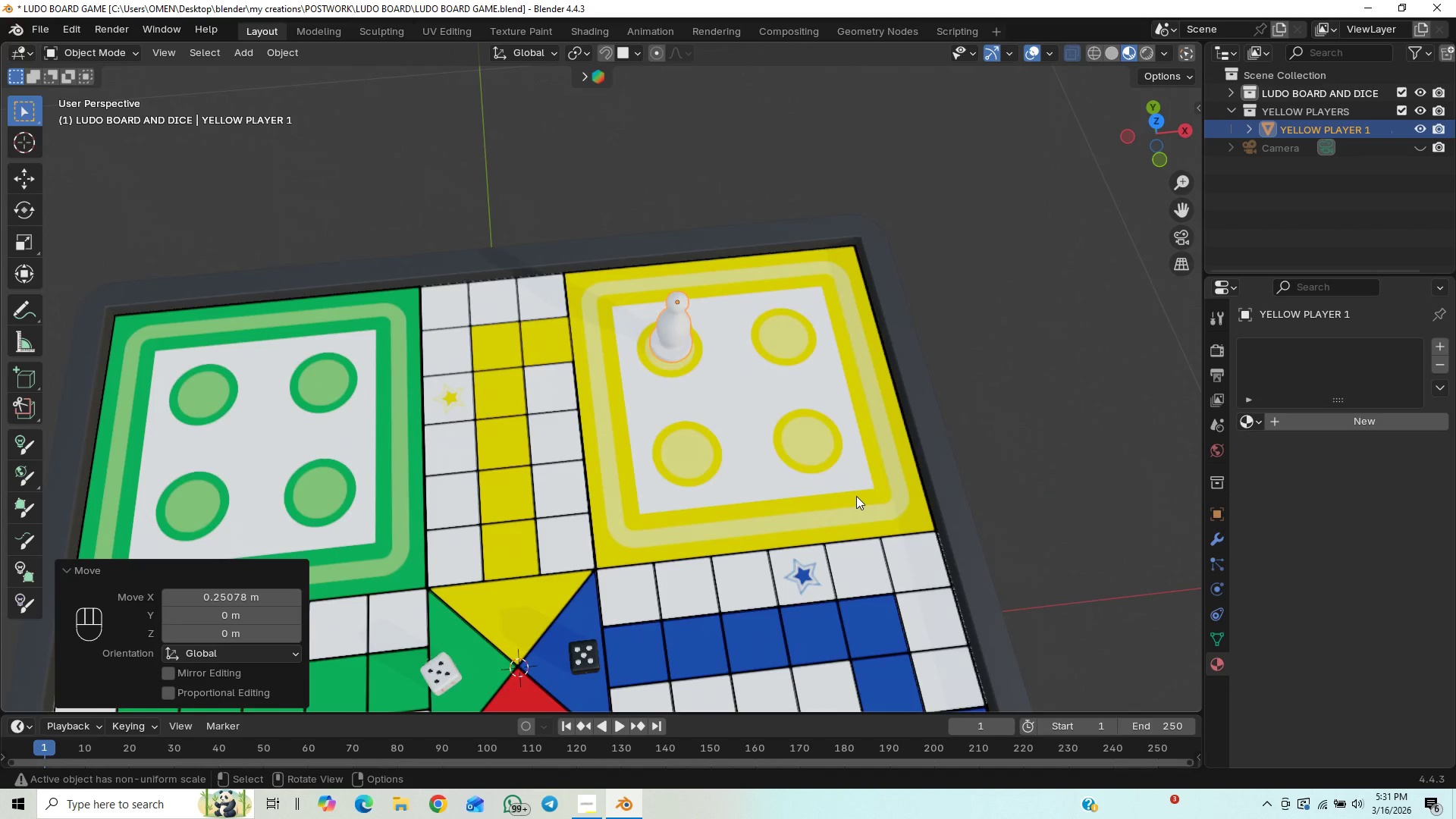 
scroll: coordinate [856, 496], scroll_direction: up, amount: 3.0
 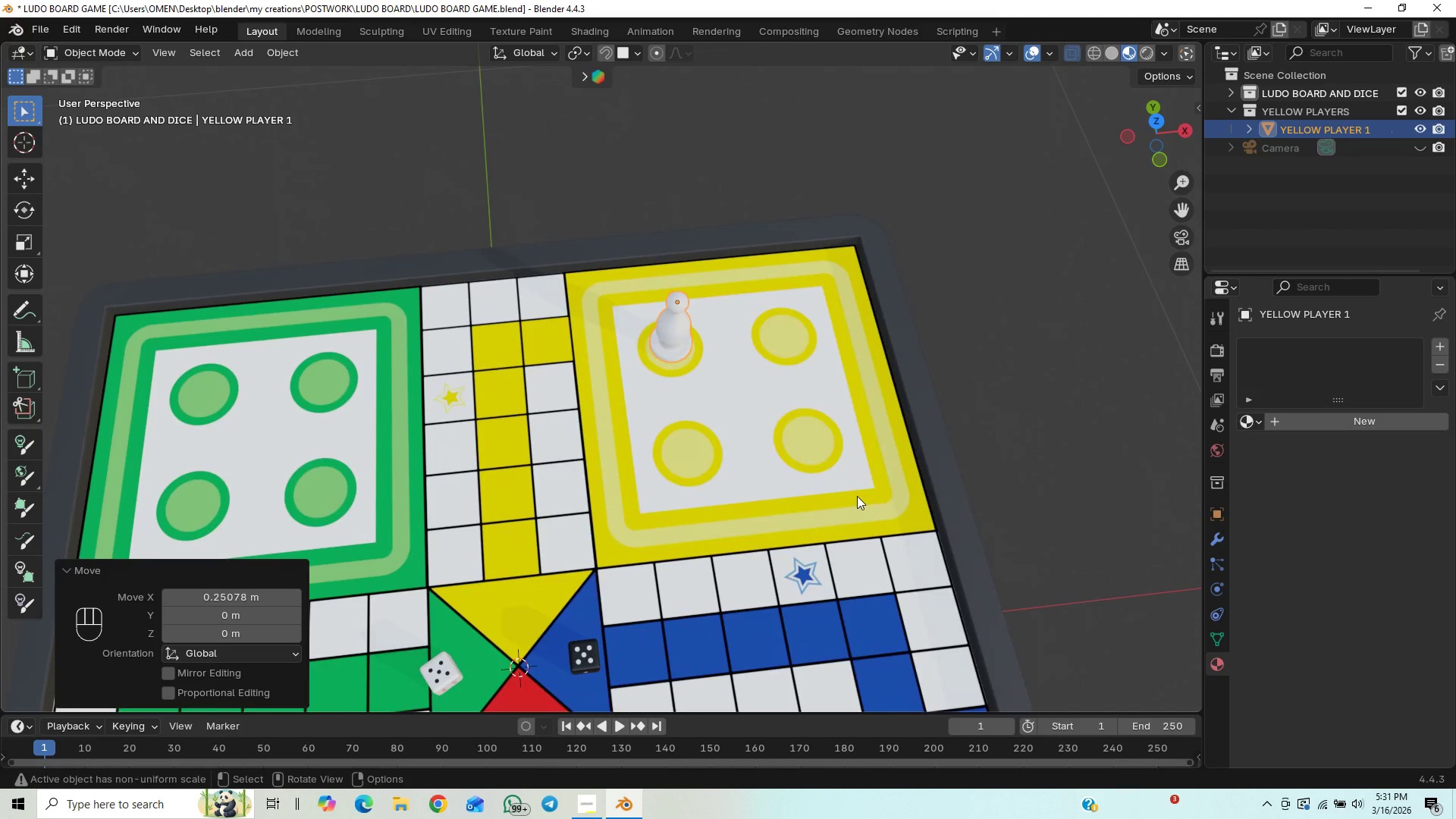 
key(Numpad7)
 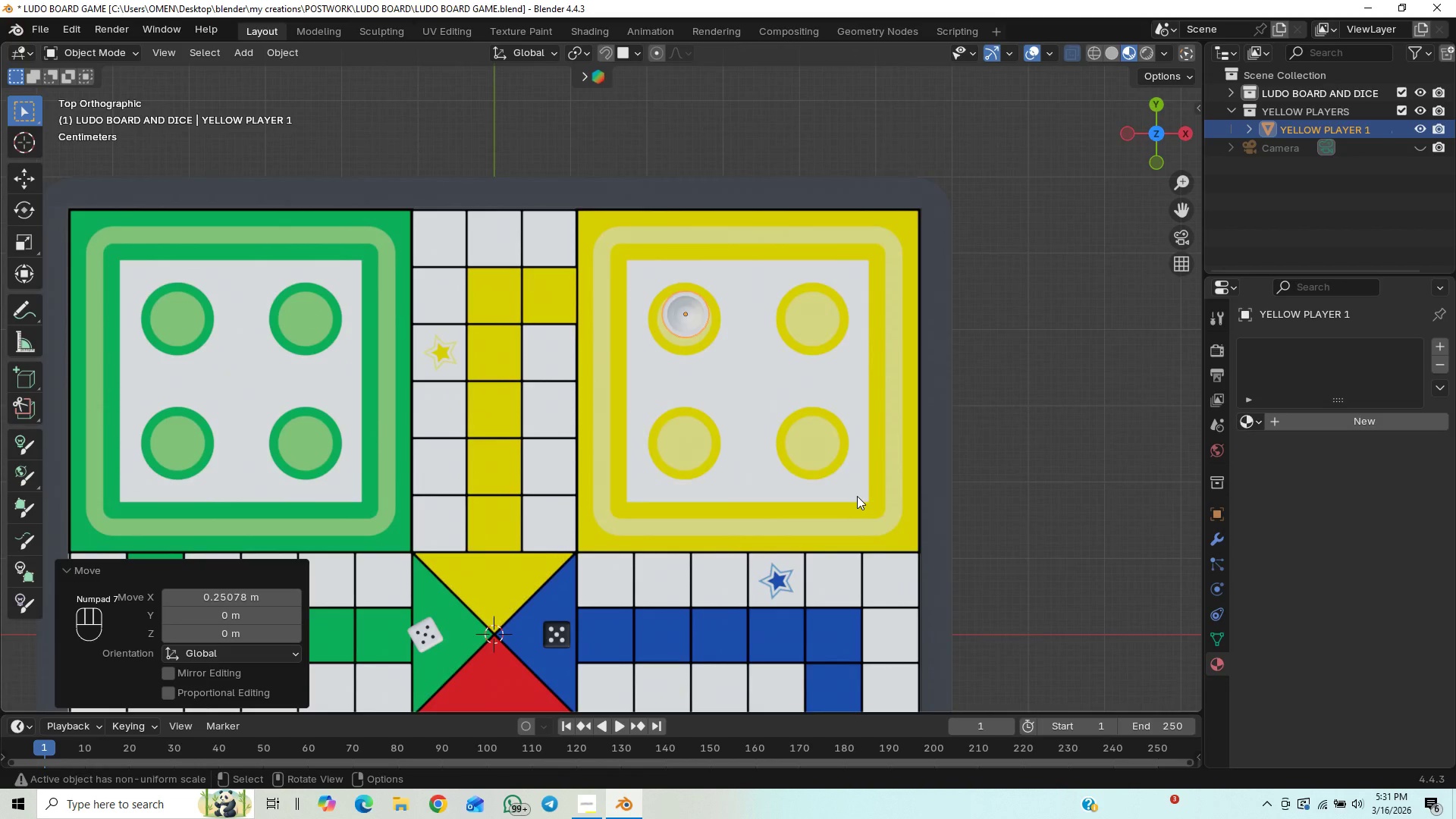 
hold_key(key=ShiftLeft, duration=1.16)
 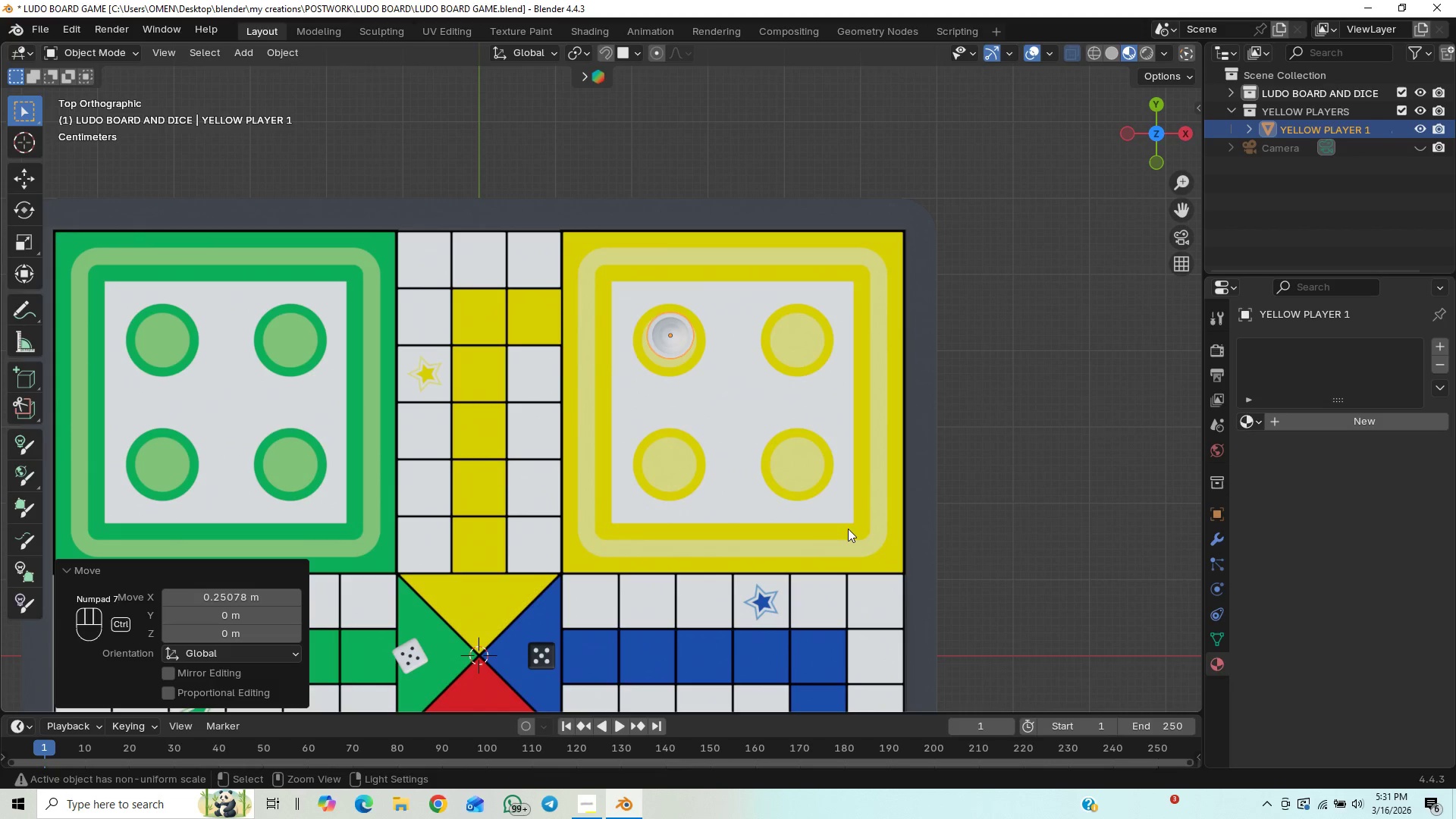 
hold_key(key=ControlLeft, duration=0.97)
 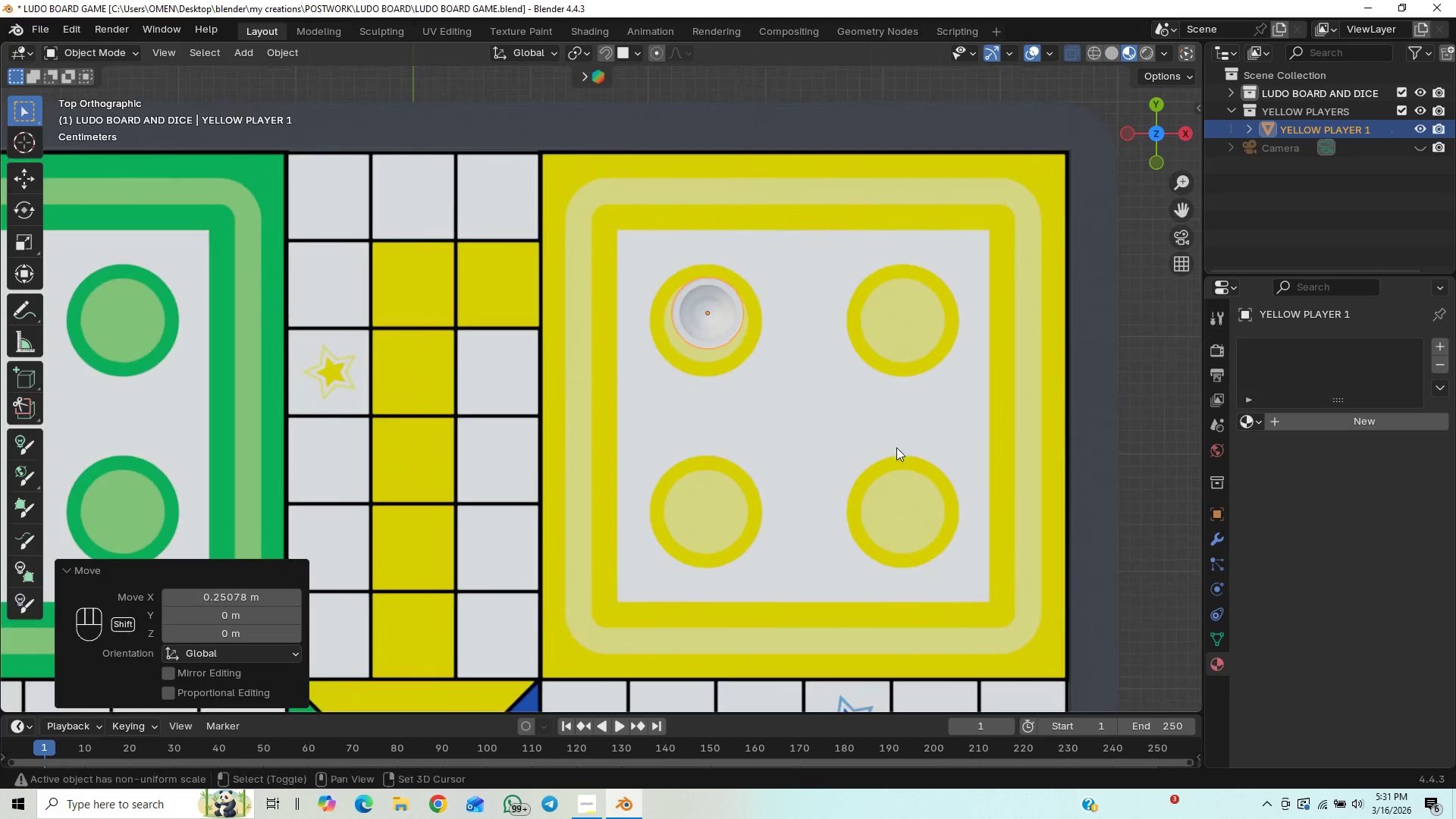 
hold_key(key=ShiftLeft, duration=1.5)
 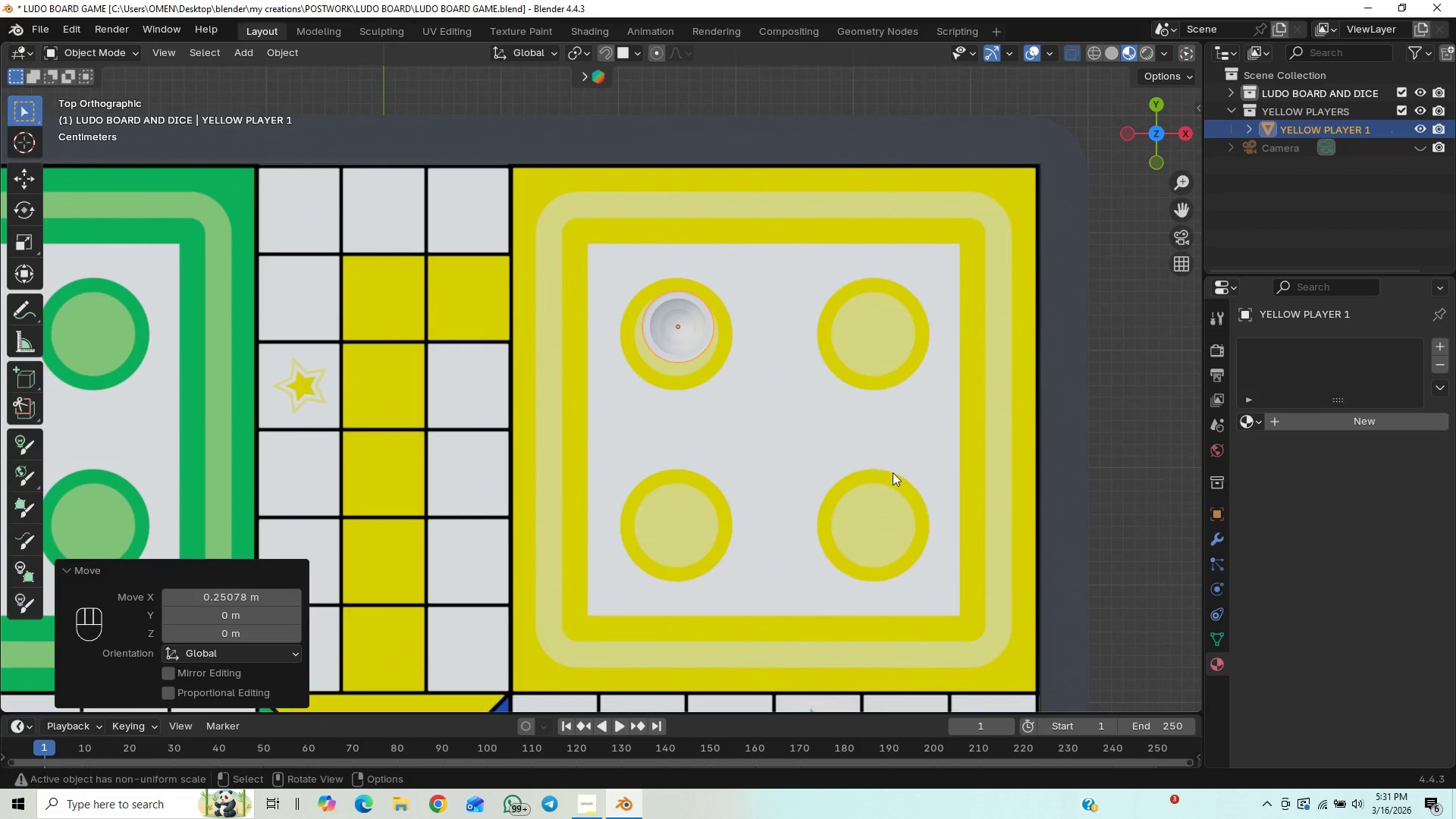 
hold_key(key=ShiftLeft, duration=0.36)
 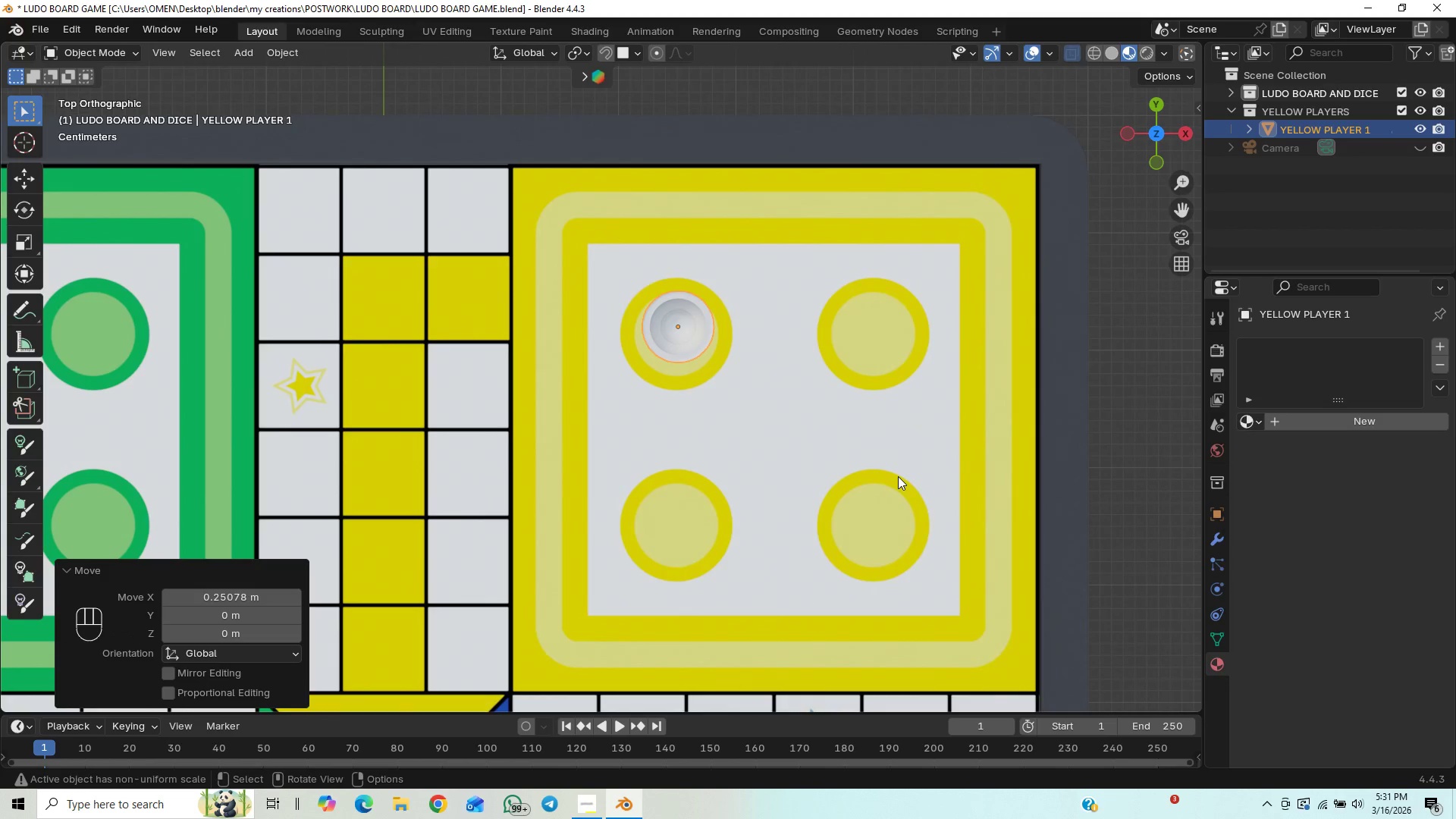 
type(gy)
 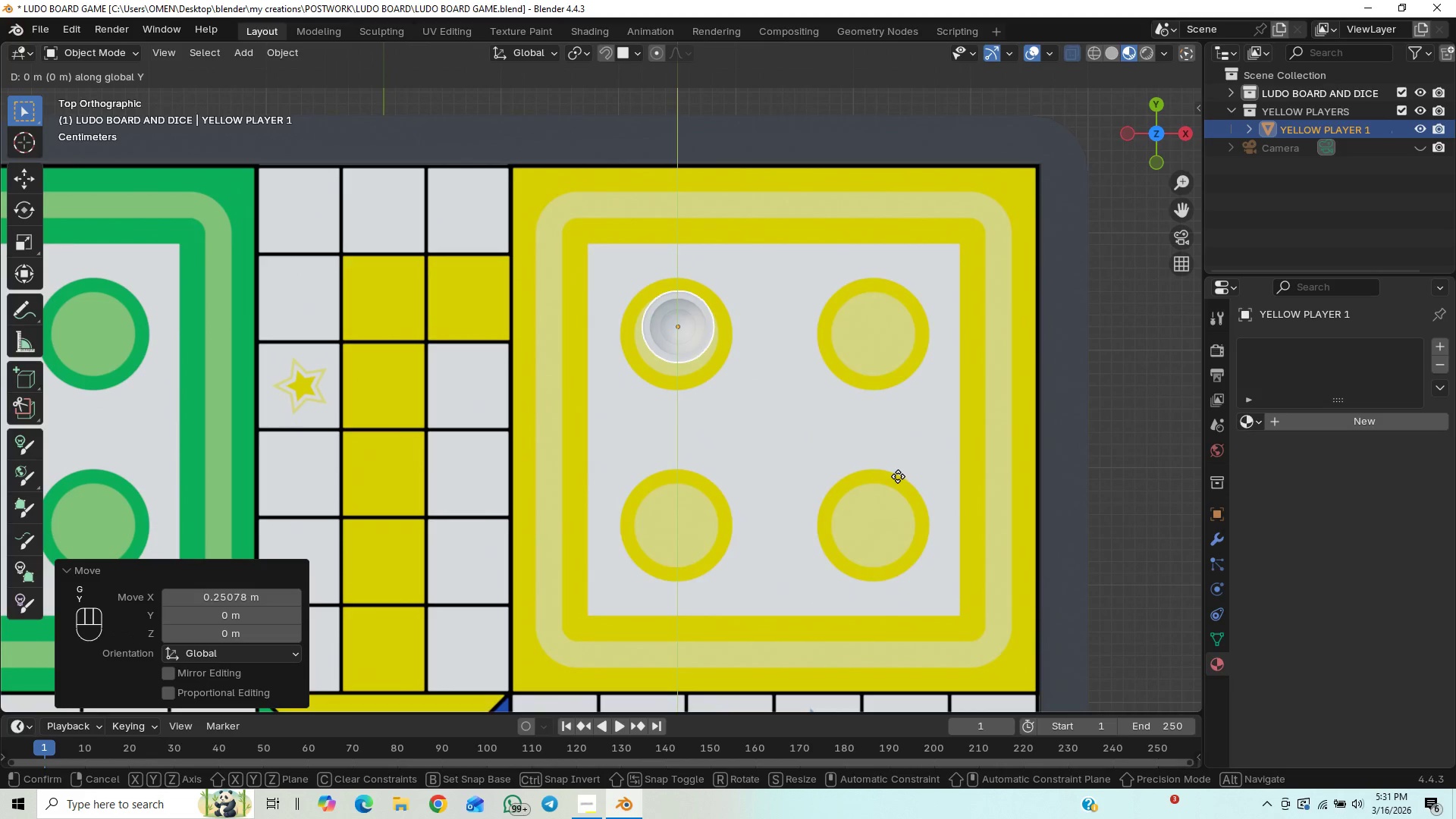 
hold_key(key=ShiftLeft, duration=1.5)
 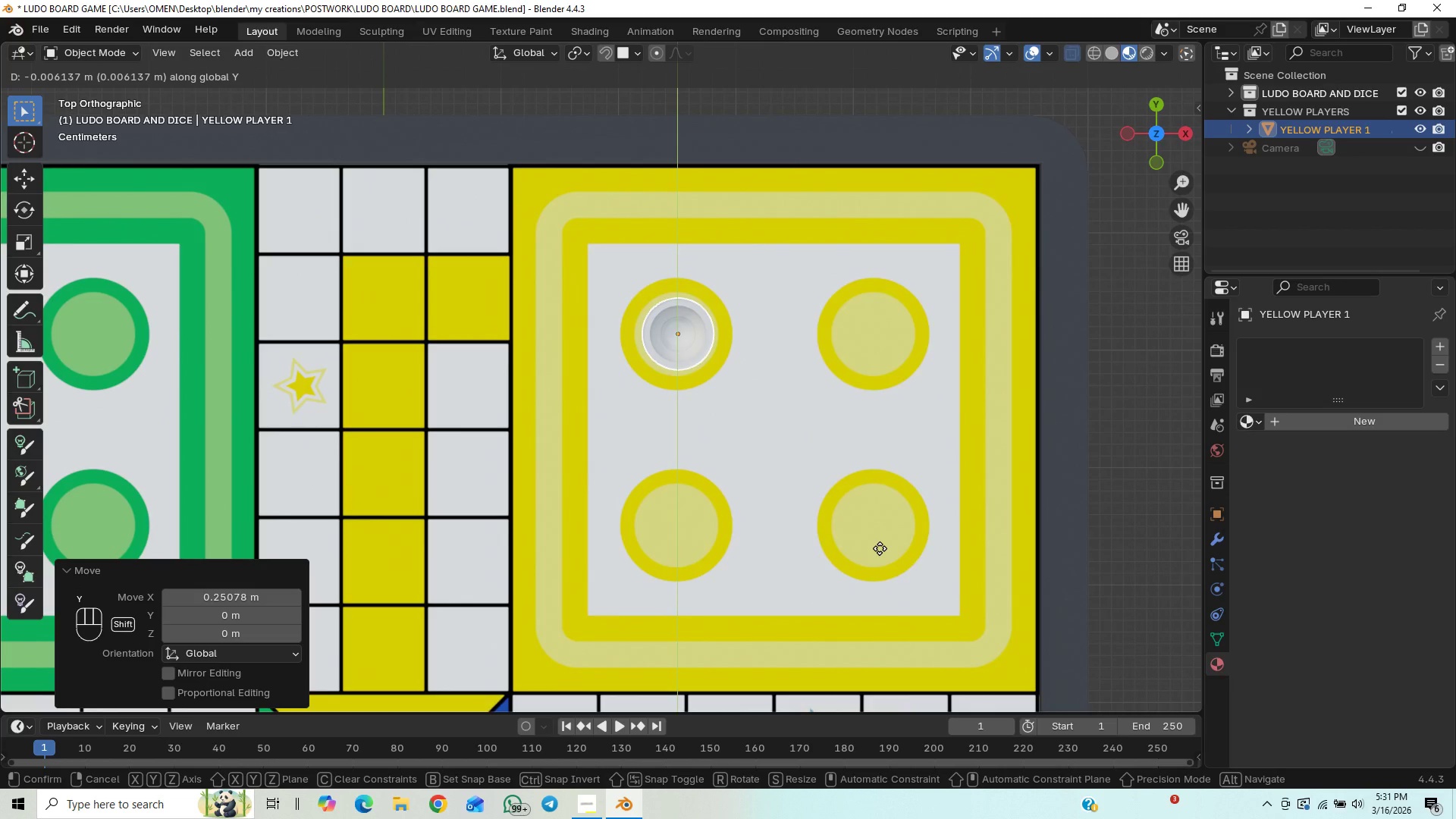 
hold_key(key=ShiftLeft, duration=1.11)
left_click([880, 548])
 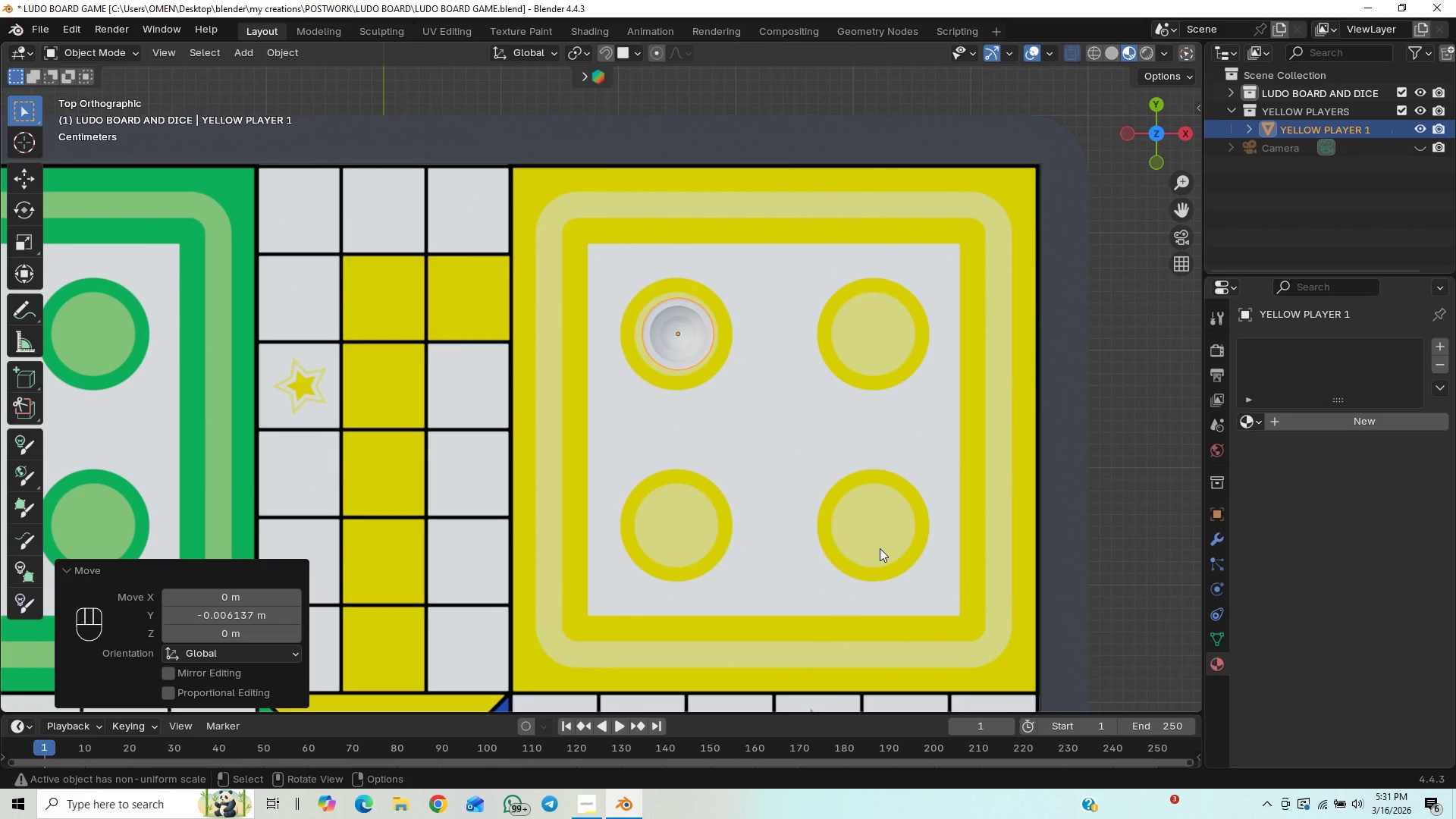 
type(gx)
 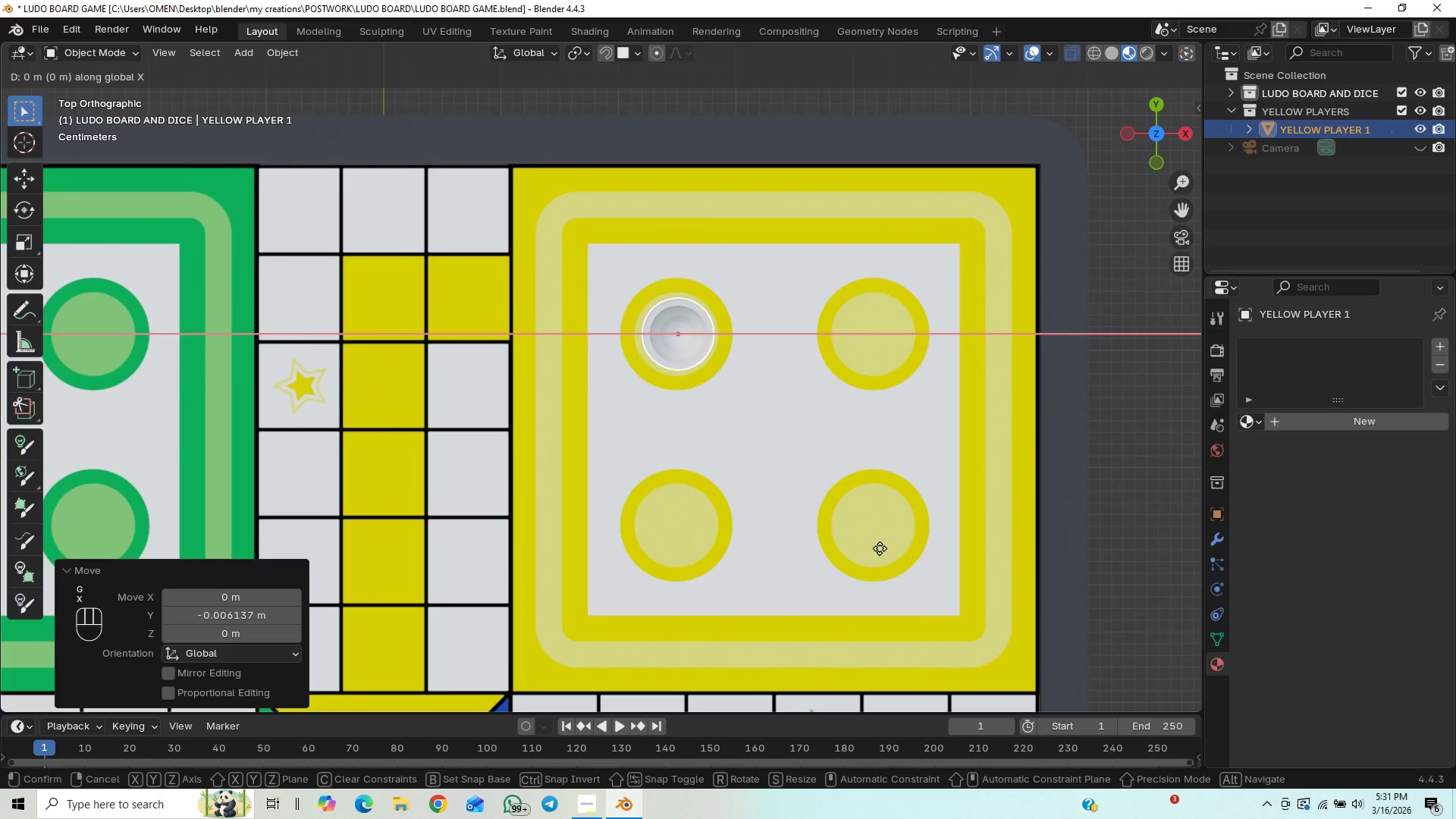 
hold_key(key=ShiftLeft, duration=1.5)
 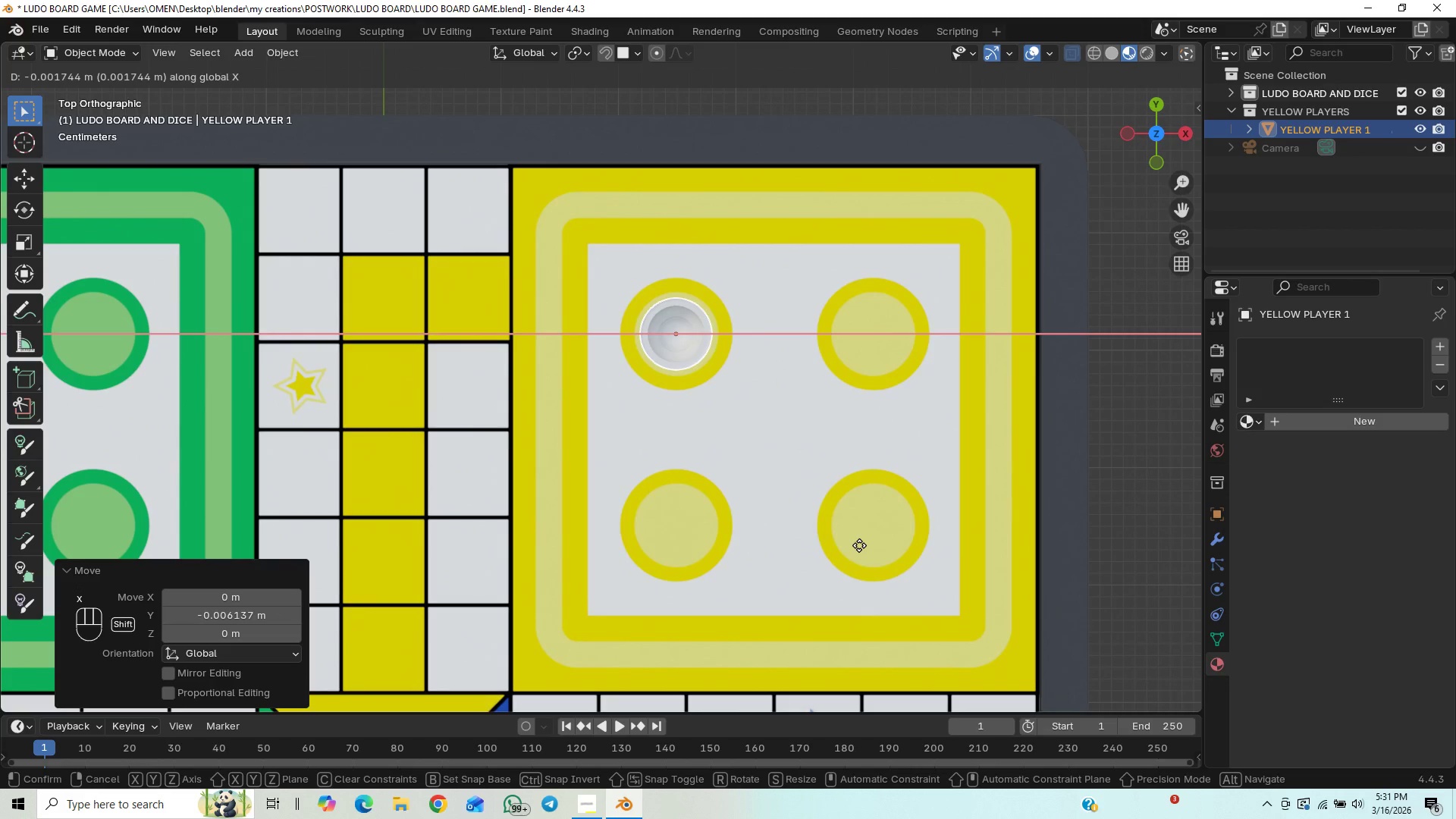 
hold_key(key=ShiftLeft, duration=1.52)
 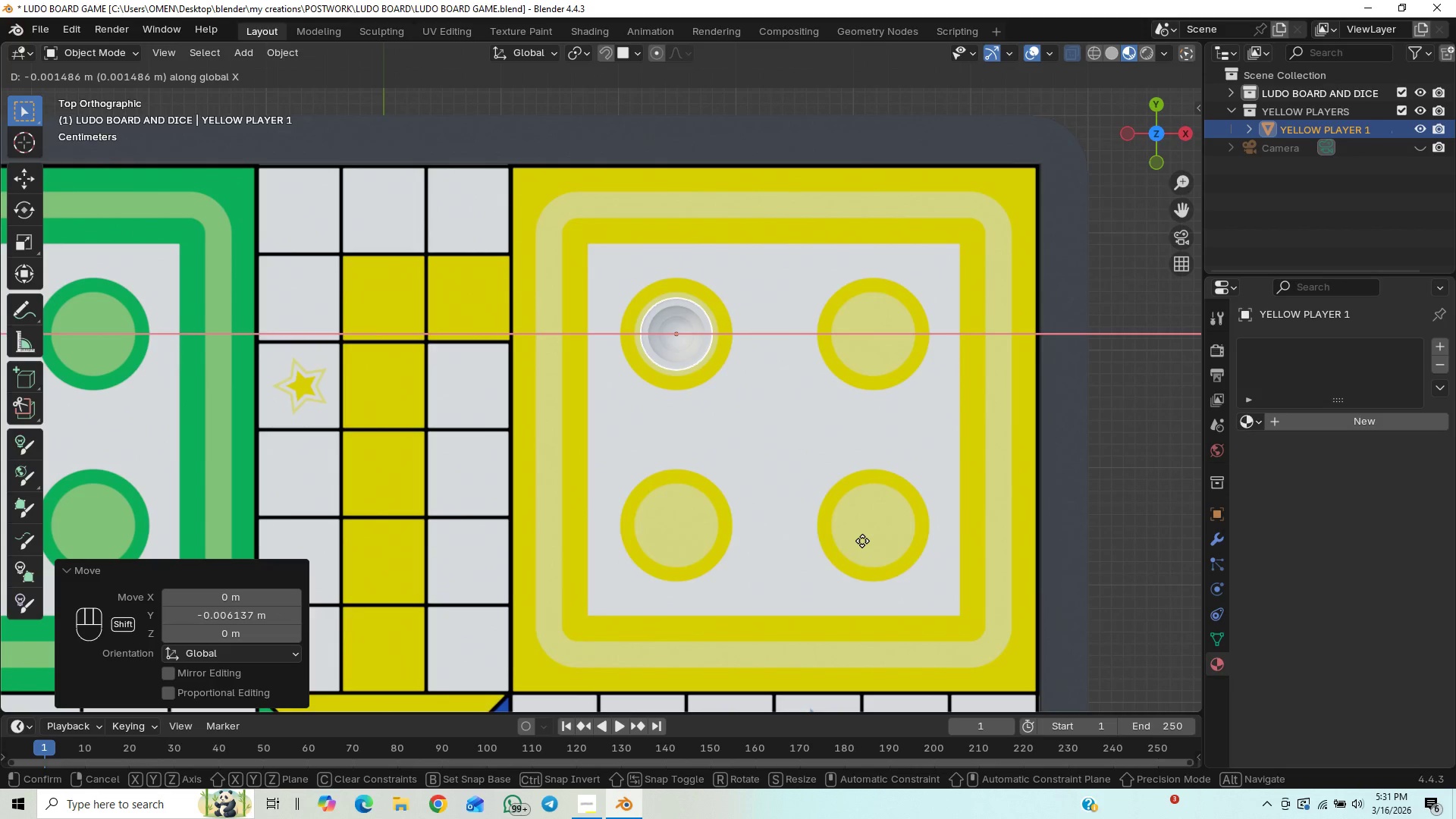 
hold_key(key=ShiftLeft, duration=1.16)
left_click([862, 541])
 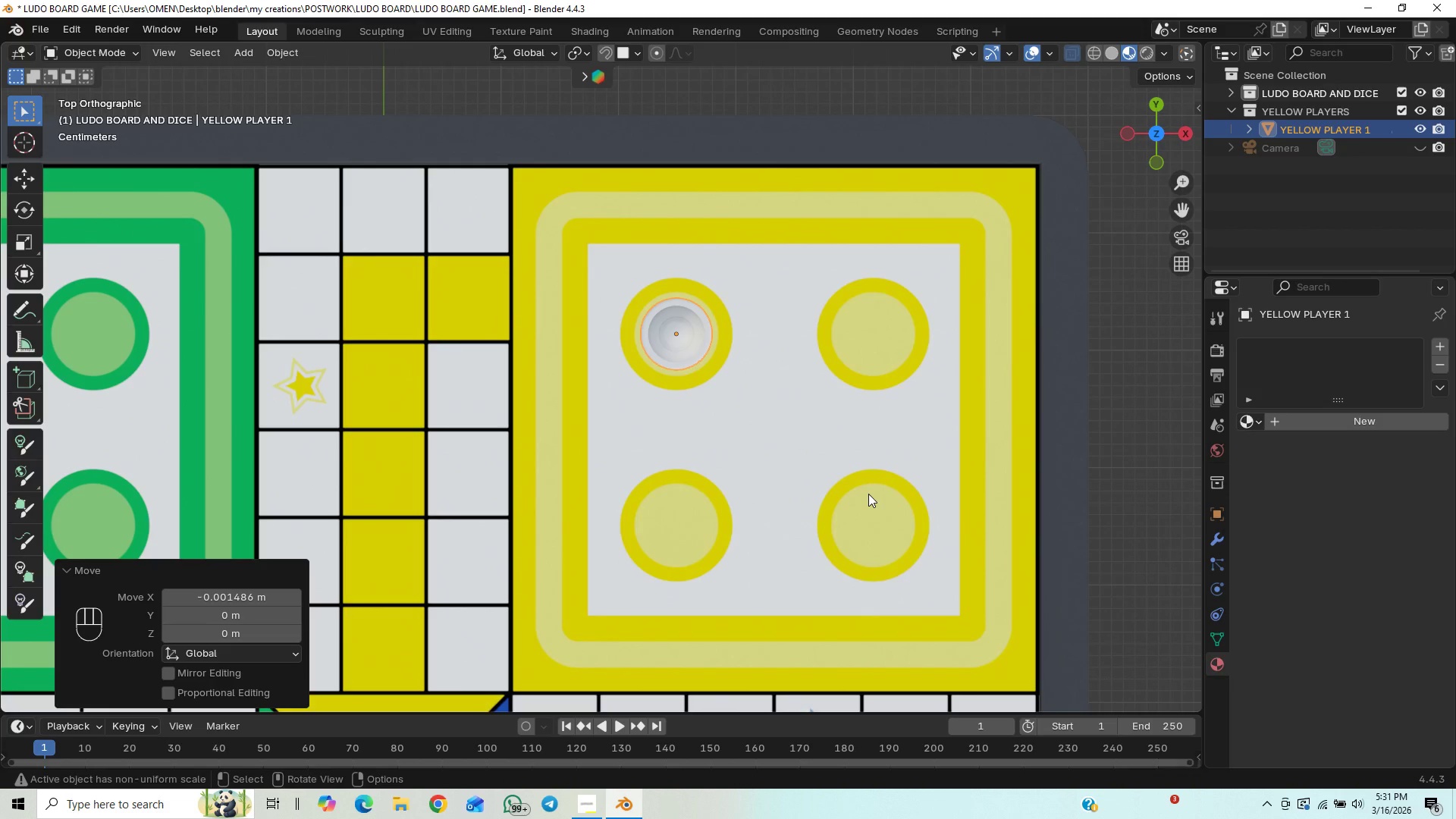 
type(gy)
 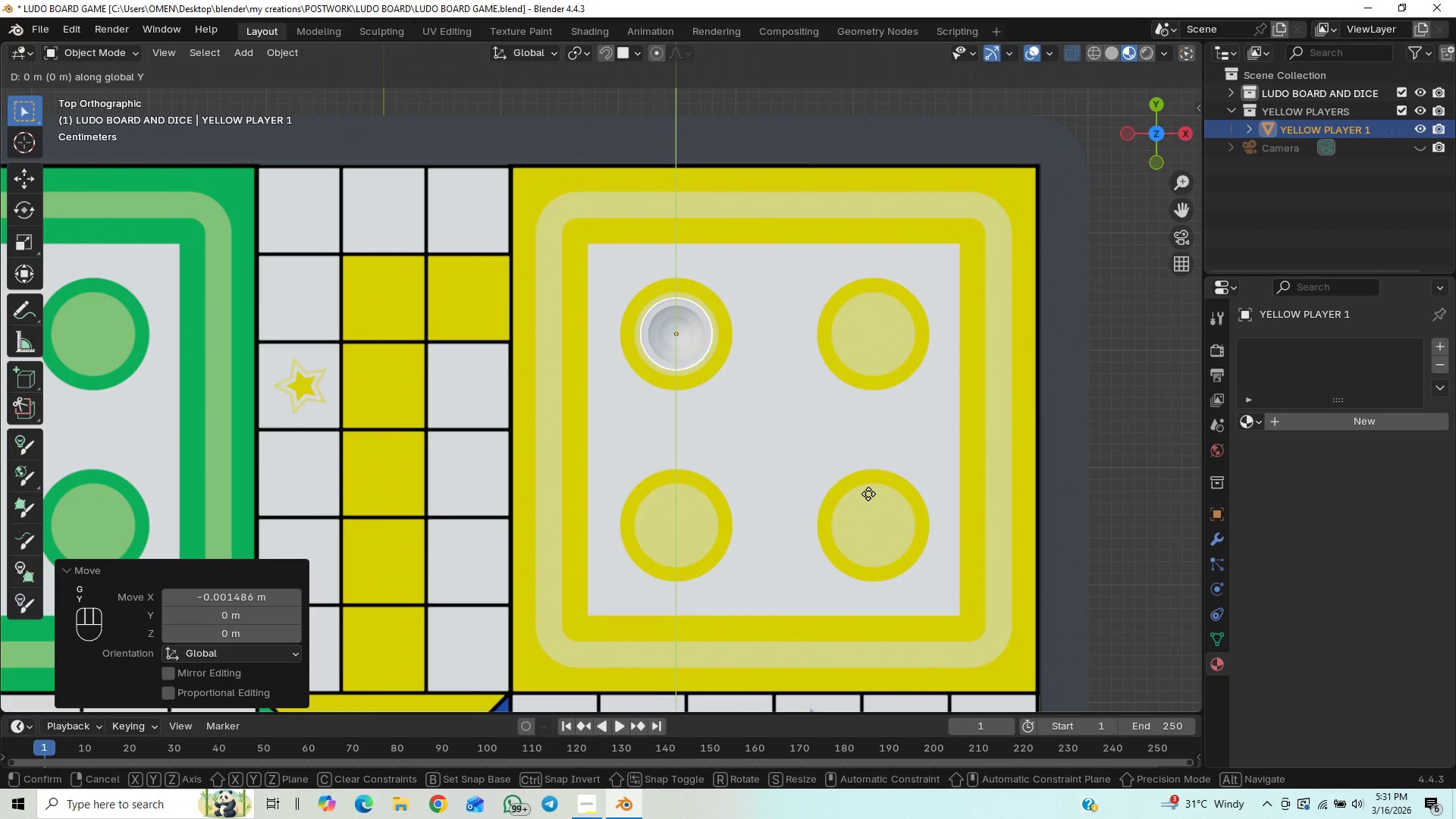 
hold_key(key=ShiftLeft, duration=1.53)
 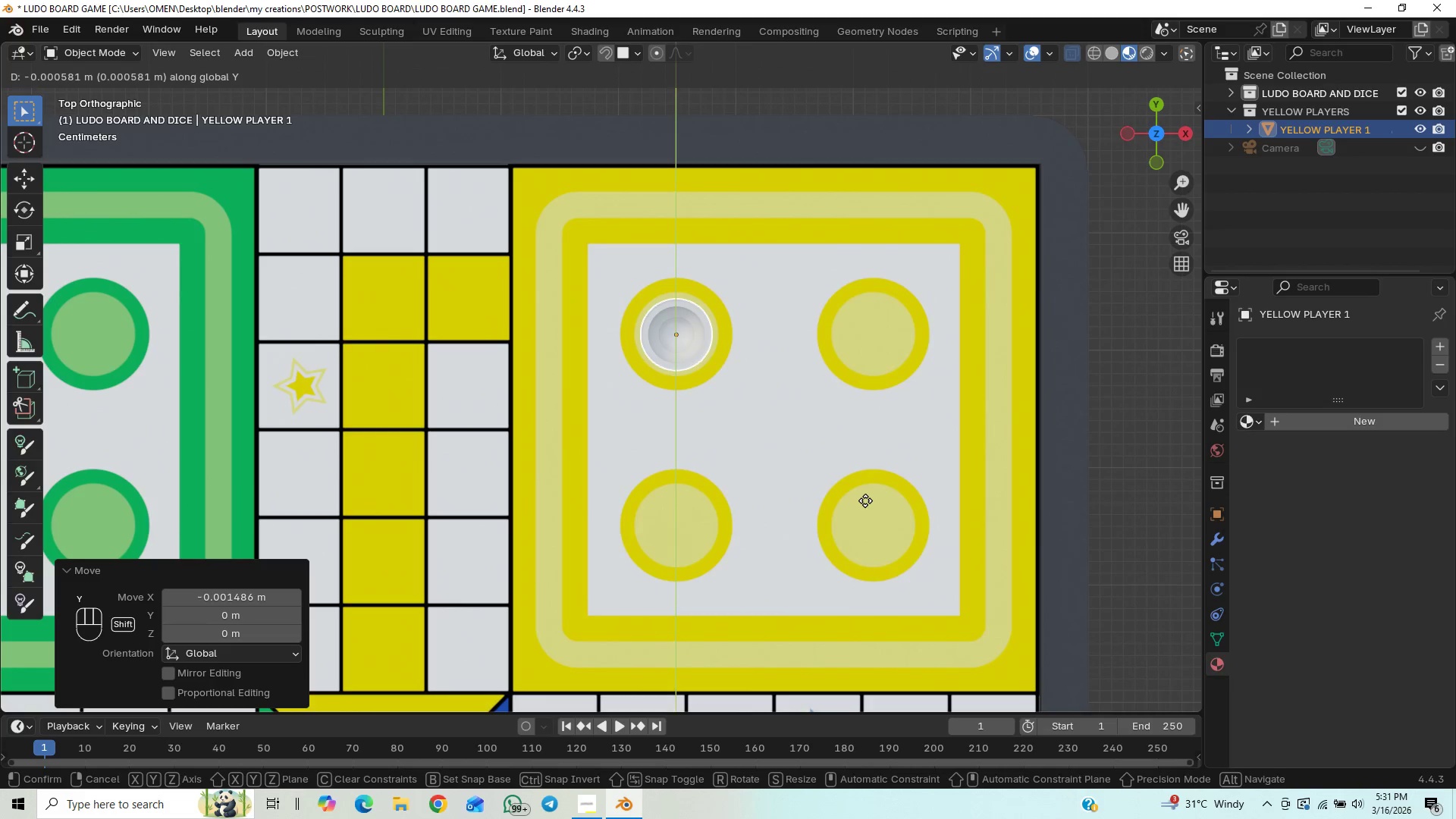 
hold_key(key=ShiftLeft, duration=1.5)
left_click([865, 500])
 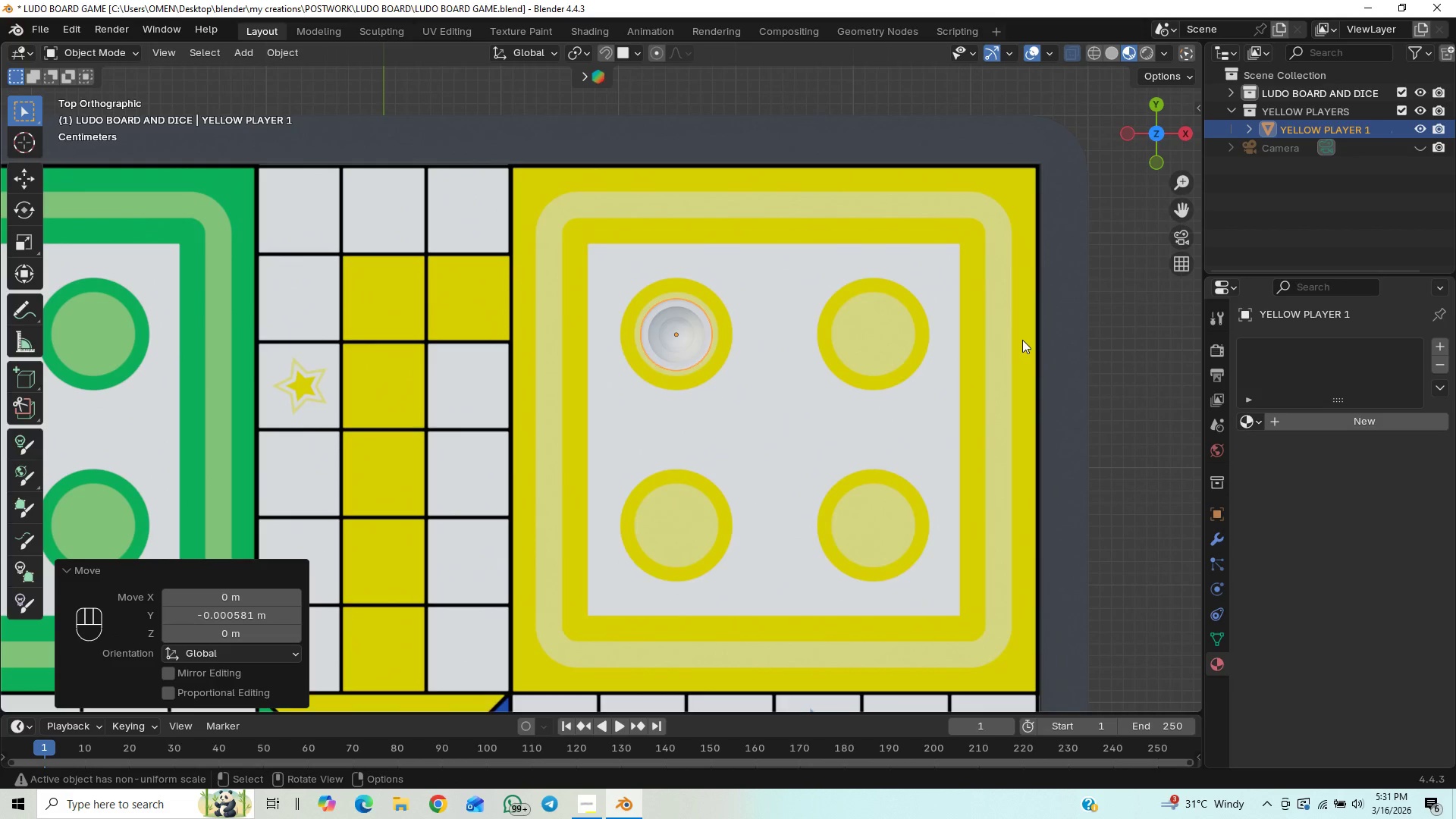 
key(Control+S)
 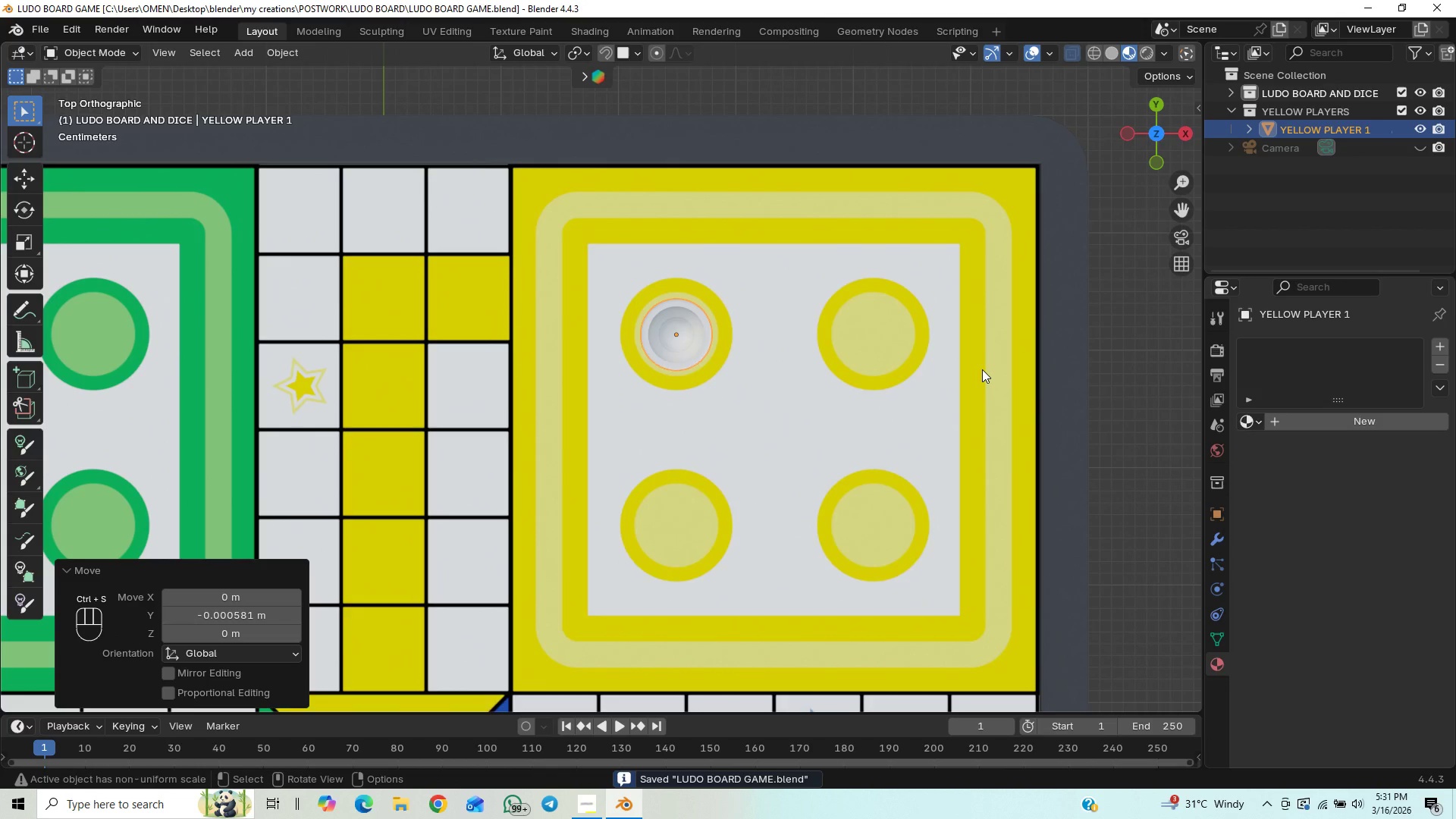 
key(Shift+D)
 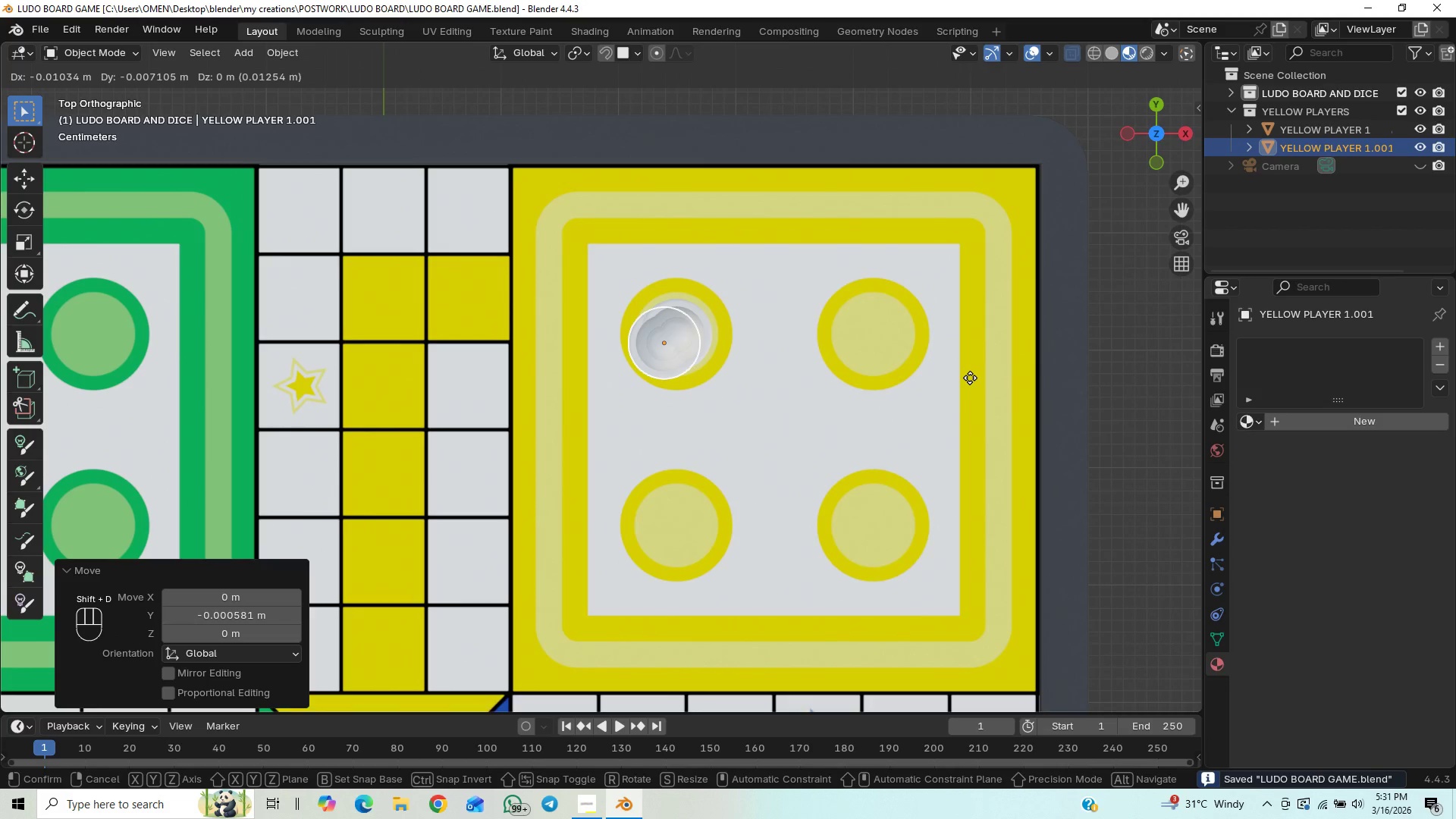 
key(X)
 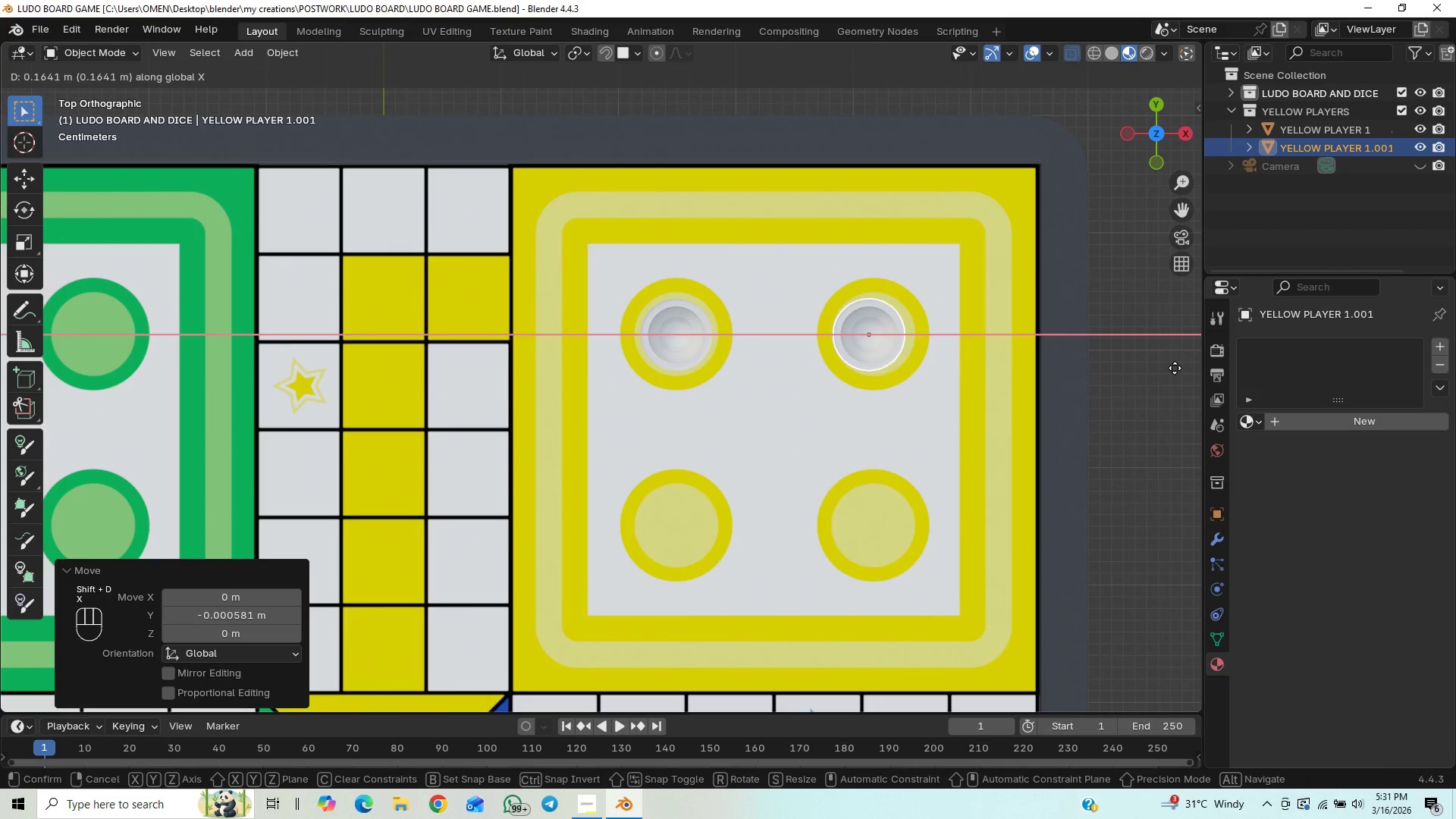 
hold_key(key=ShiftLeft, duration=1.5)
 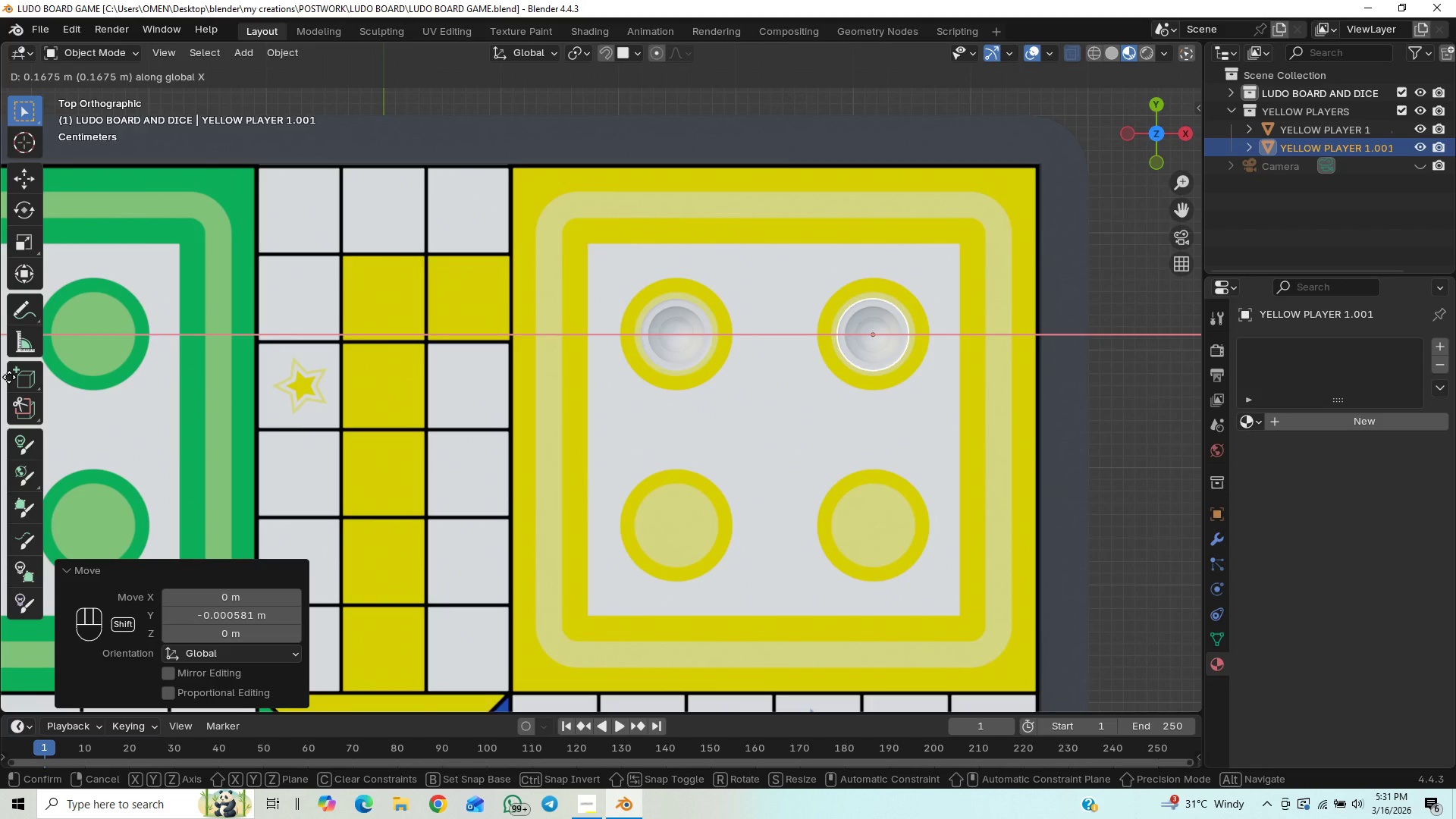 
hold_key(key=ShiftLeft, duration=1.5)
 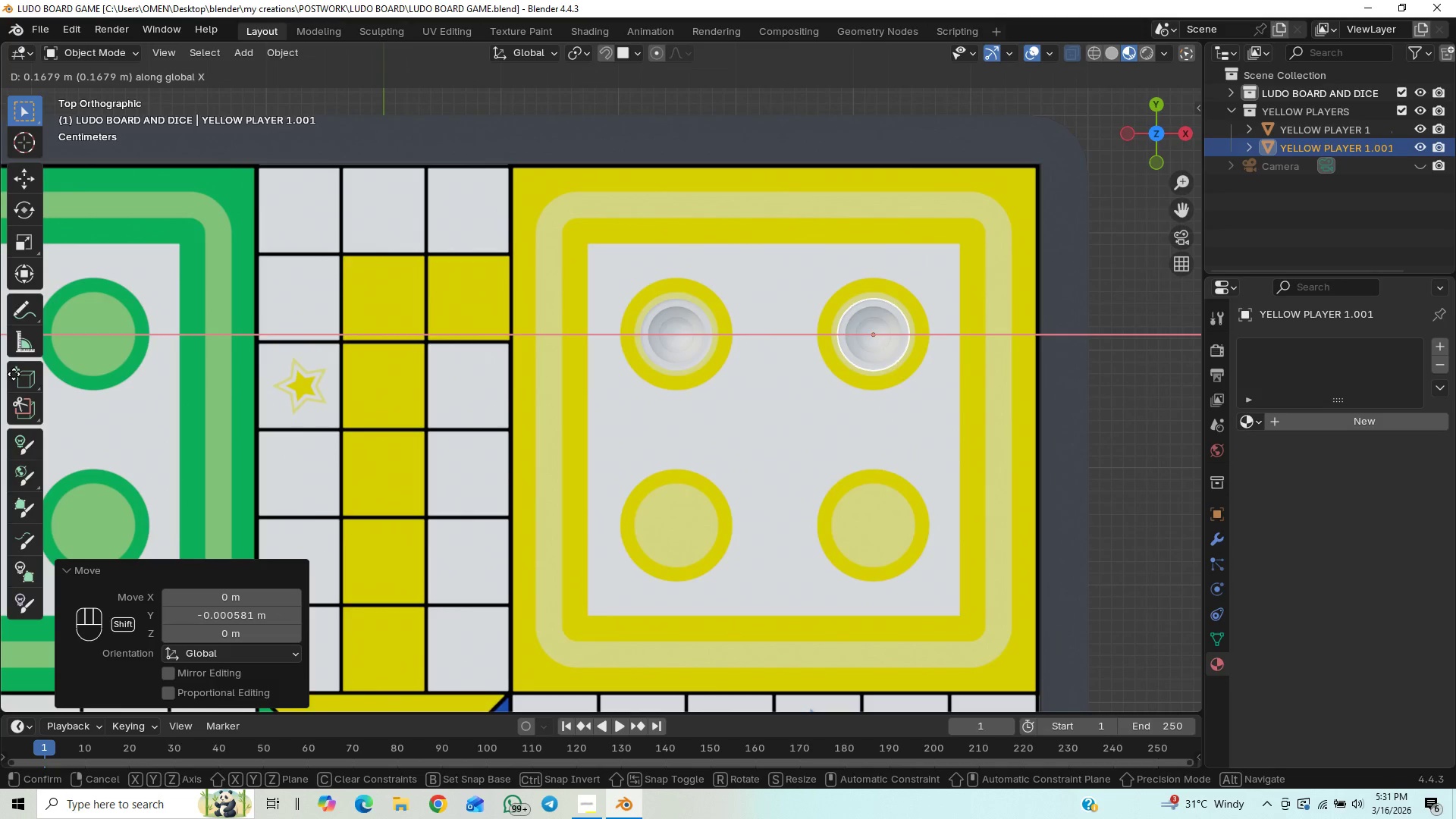 
hold_key(key=ShiftLeft, duration=1.06)
left_click([14, 374])
 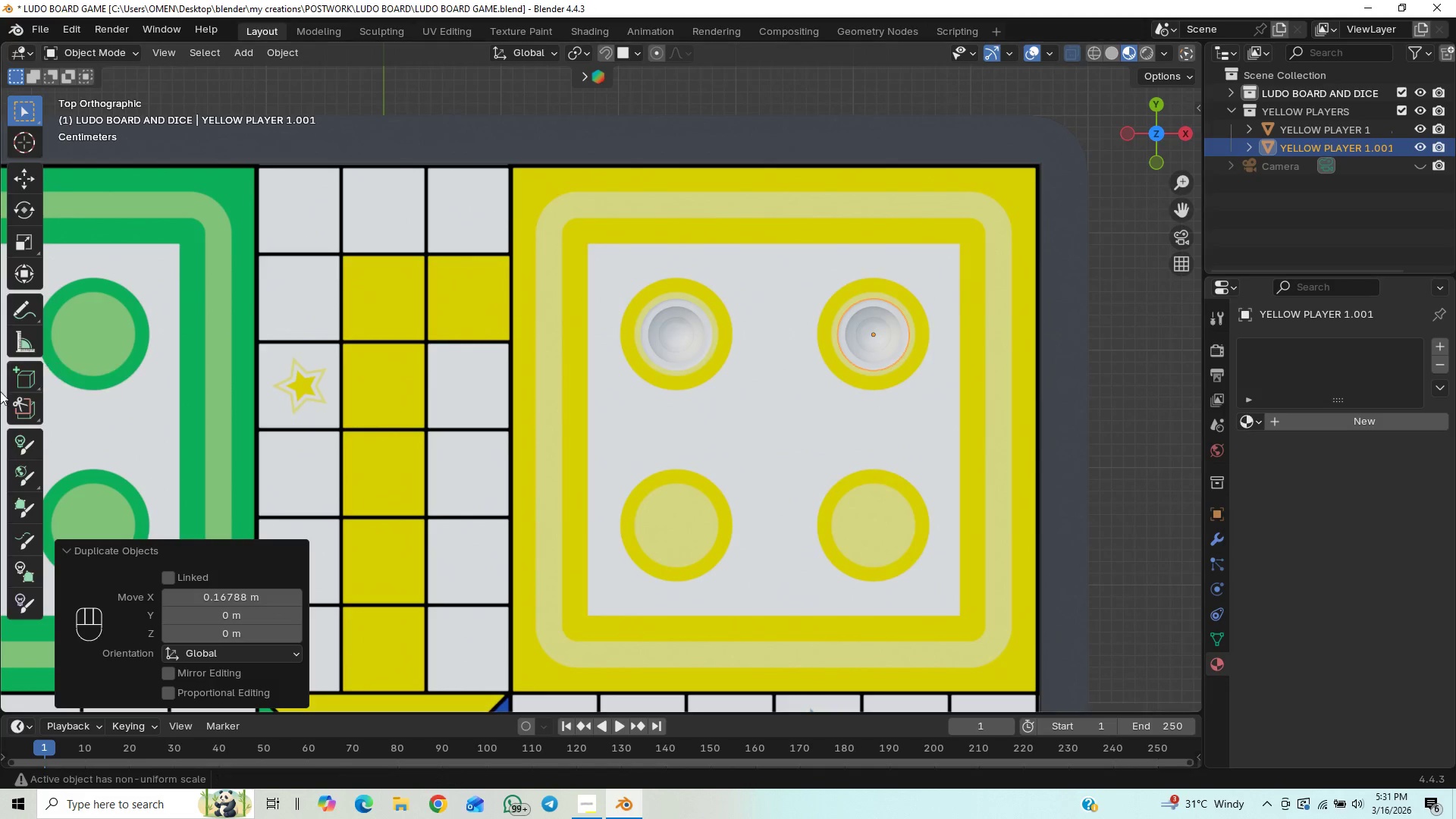 
key(Control+S)
 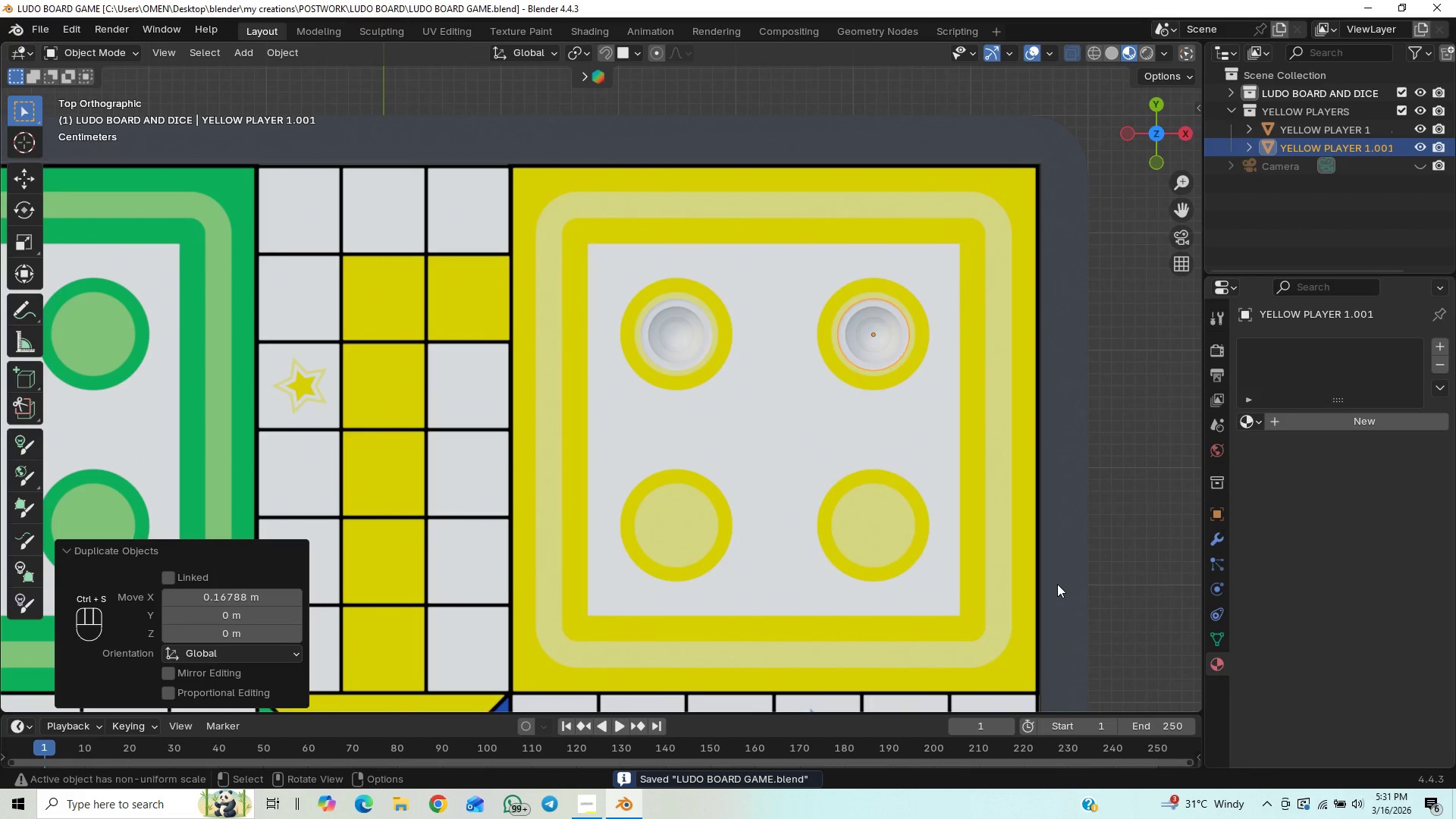 
hold_key(key=ShiftLeft, duration=1.12)
 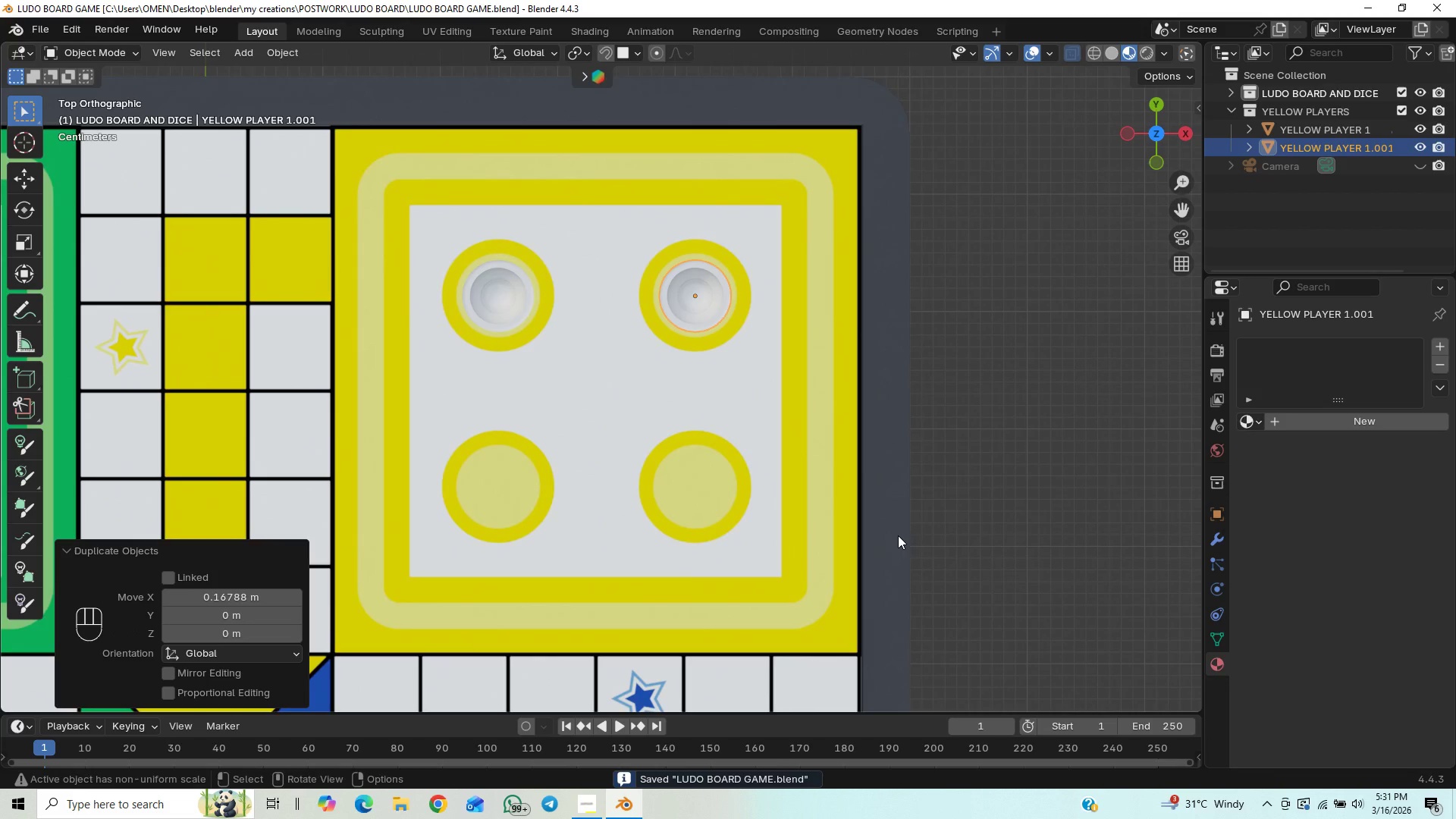 
hold_key(key=ShiftLeft, duration=1.5)
 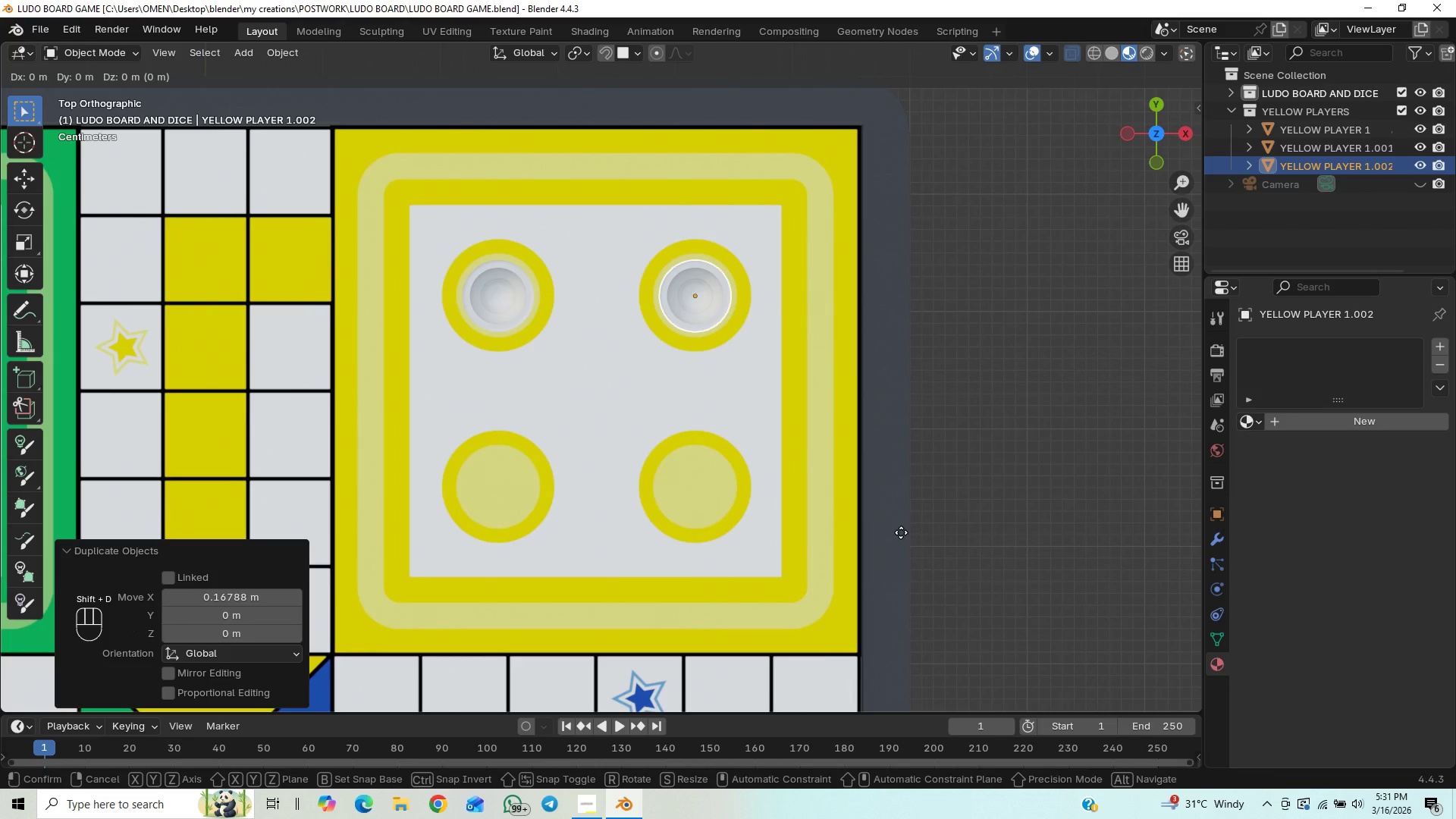 
key(Shift+D)
 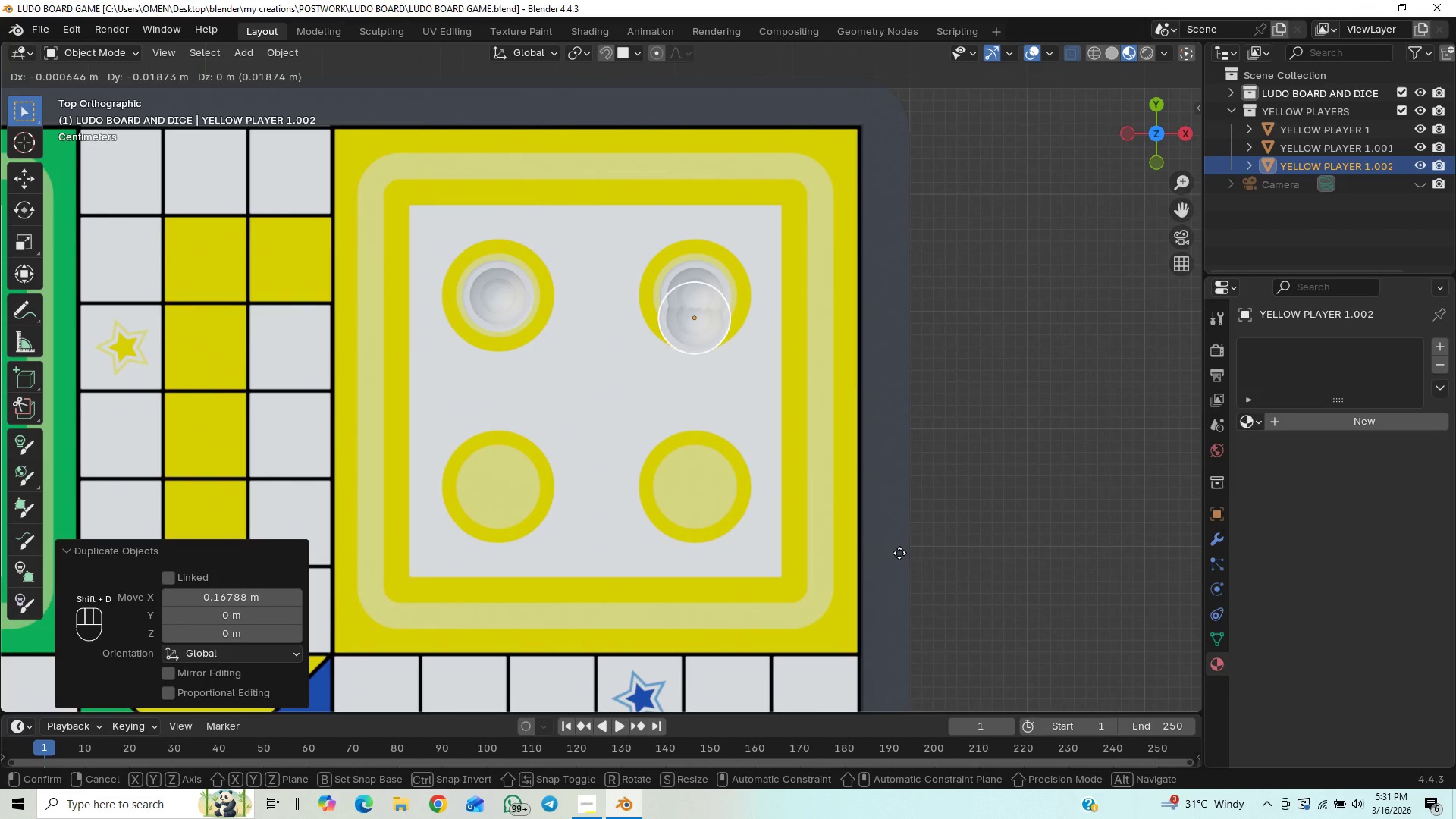 
key(Y)
 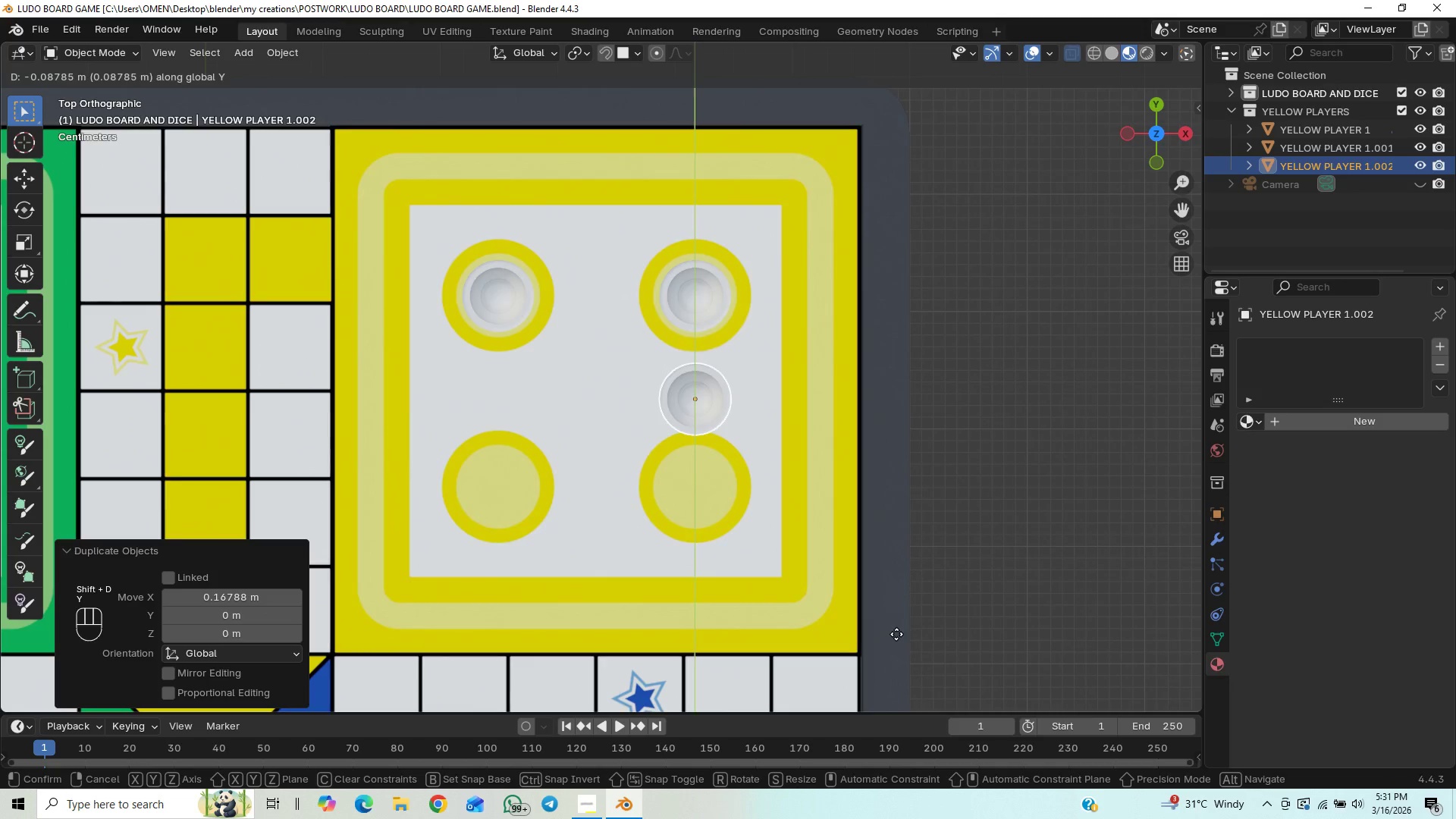 
key(Shift+ShiftLeft)
 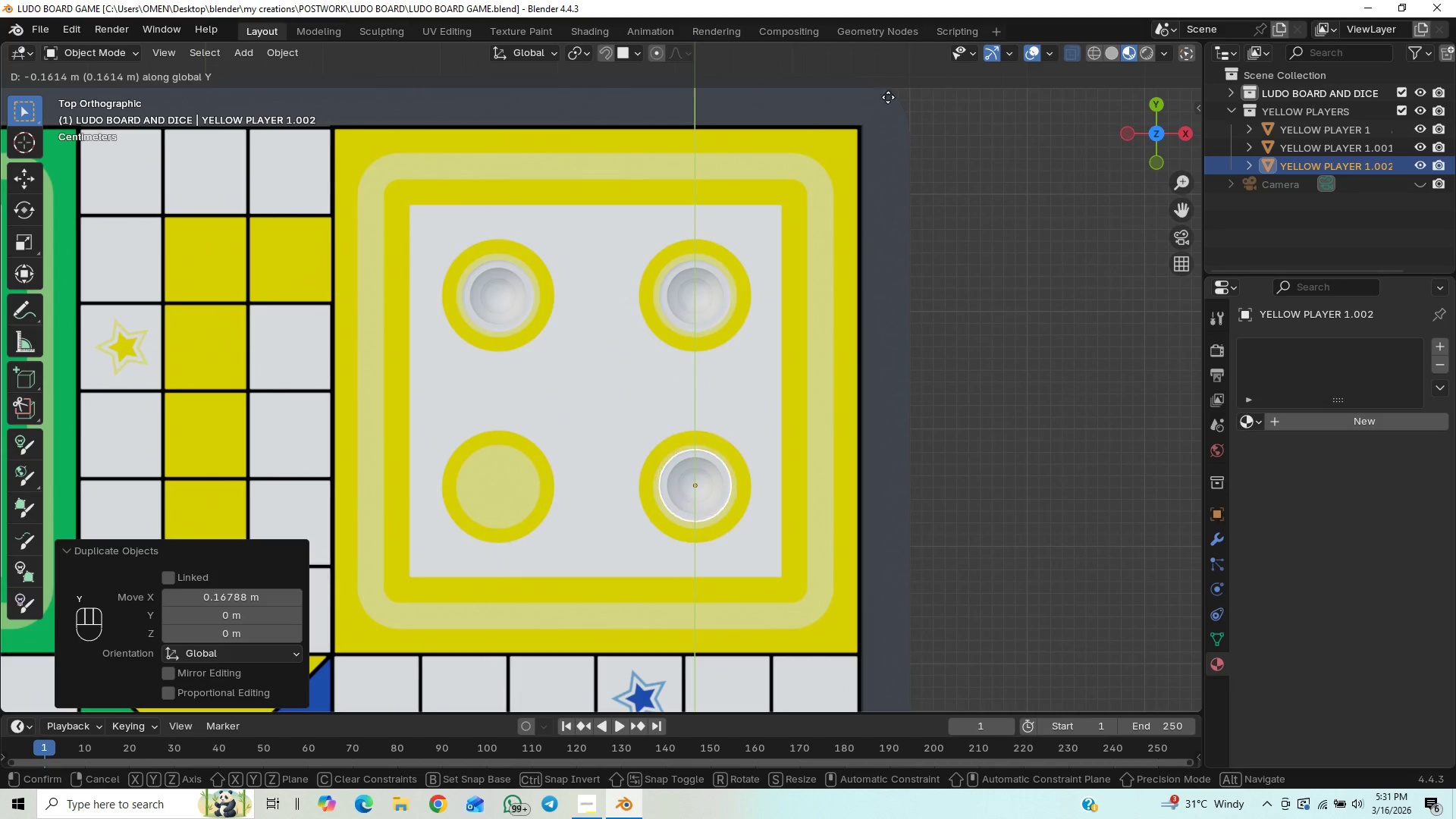 
key(Shift+ShiftLeft)
 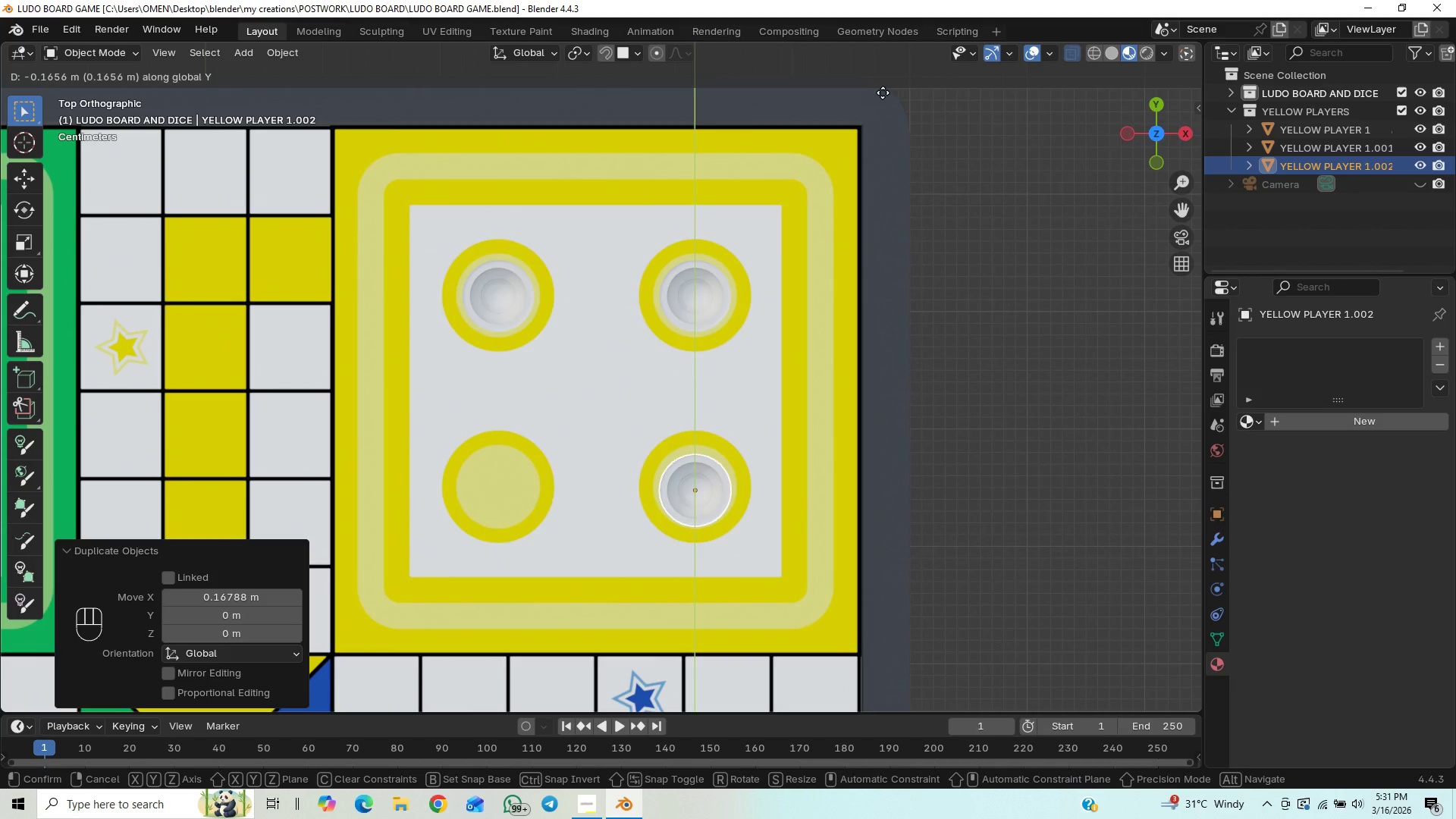 
hold_key(key=ShiftLeft, duration=1.5)
 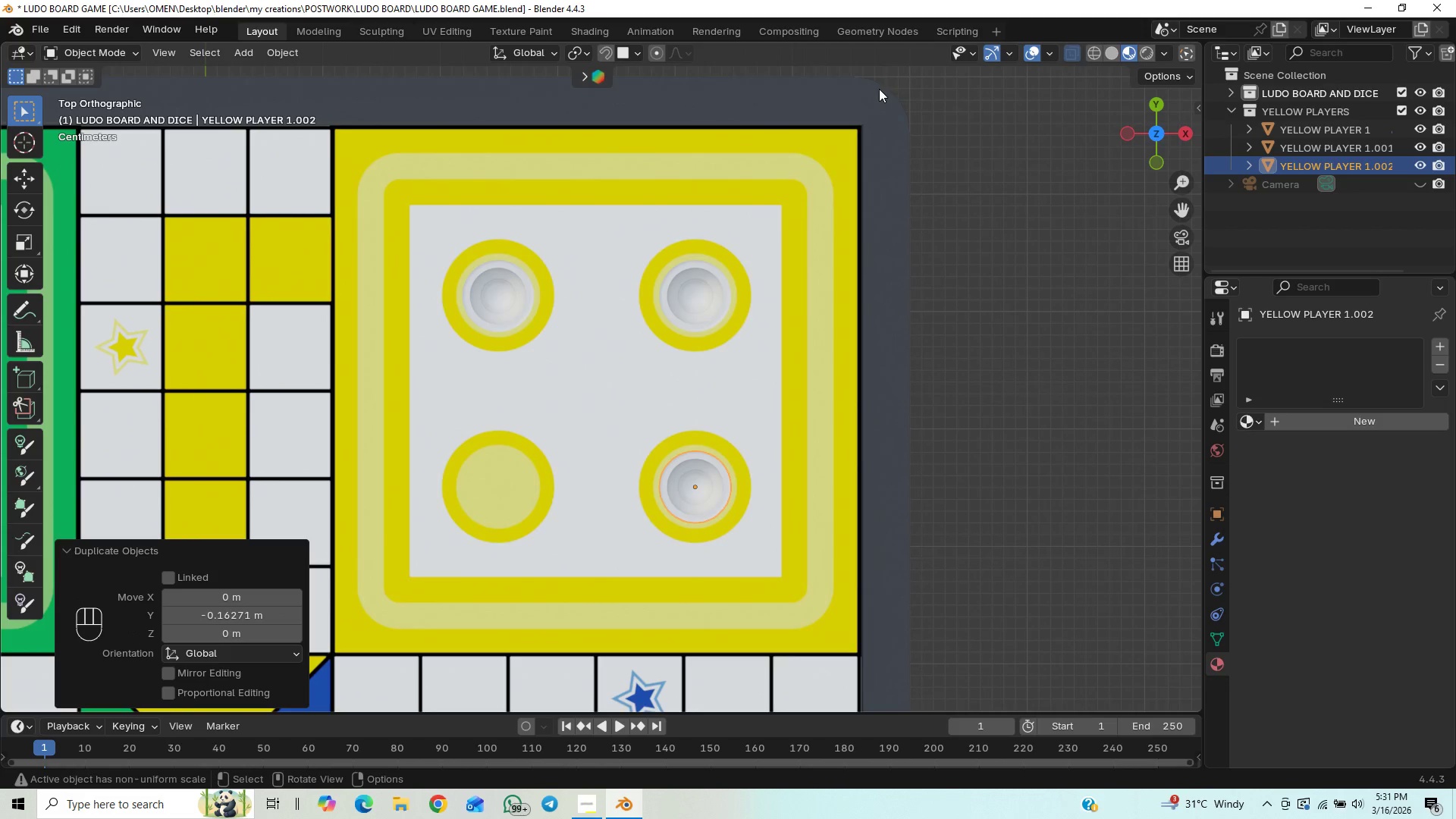 
hold_key(key=ShiftLeft, duration=0.41)
left_click([878, 87])
 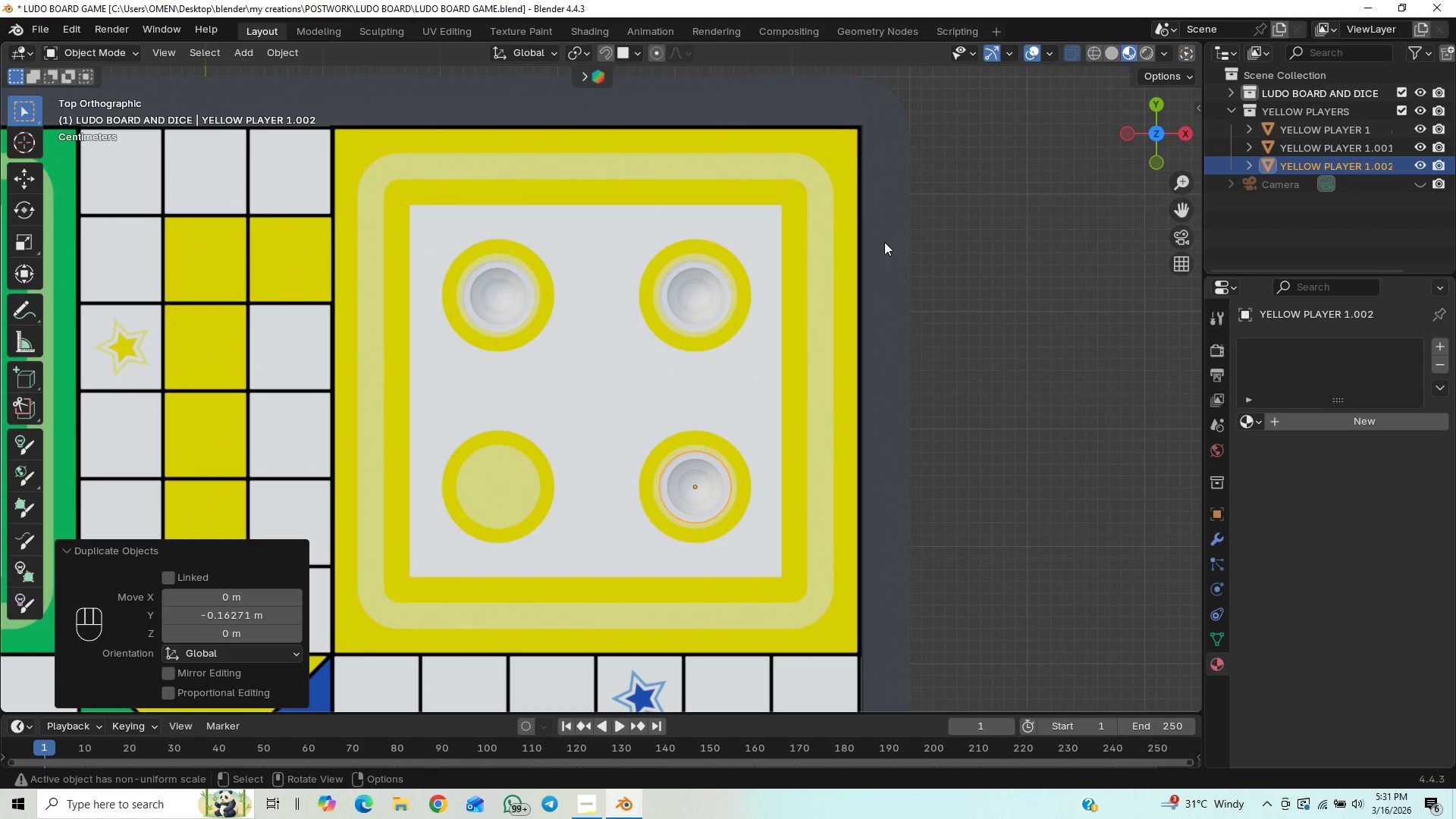 
key(Control+S)
 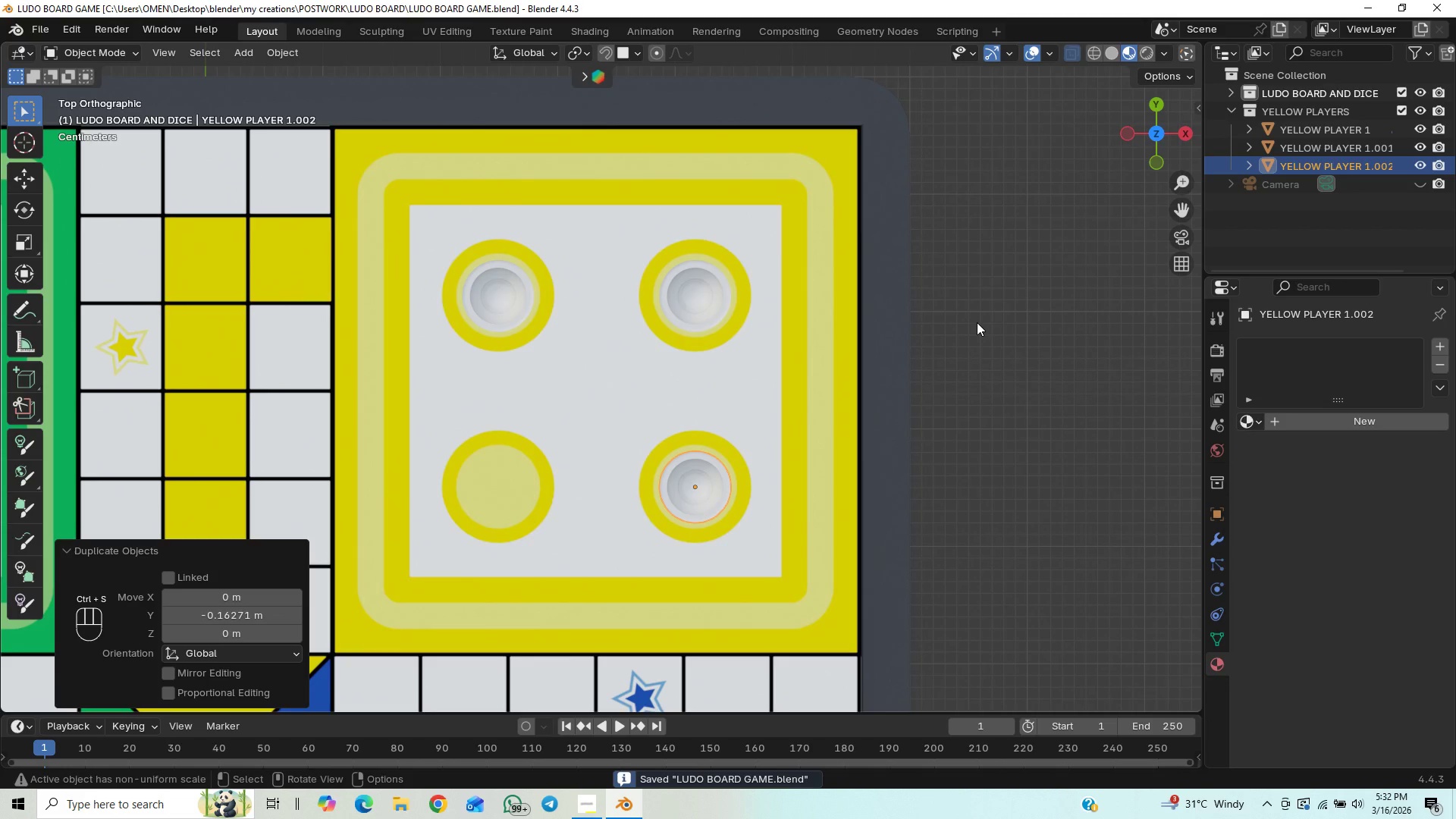 
type(Dx)
 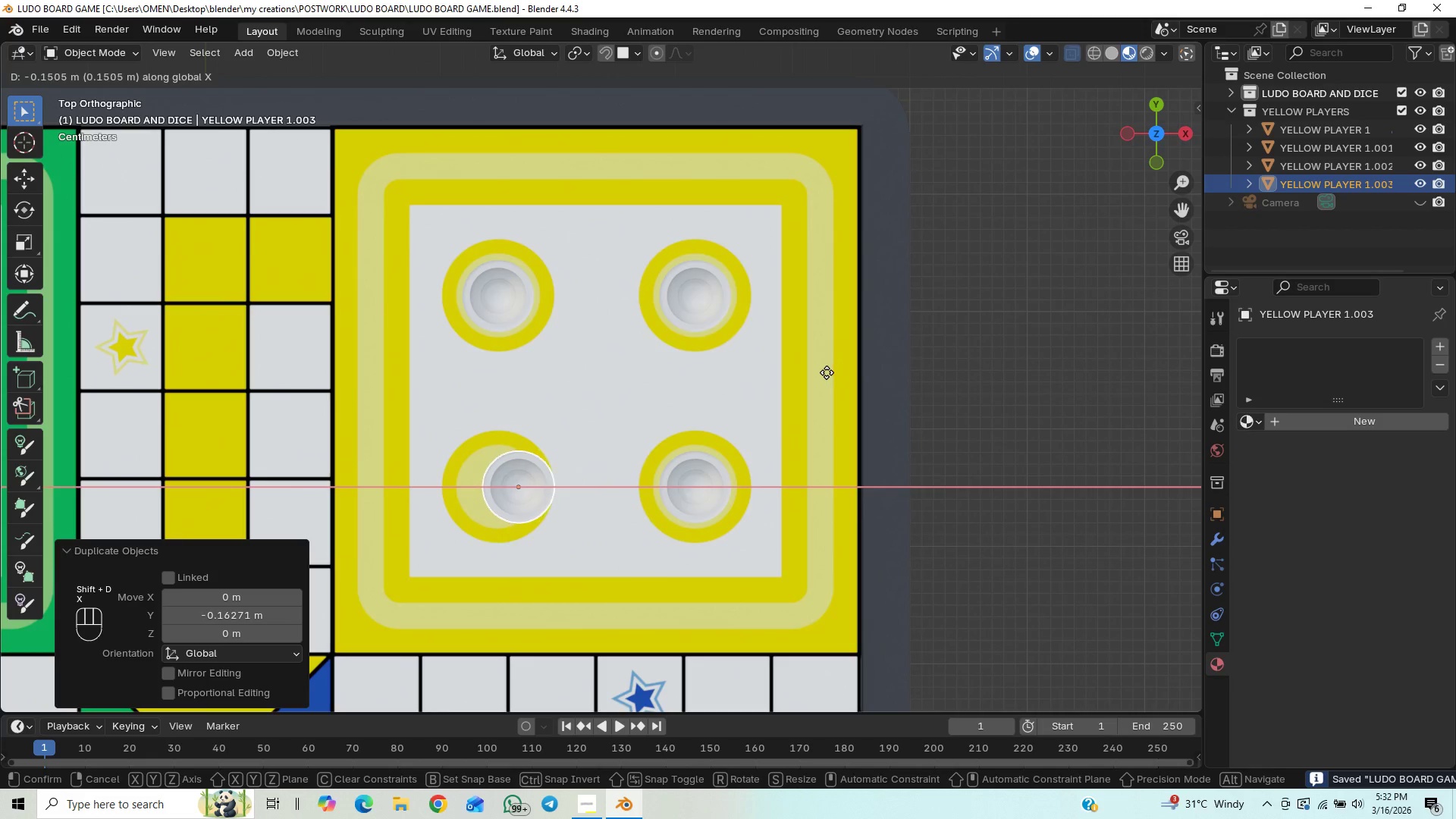 
key(Shift+ShiftLeft)
 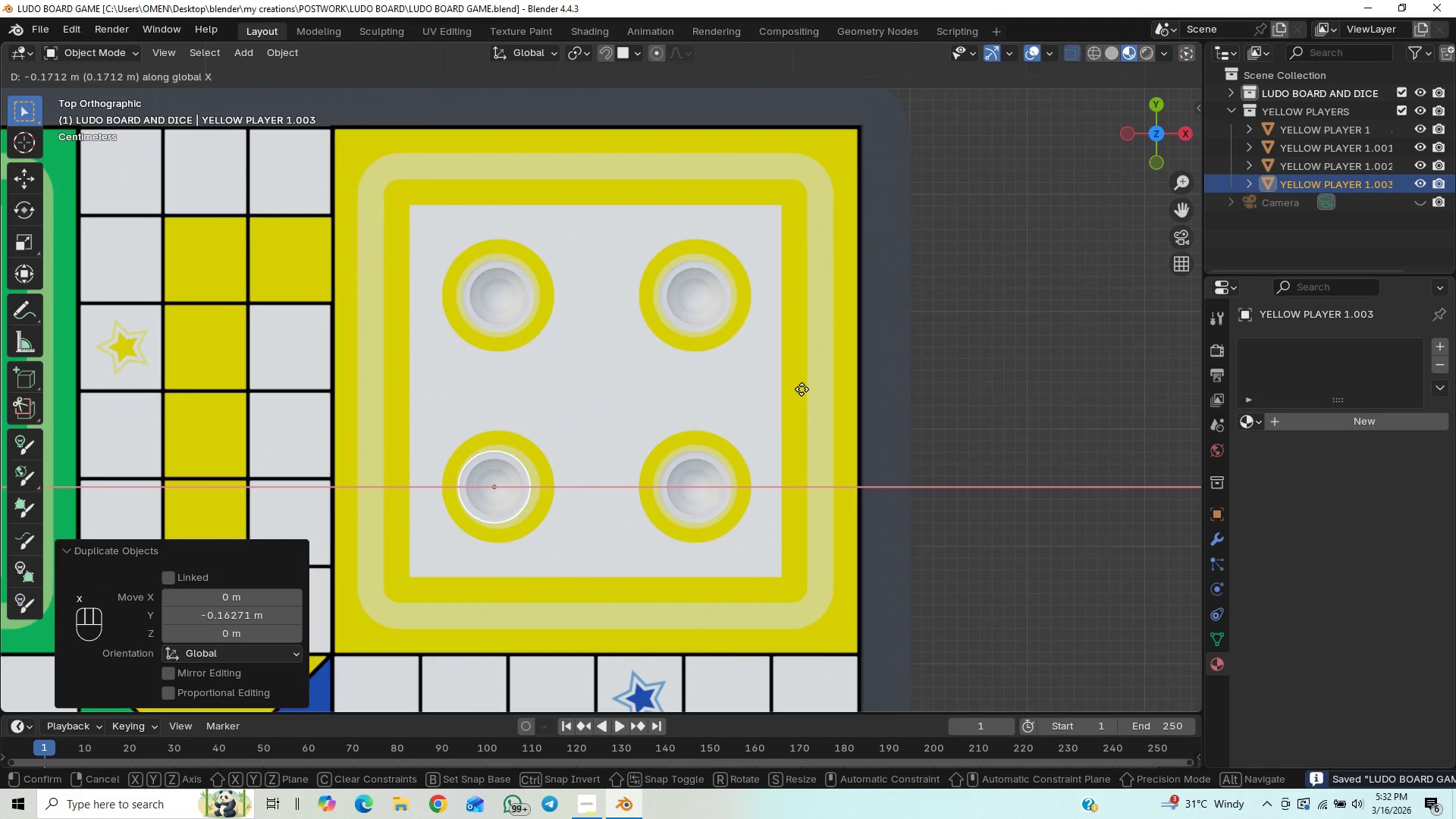 
key(Shift+ShiftLeft)
 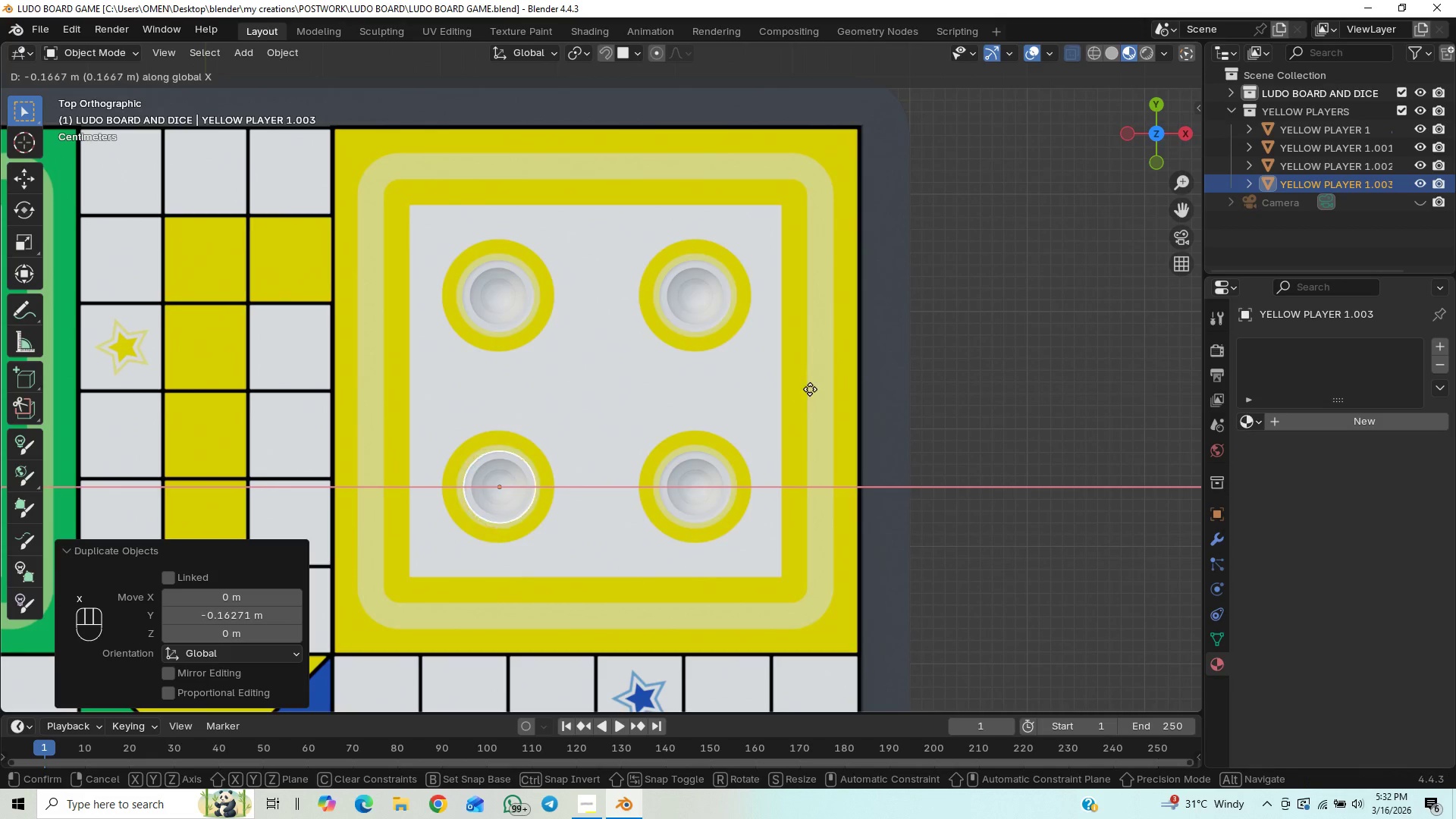 
key(Shift+ShiftLeft)
 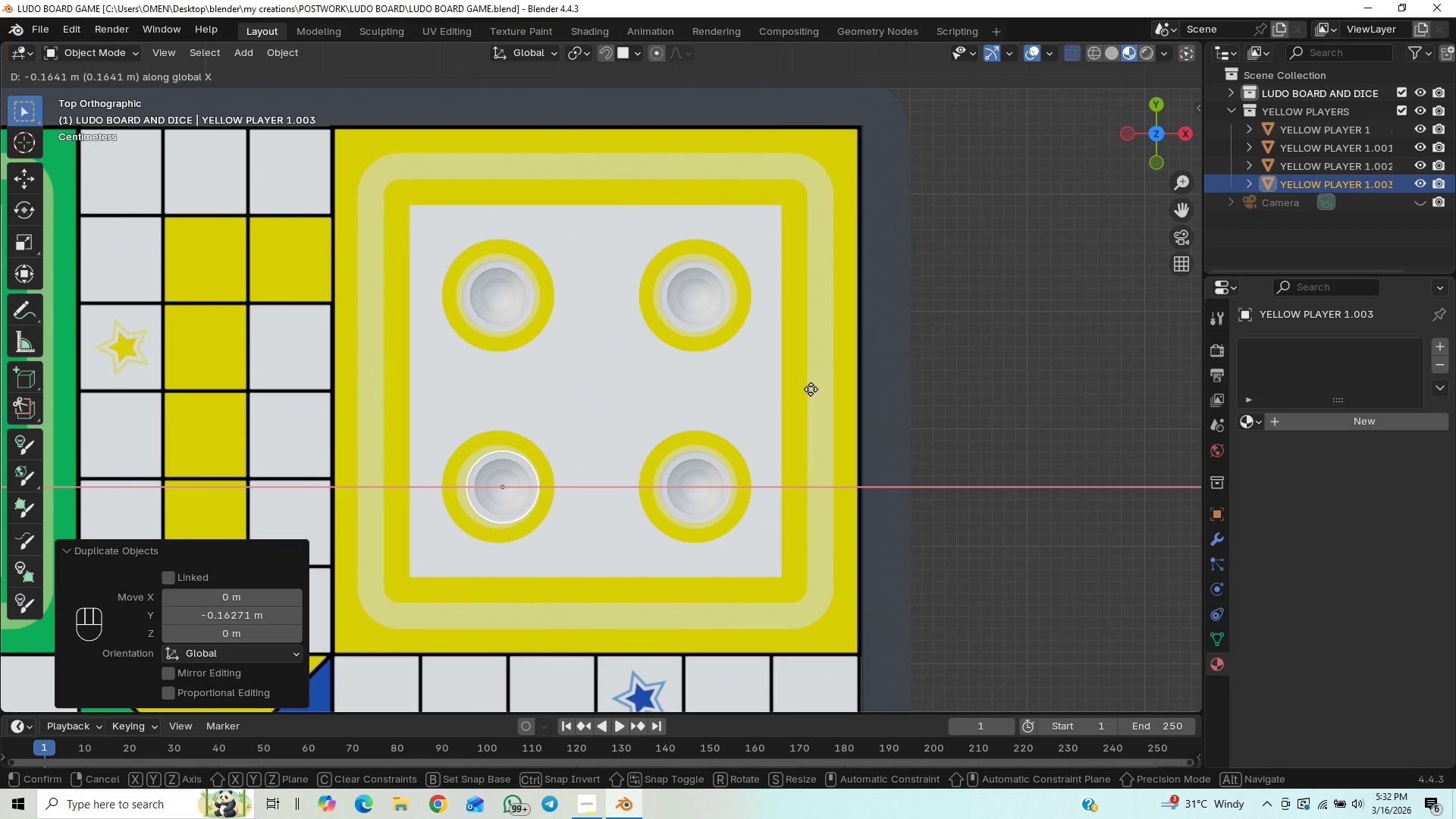 
key(Shift+ShiftLeft)
 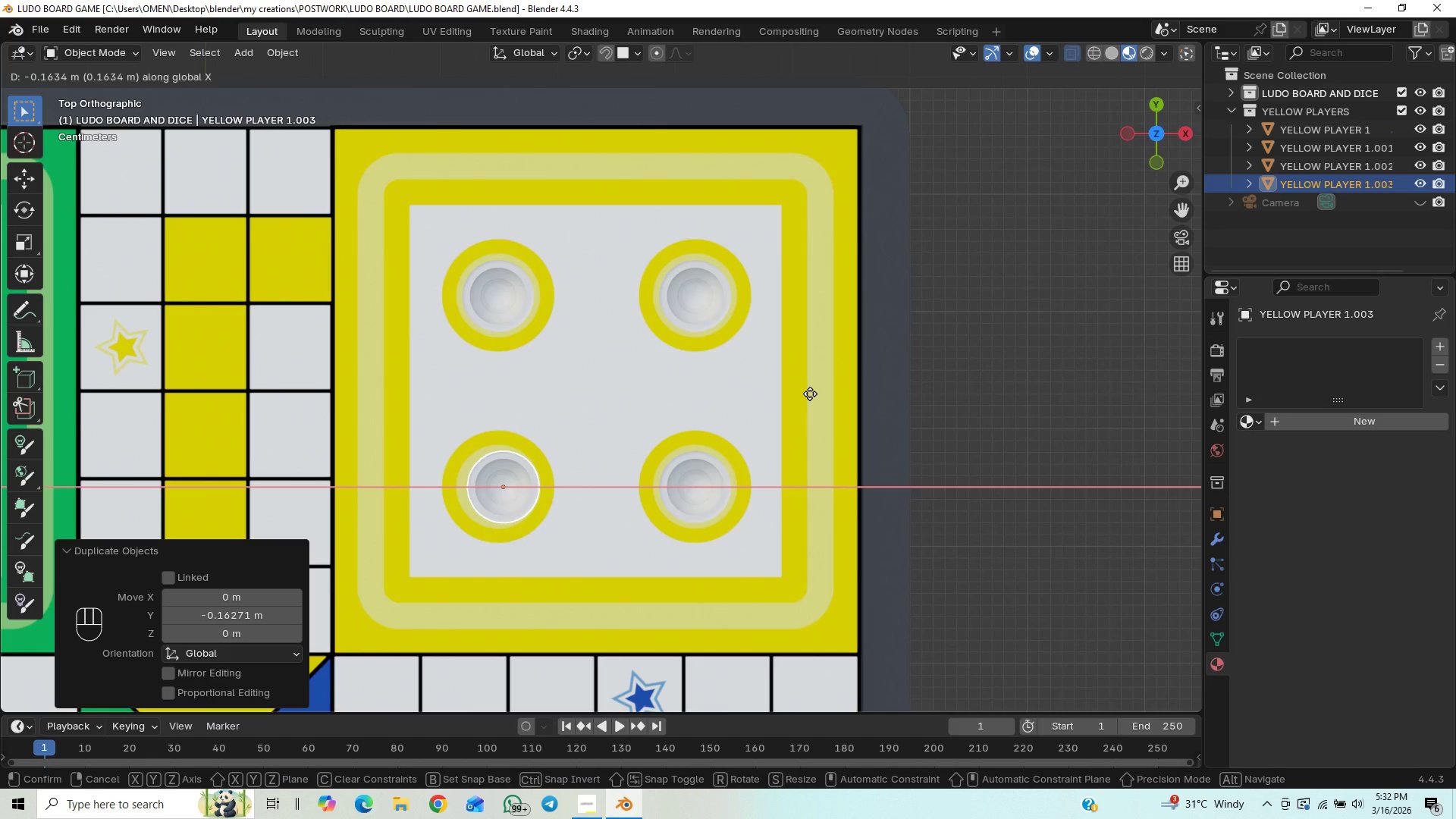 
hold_key(key=ShiftLeft, duration=1.5)
 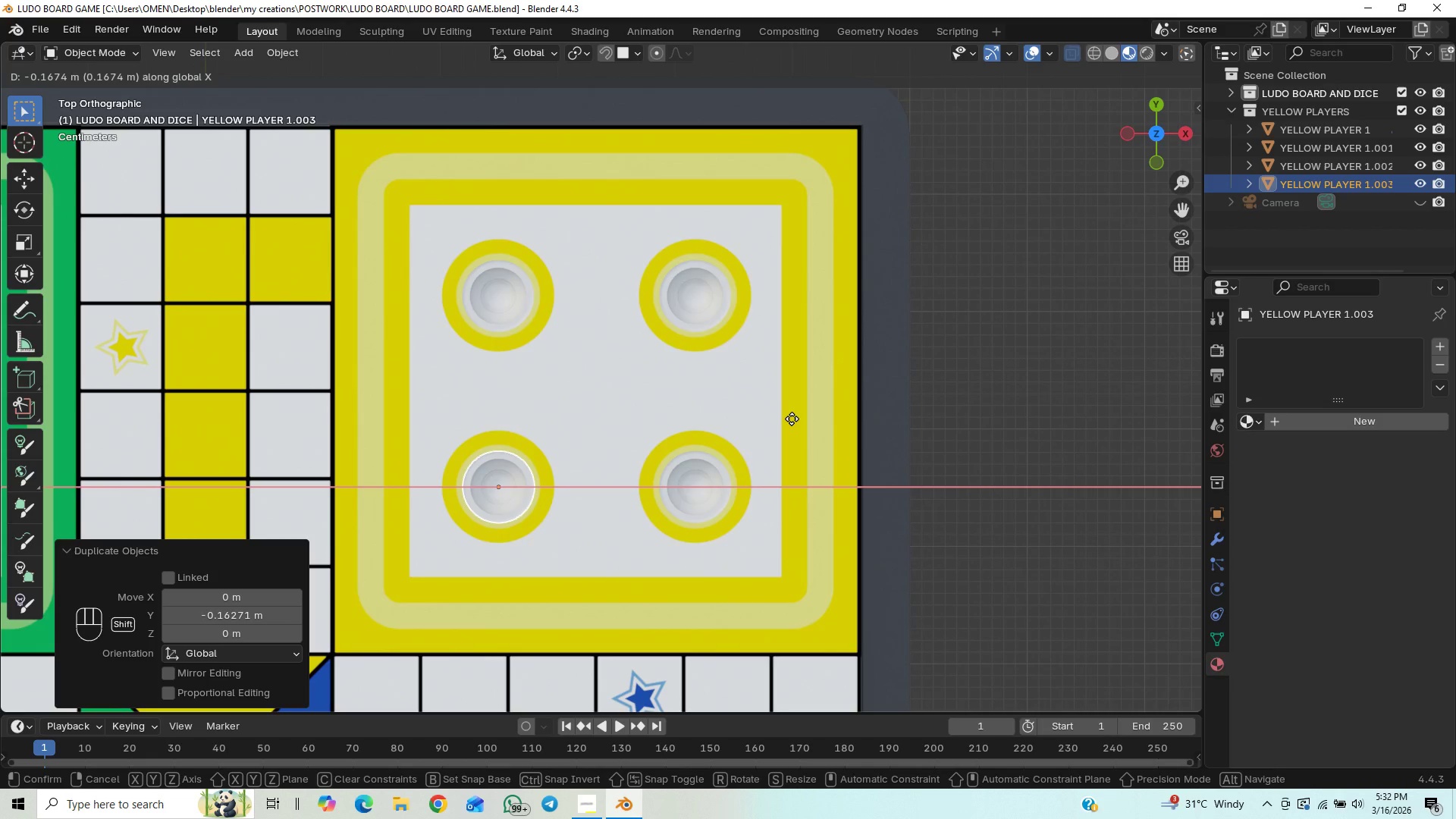 
hold_key(key=ShiftLeft, duration=1.52)
 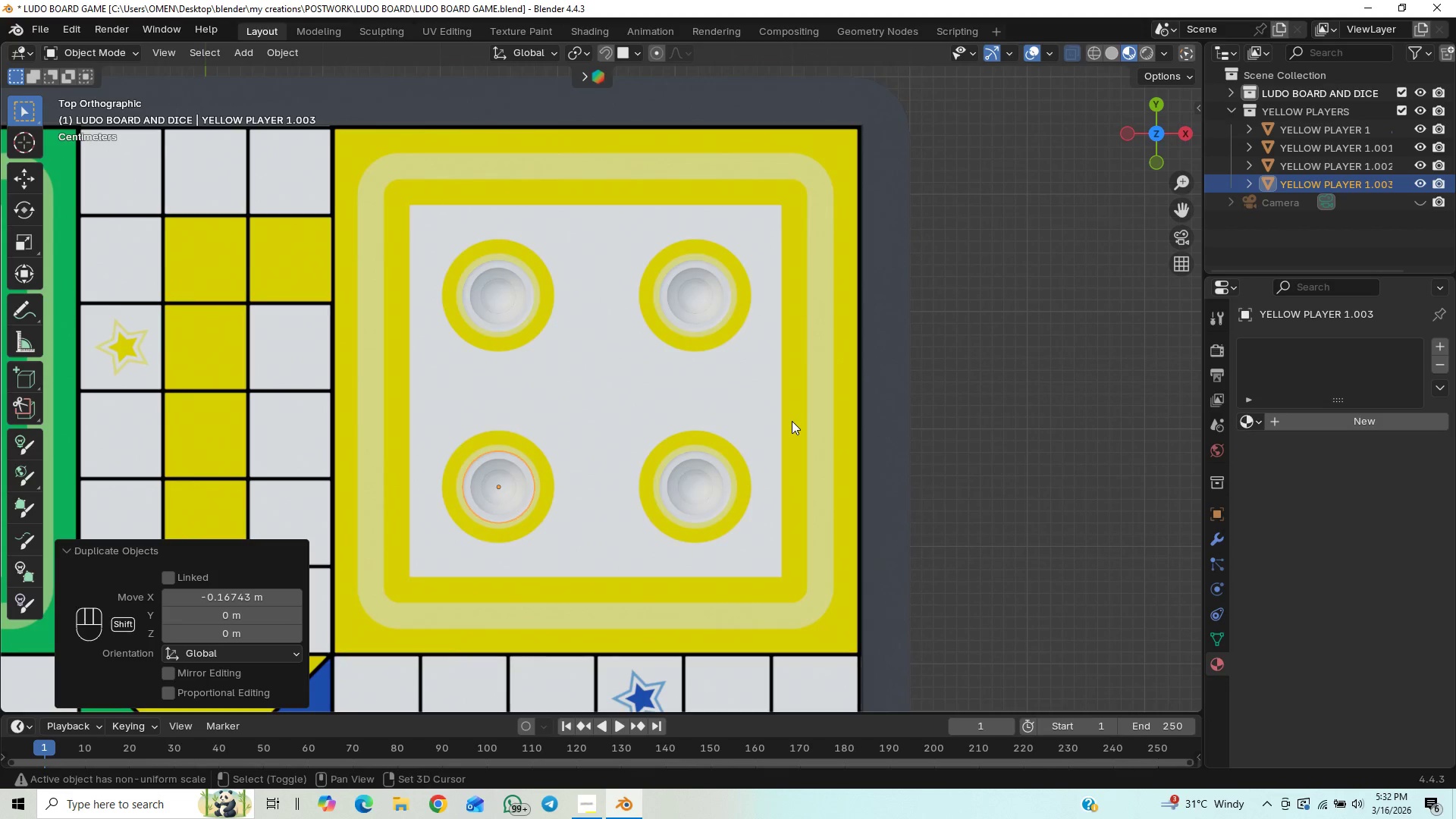 
hold_key(key=ShiftLeft, duration=0.56)
left_click([792, 421])
 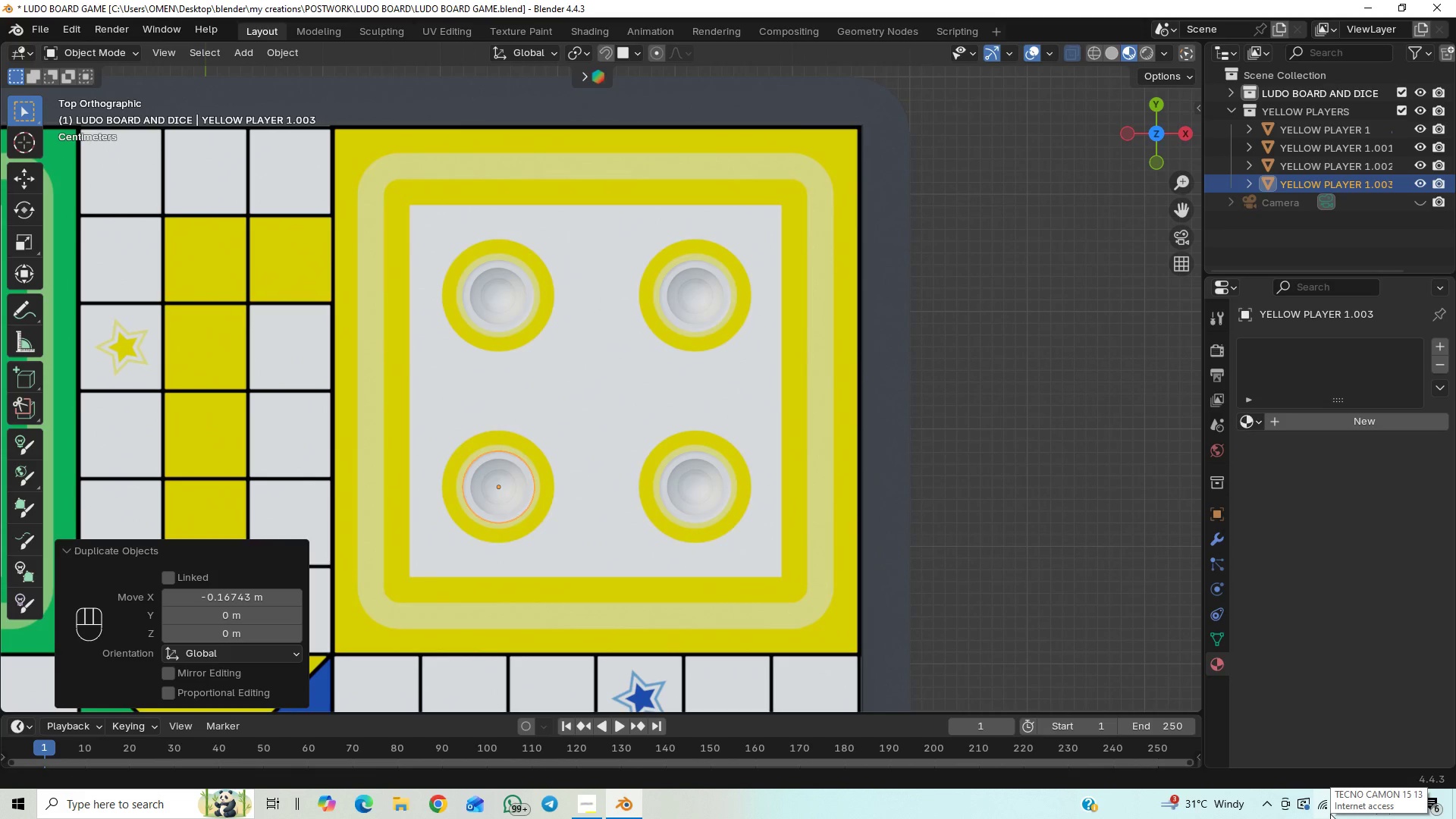 
wait(5.56)
 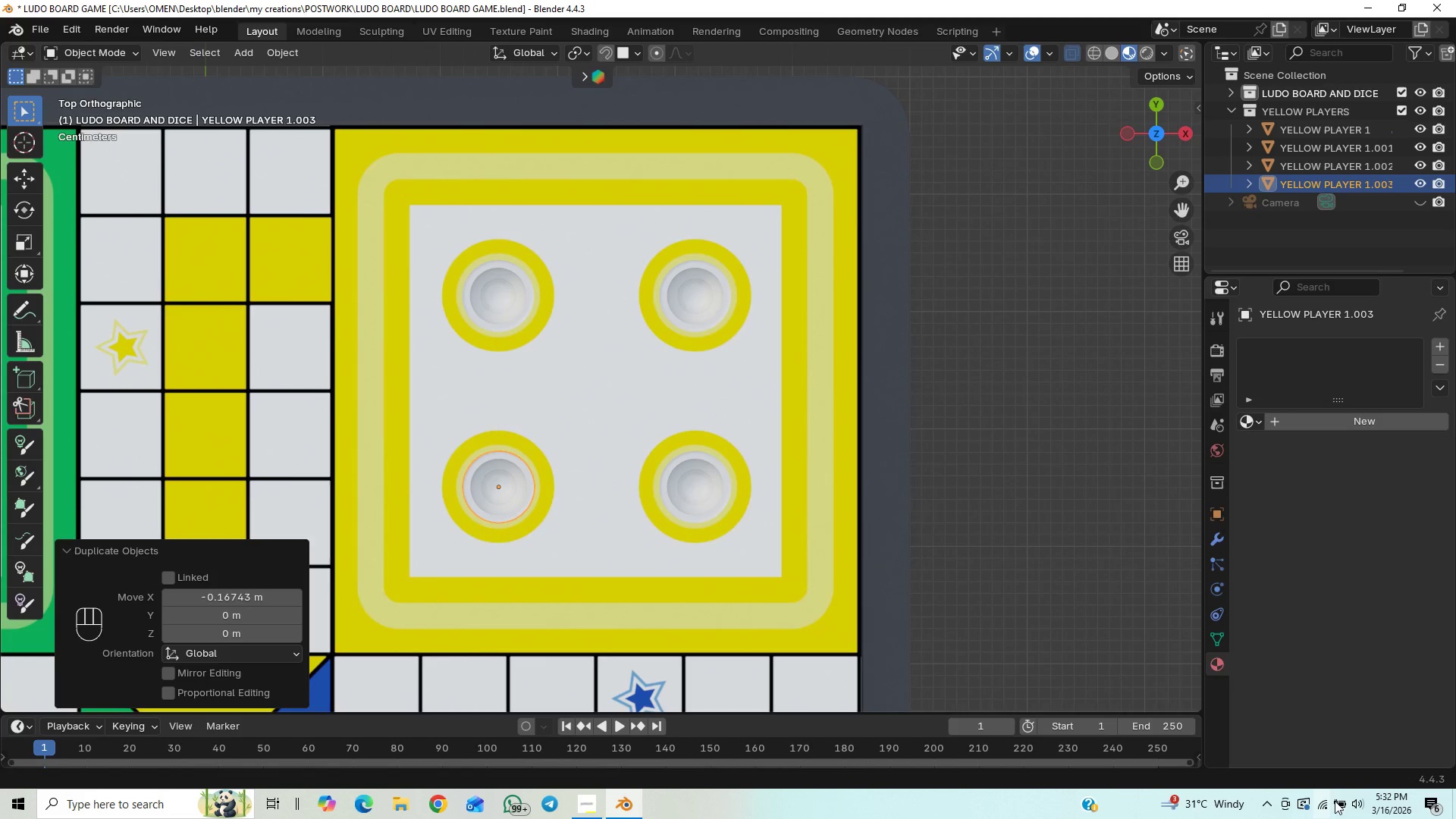 
left_click([1323, 809])
 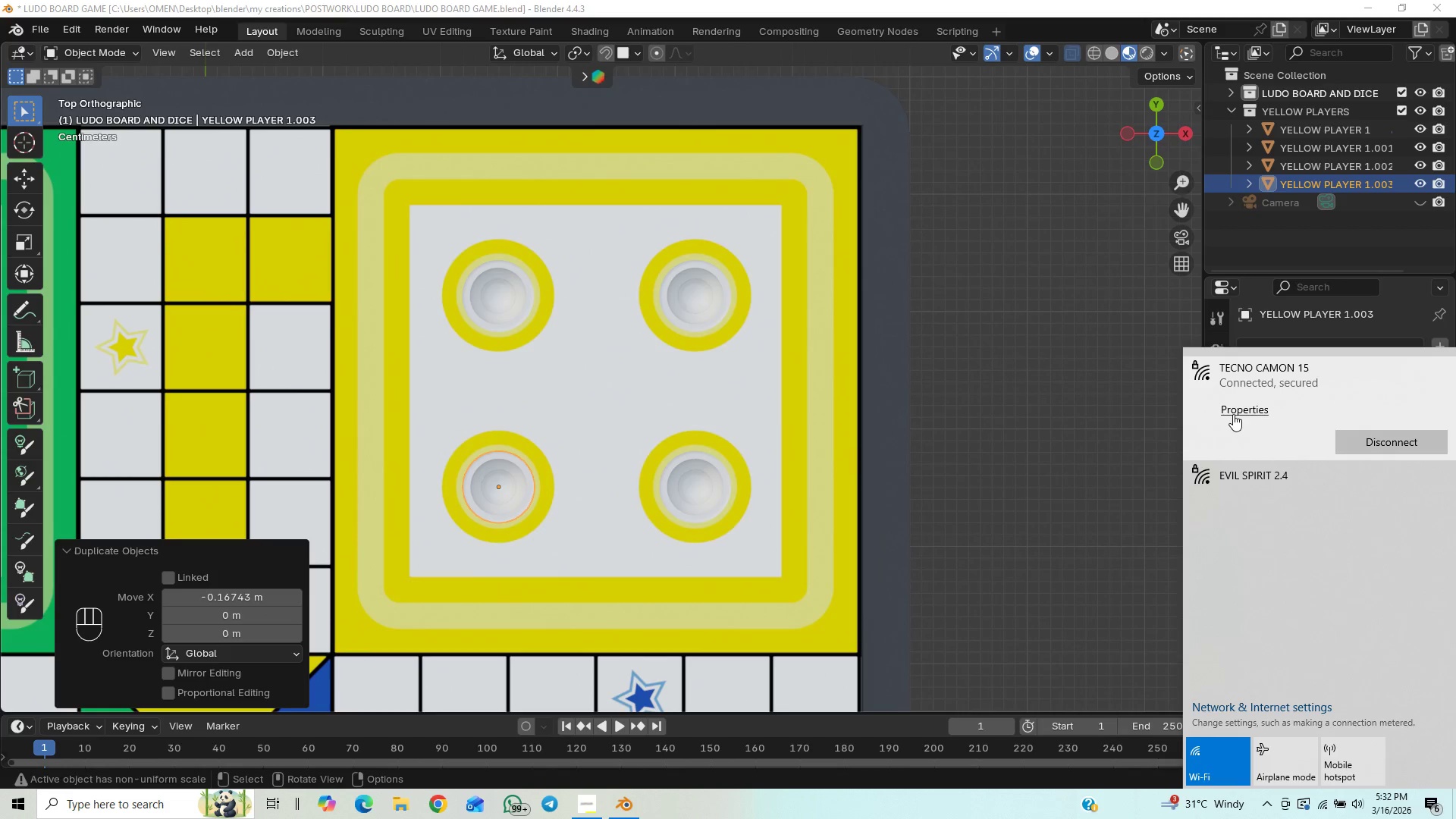 
left_click([1233, 414])
 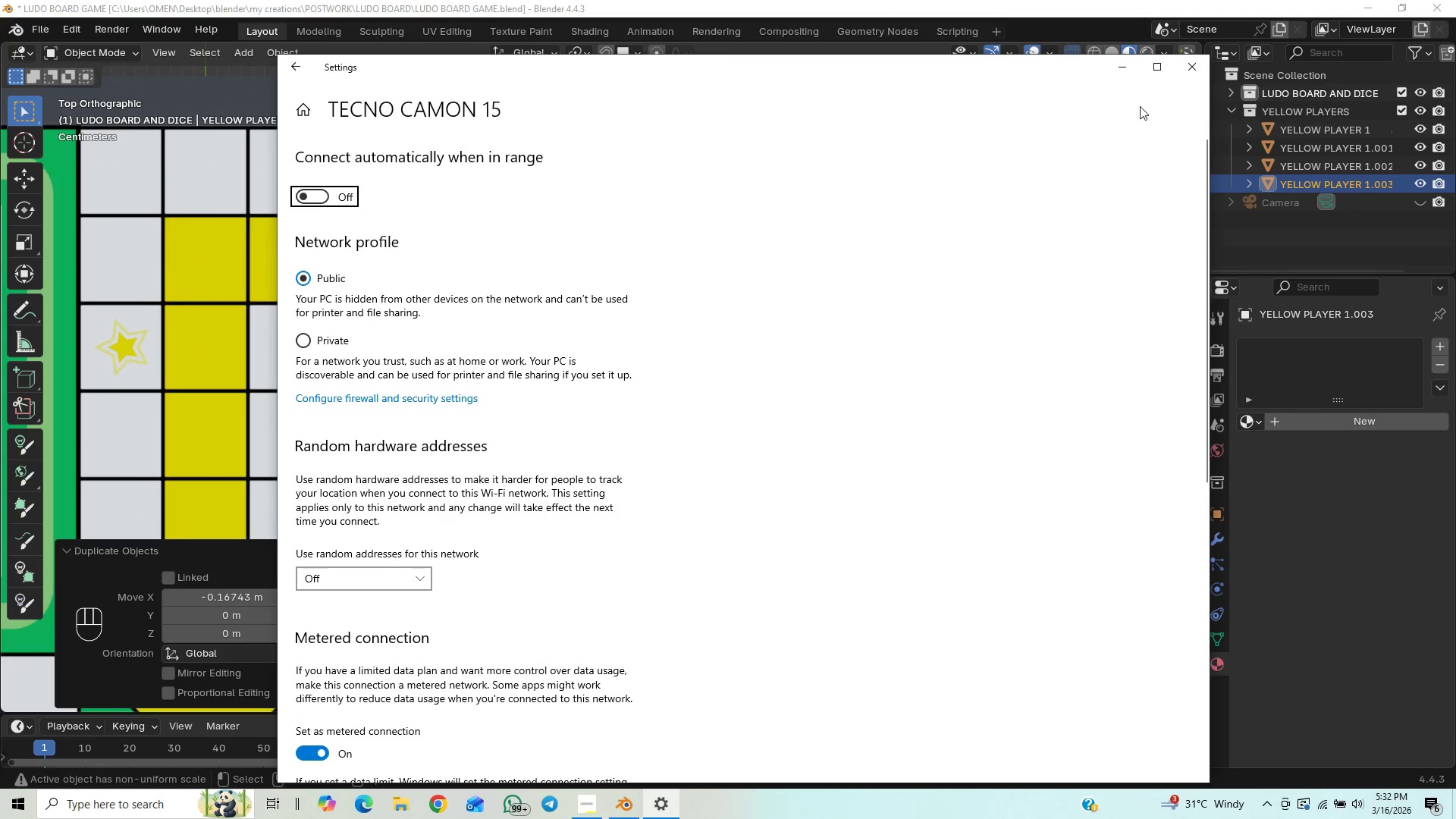 
left_click([1188, 61])
 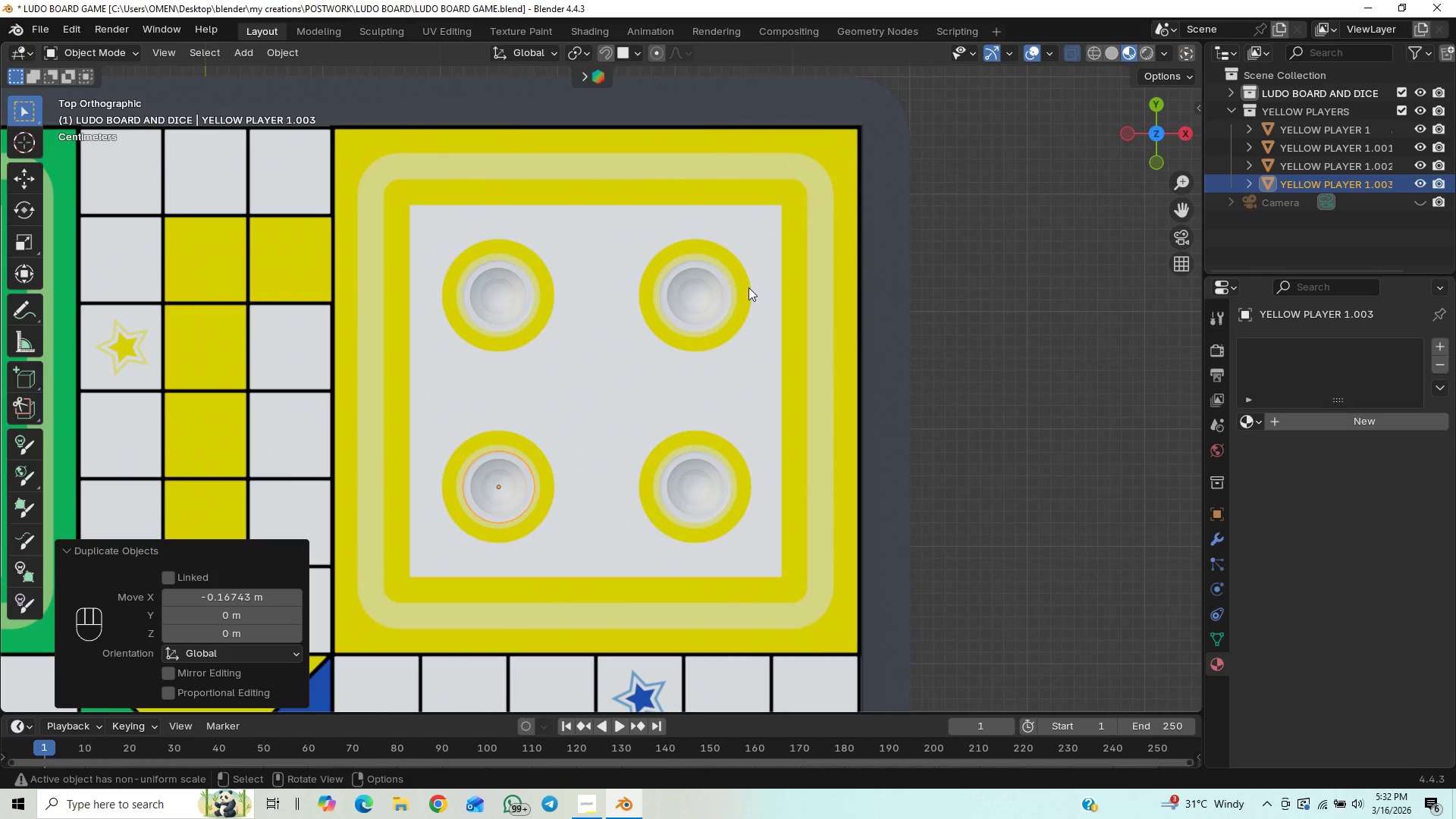 
hold_key(key=ControlLeft, duration=0.44)
 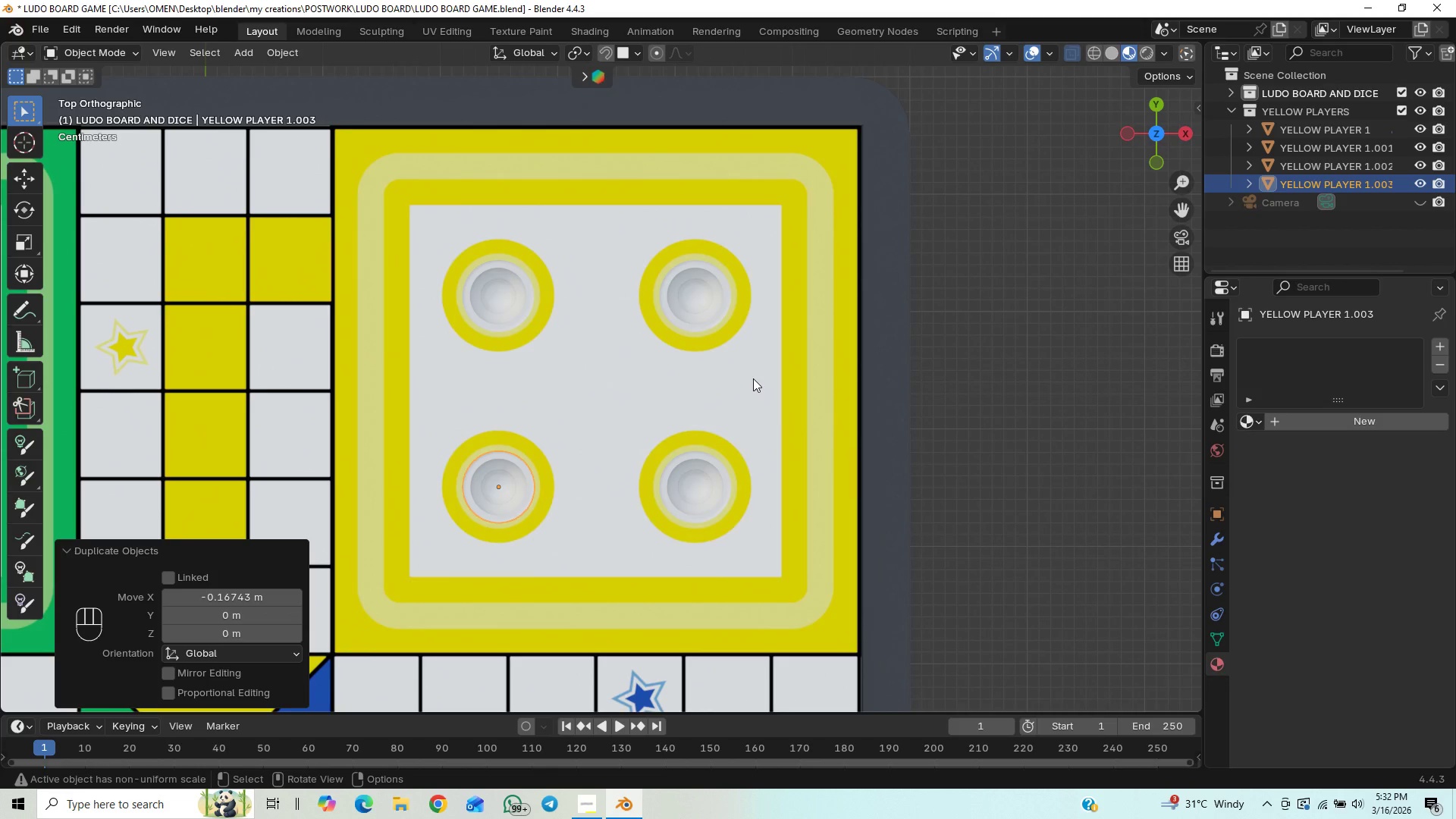 
key(Control+S)
 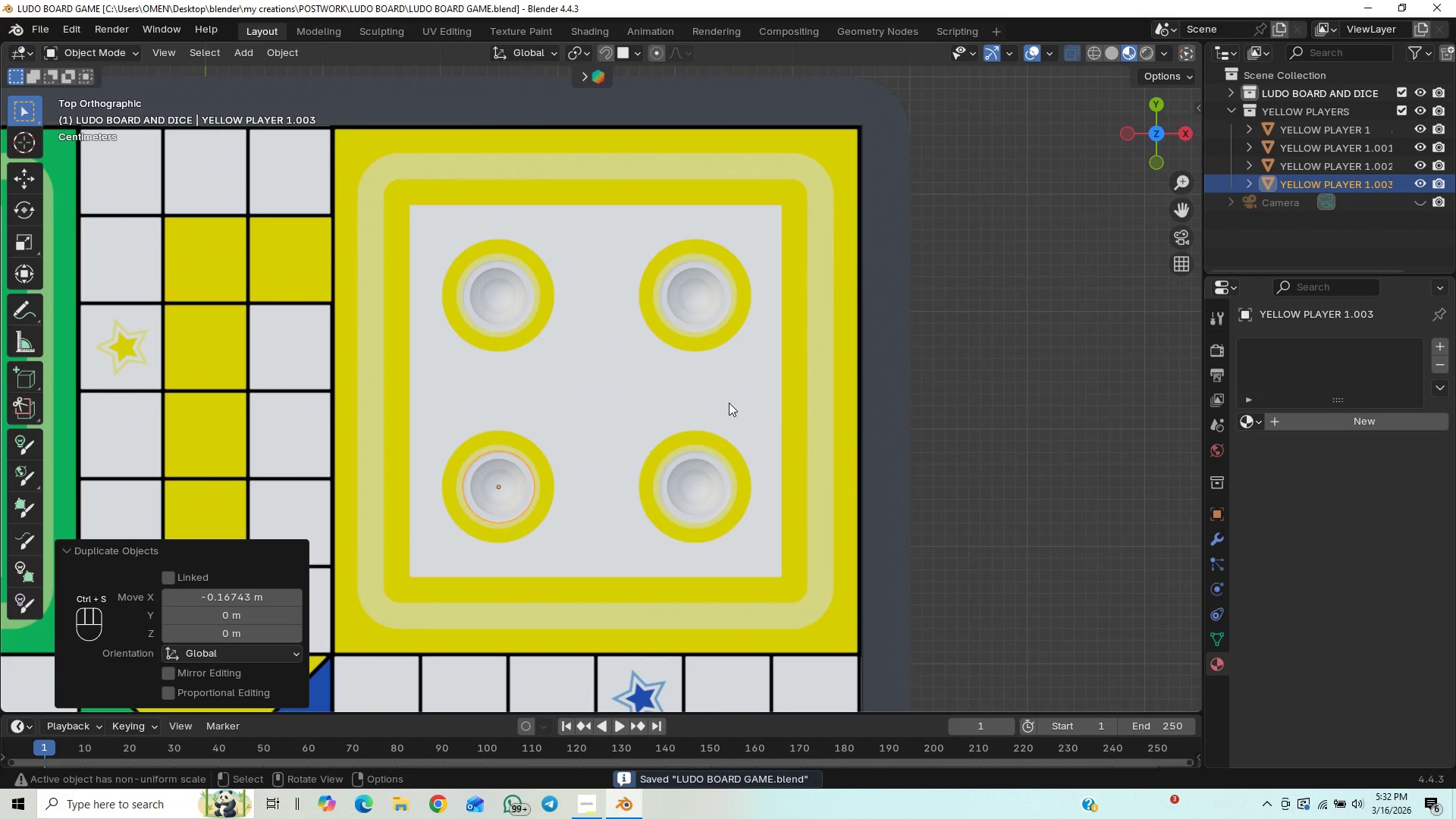 
scroll: coordinate [726, 402], scroll_direction: down, amount: 1.0
 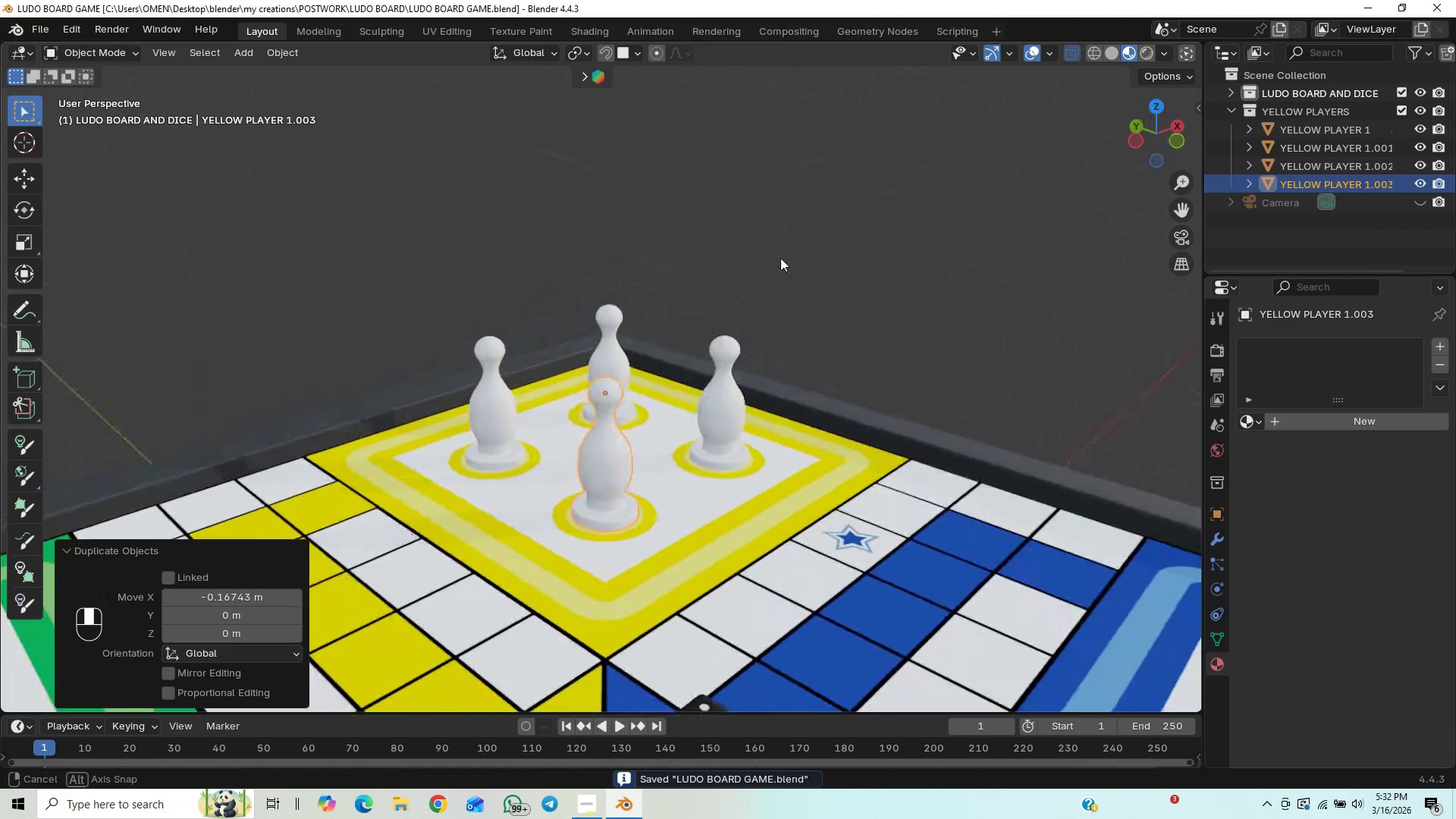 
key(Numpad7)
 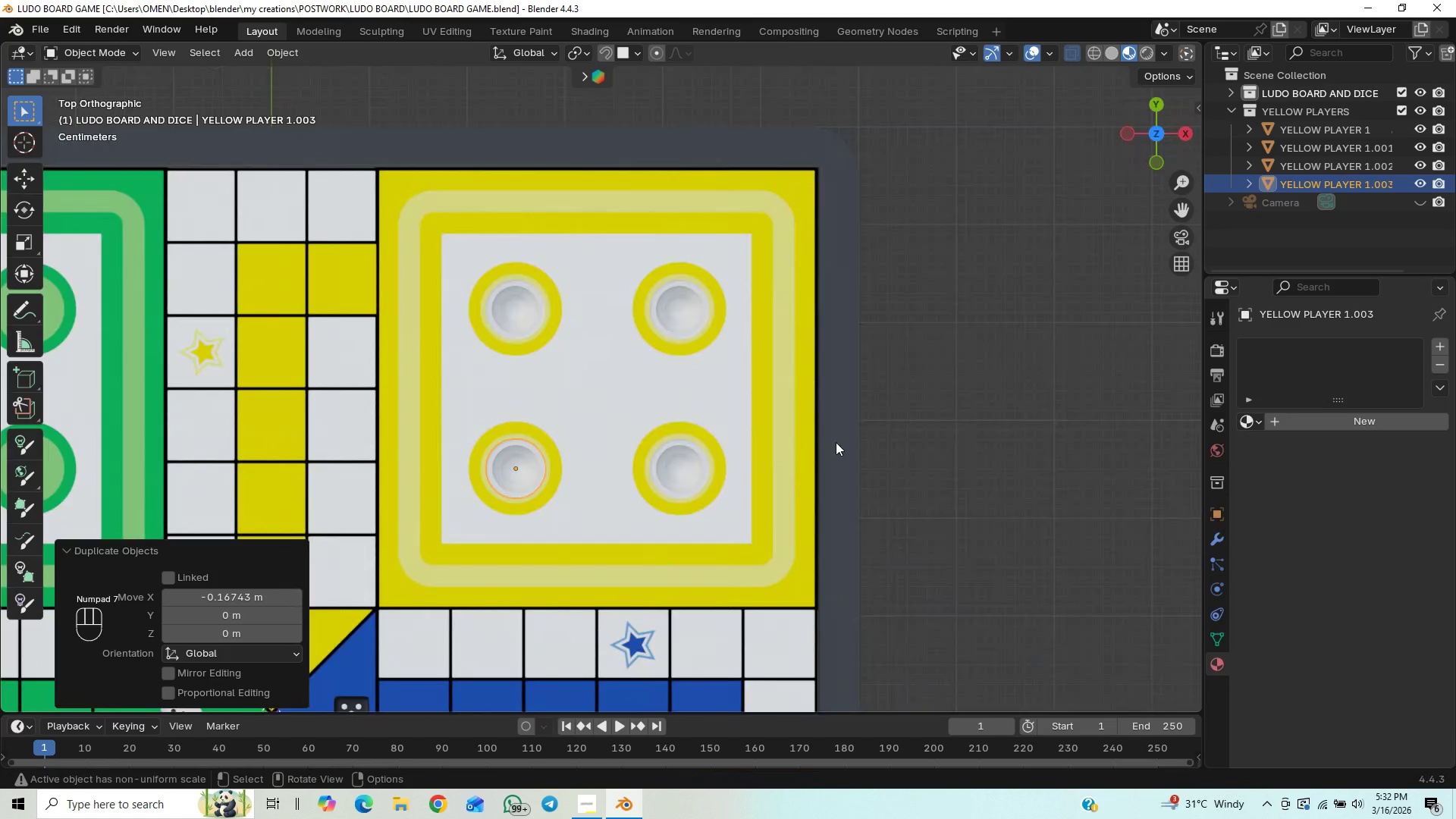 
left_click([896, 413])
 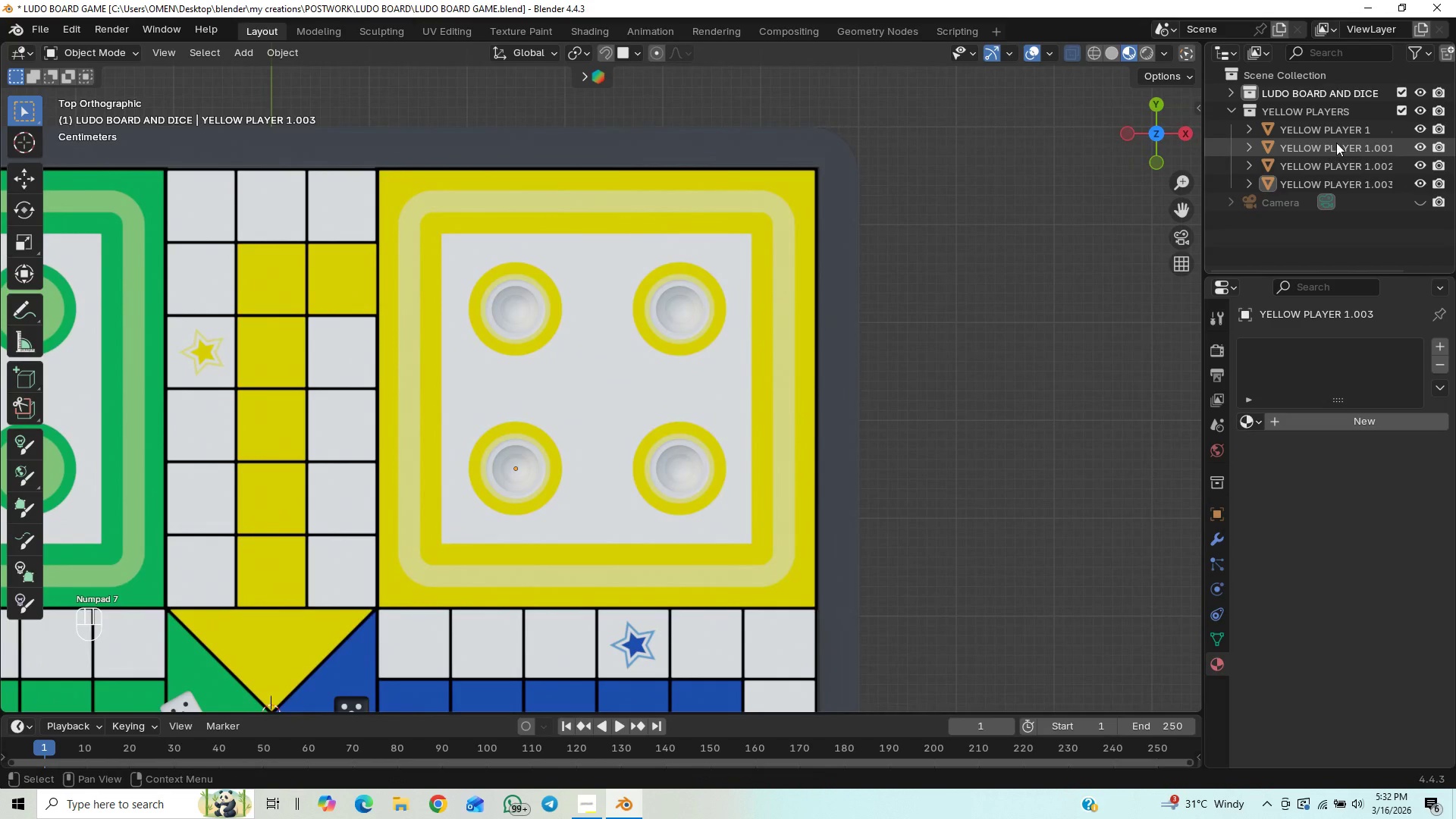 
double_click([1336, 143])
 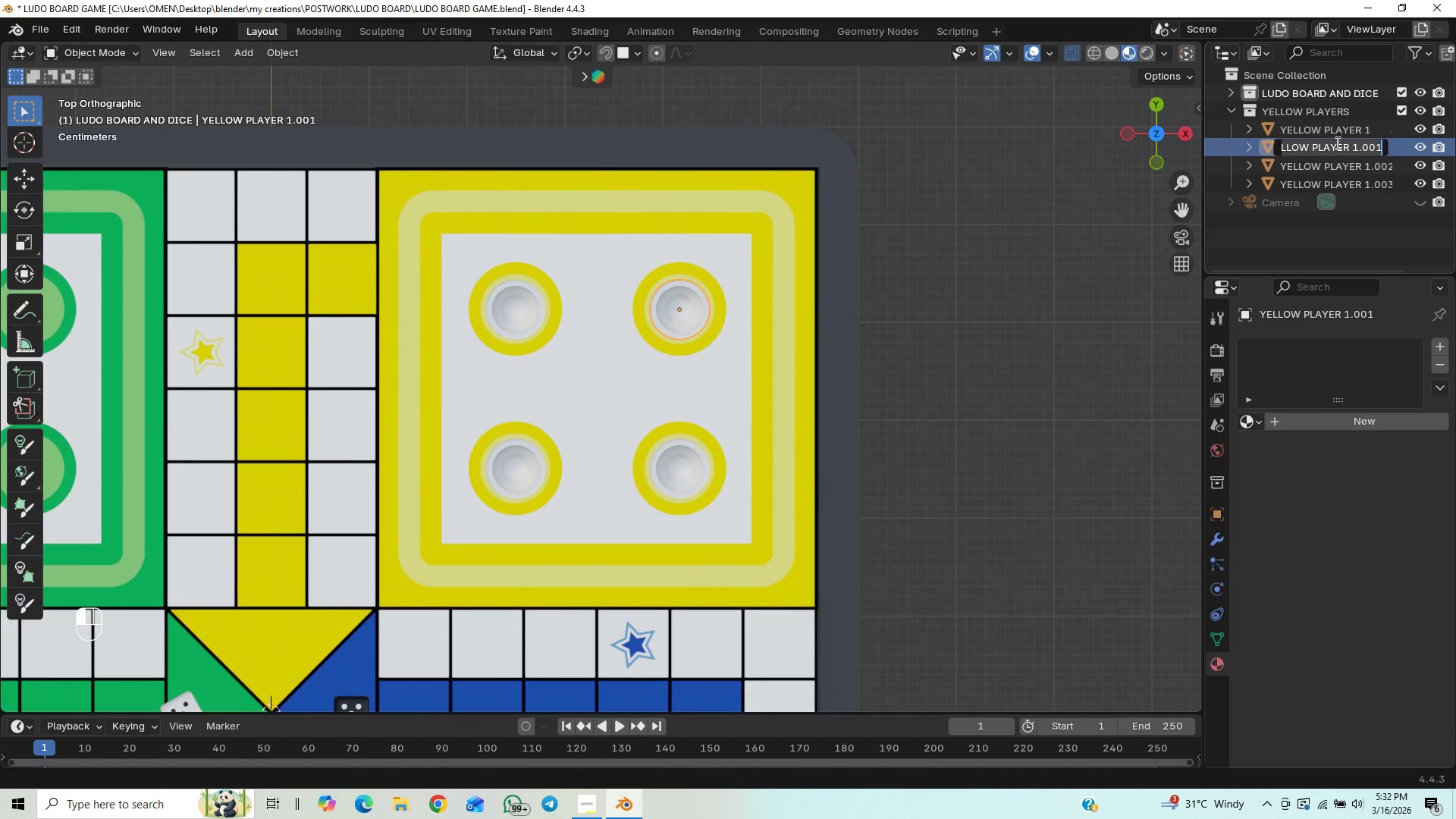 
key(ArrowRight)
 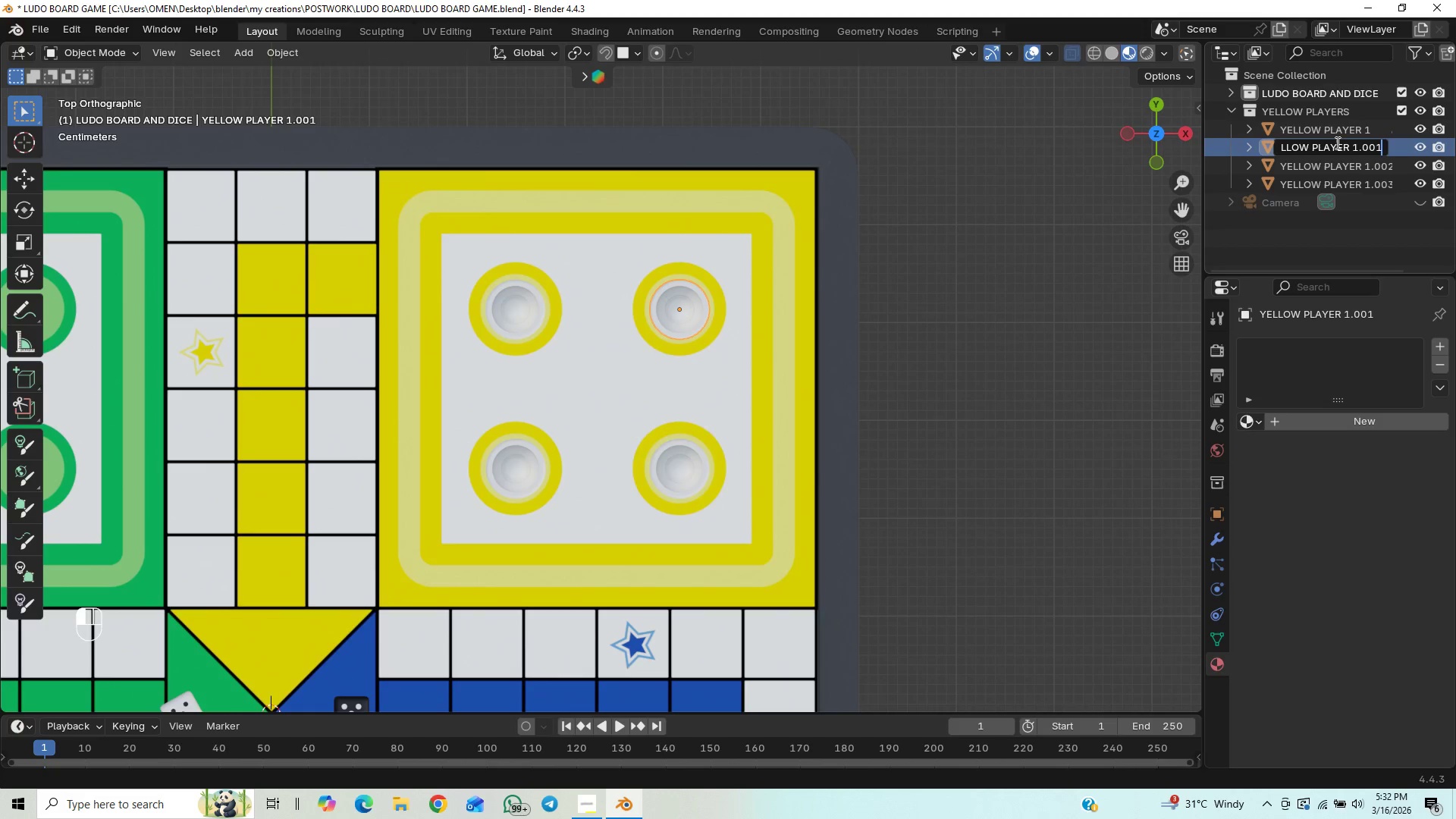 
key(ArrowRight)
 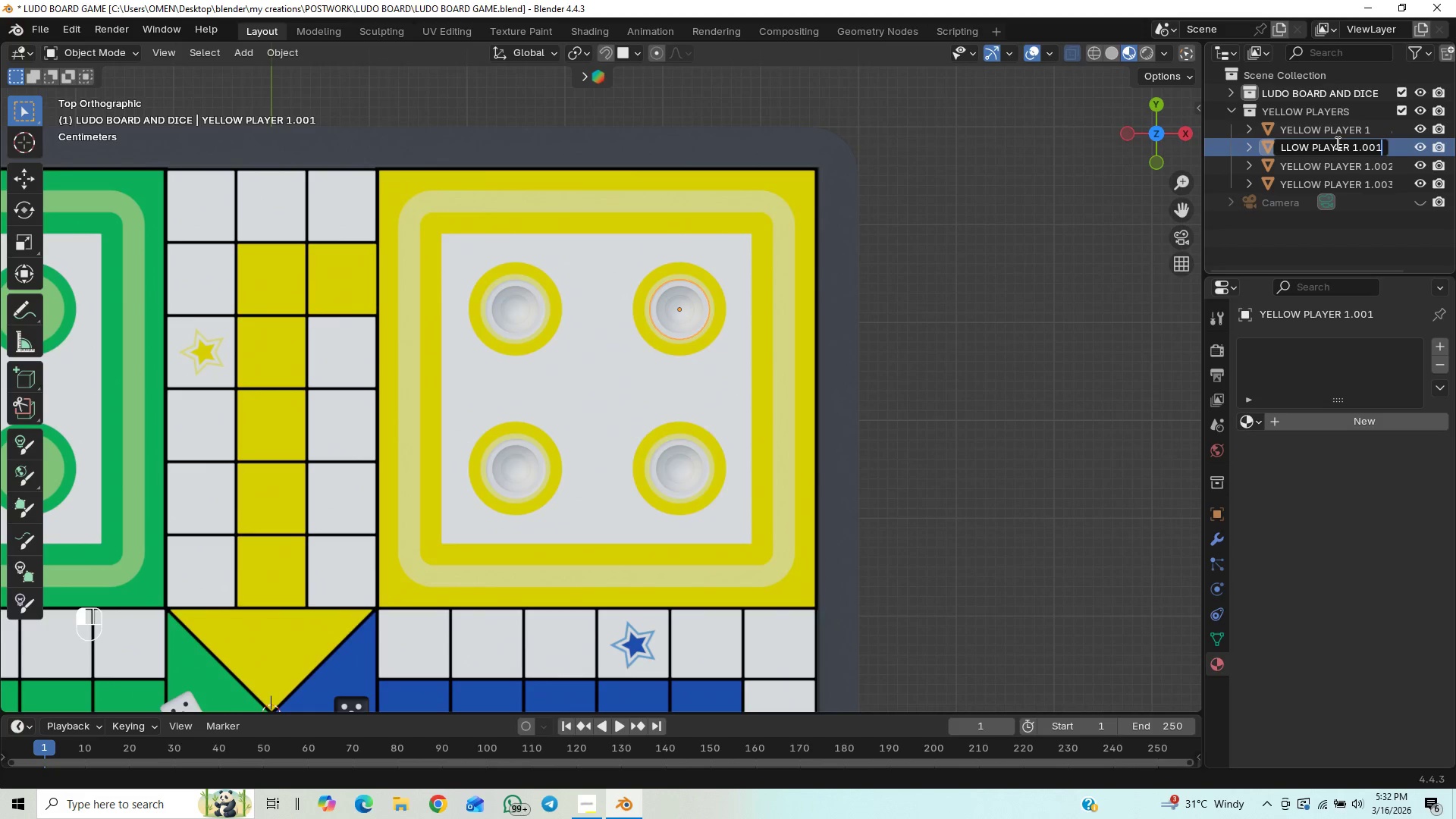 
key(ArrowRight)
 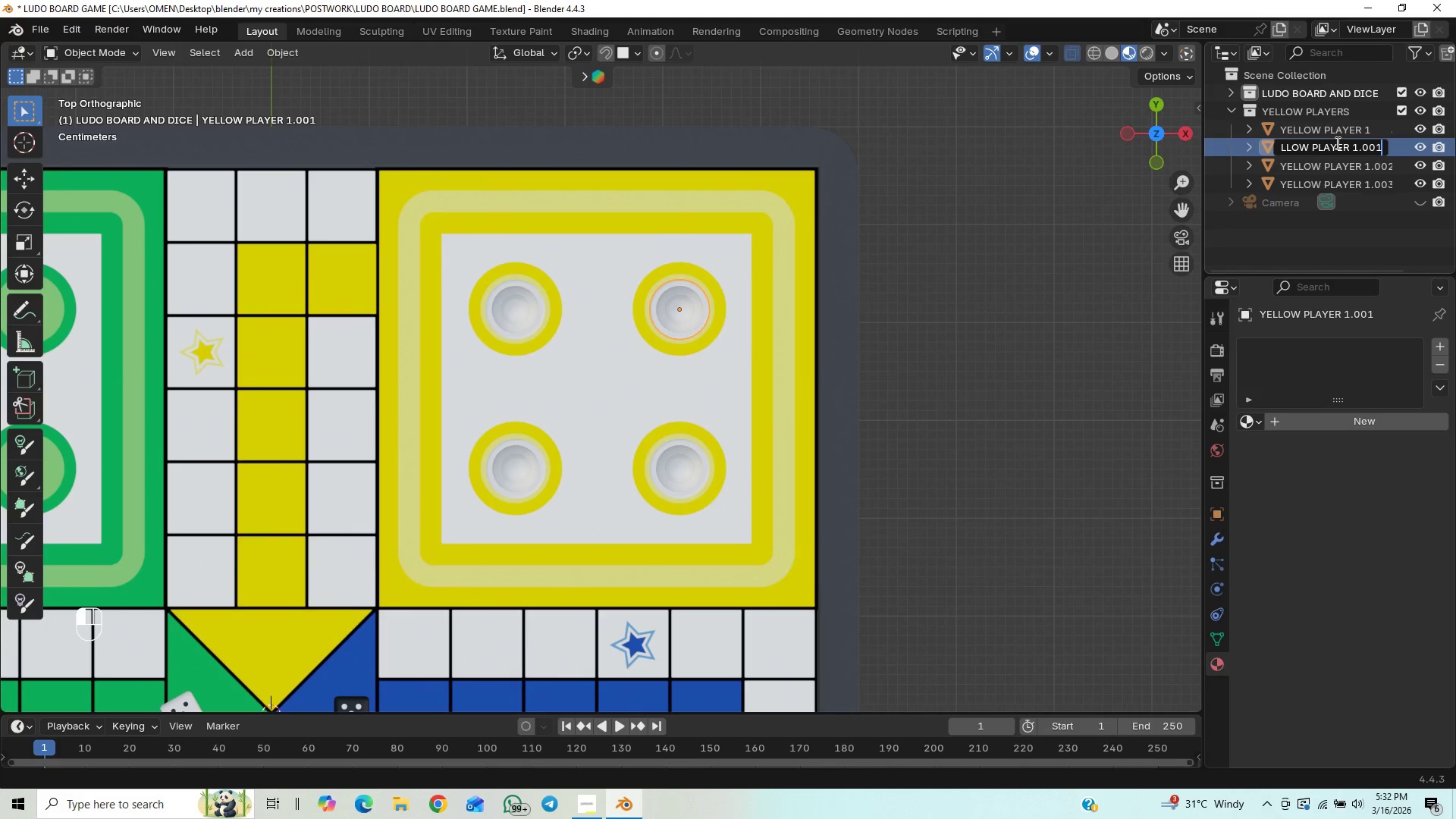 
key(Backspace)
 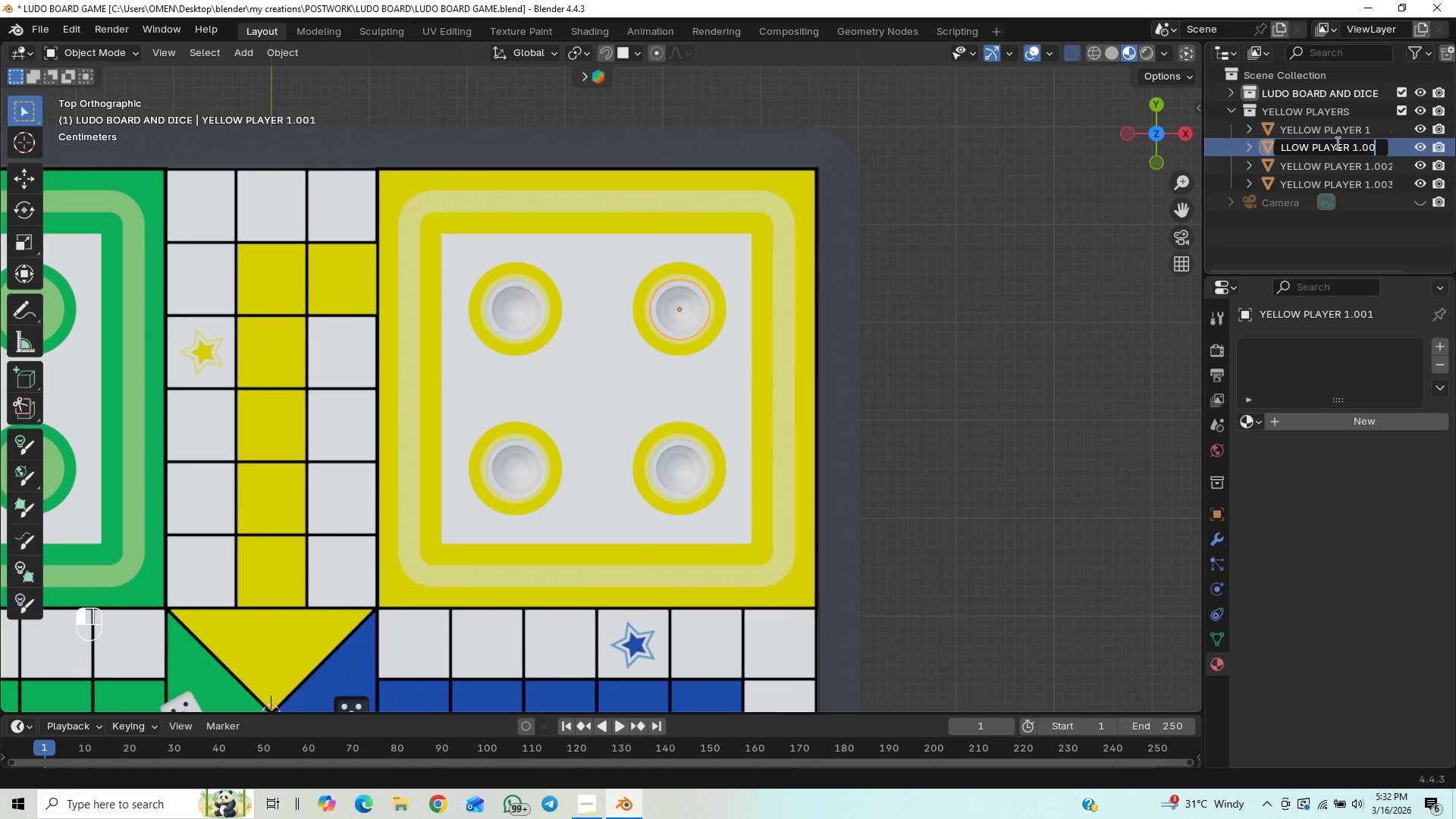 
key(Backspace)
 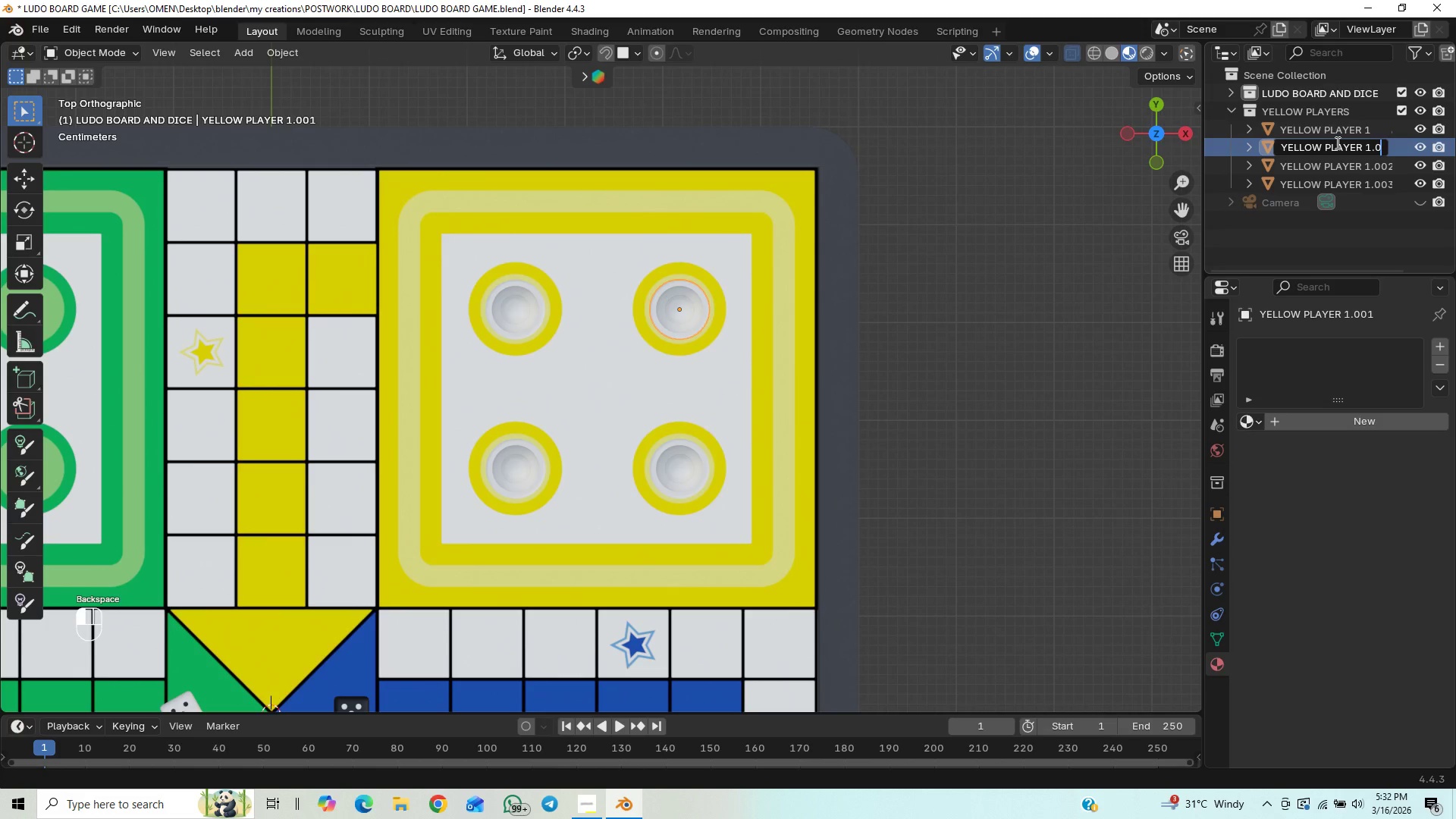 
key(Backspace)
 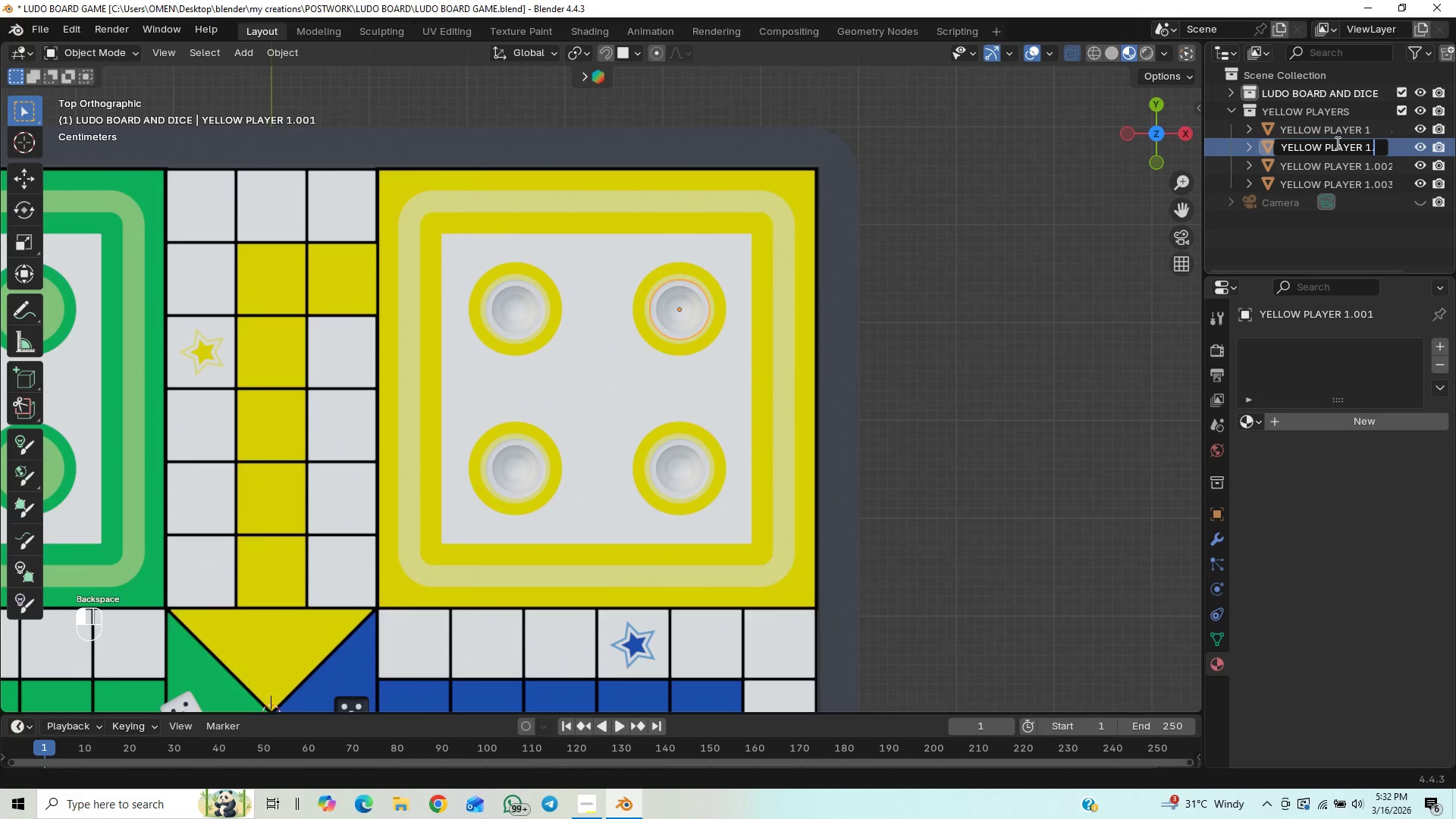 
key(Backspace)
 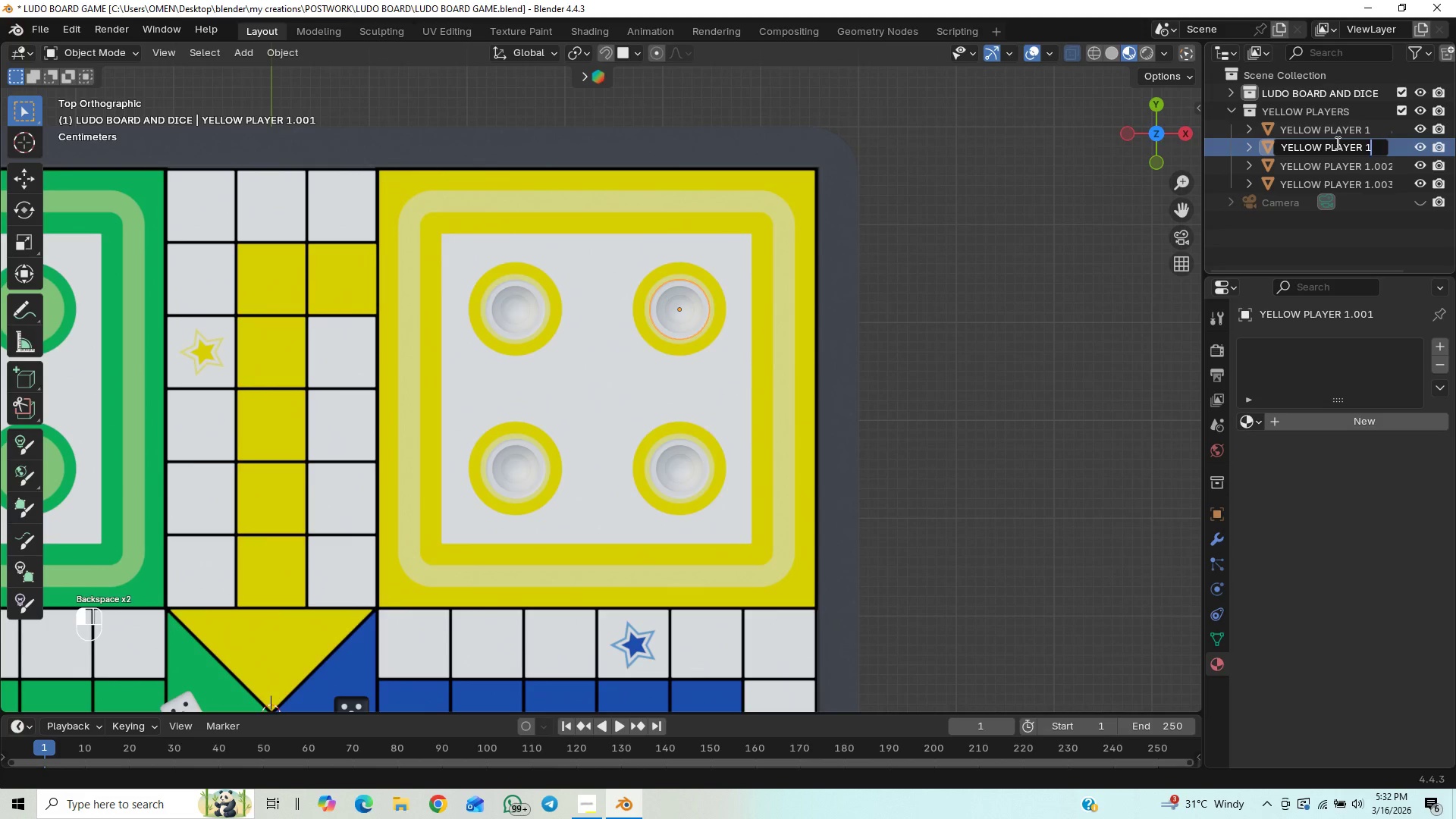 
key(Backspace)
 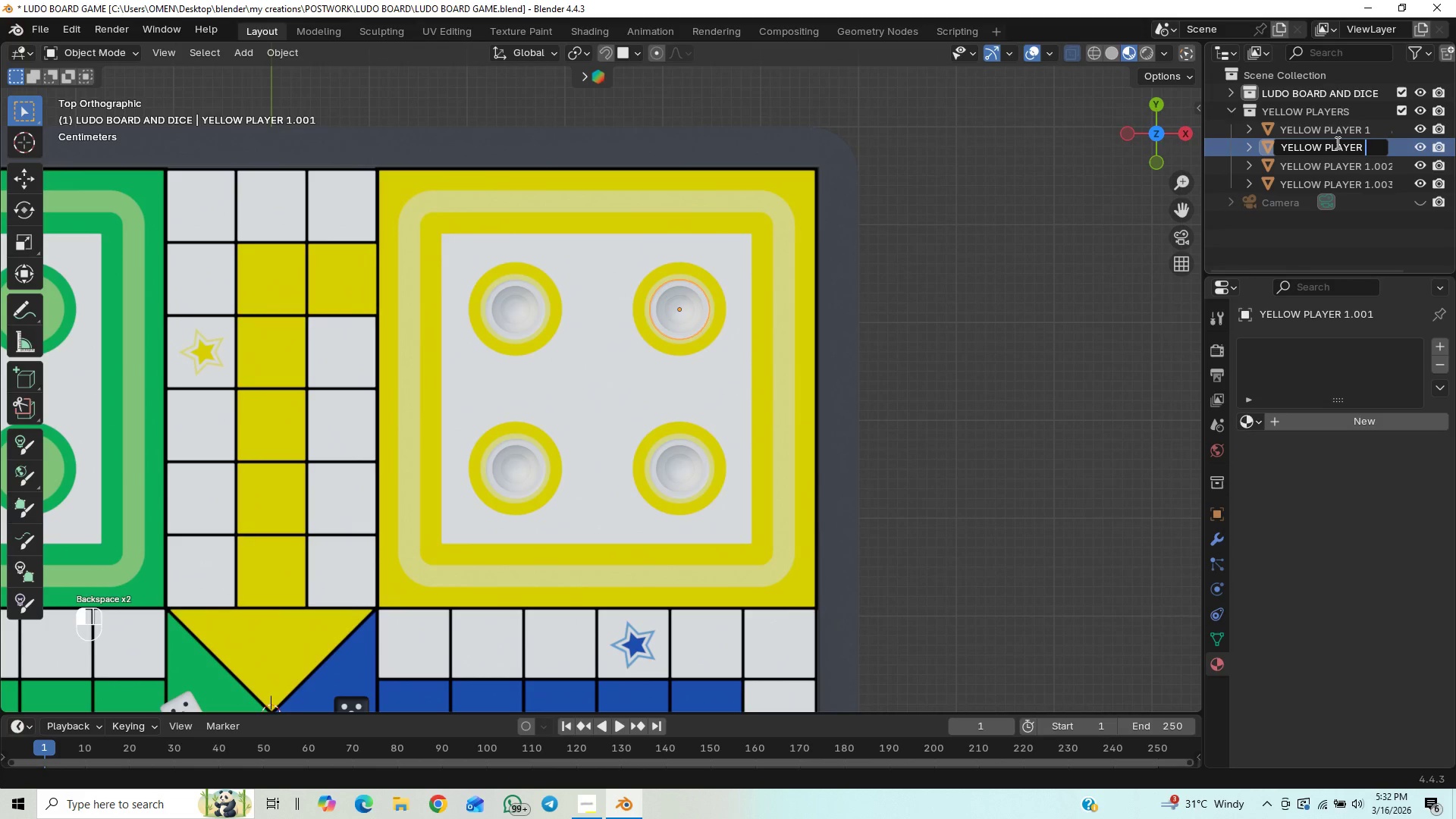 
key(2)
 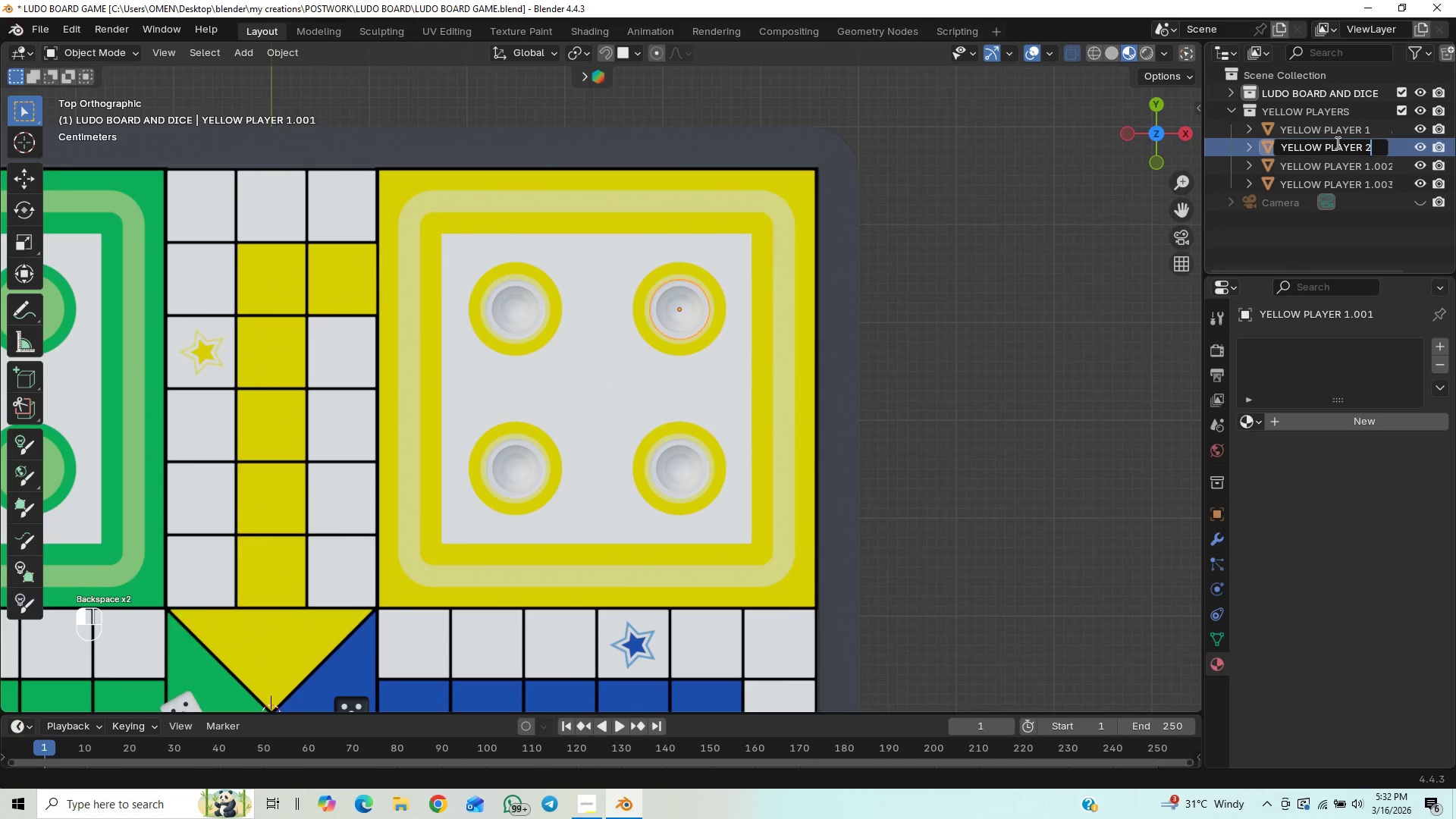 
key(Enter)
 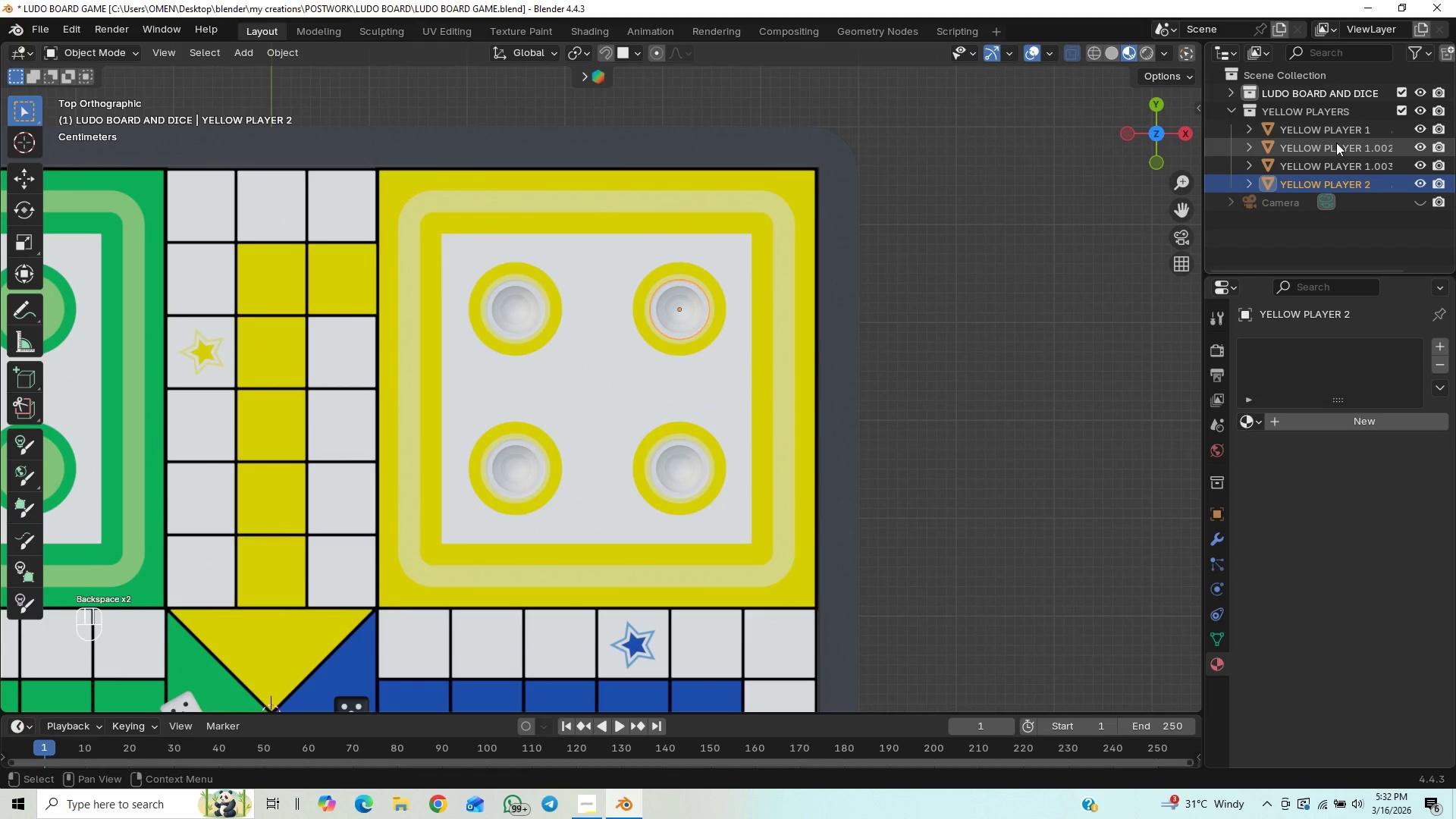 
left_click([1336, 143])
 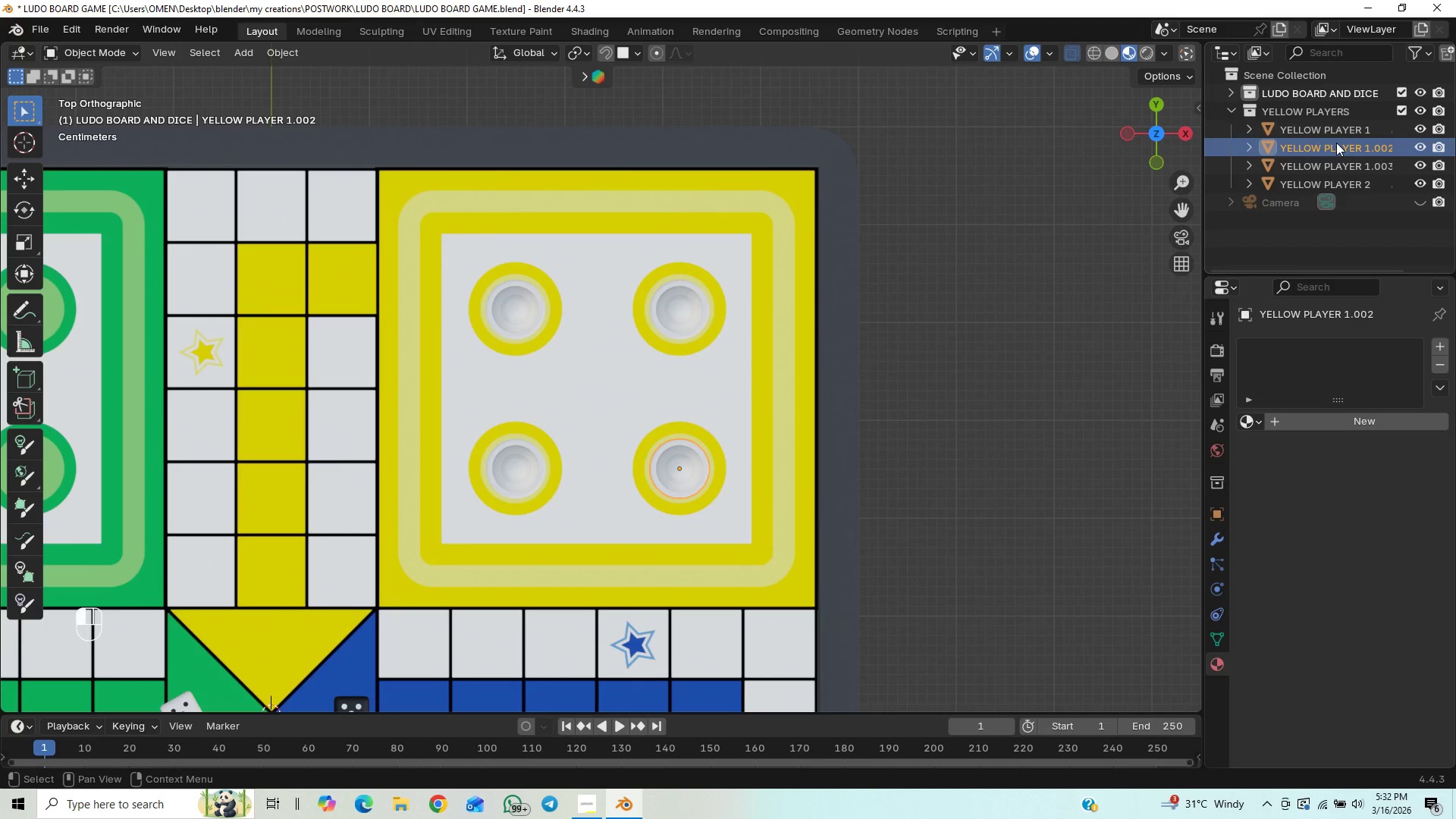 
double_click([1336, 143])
 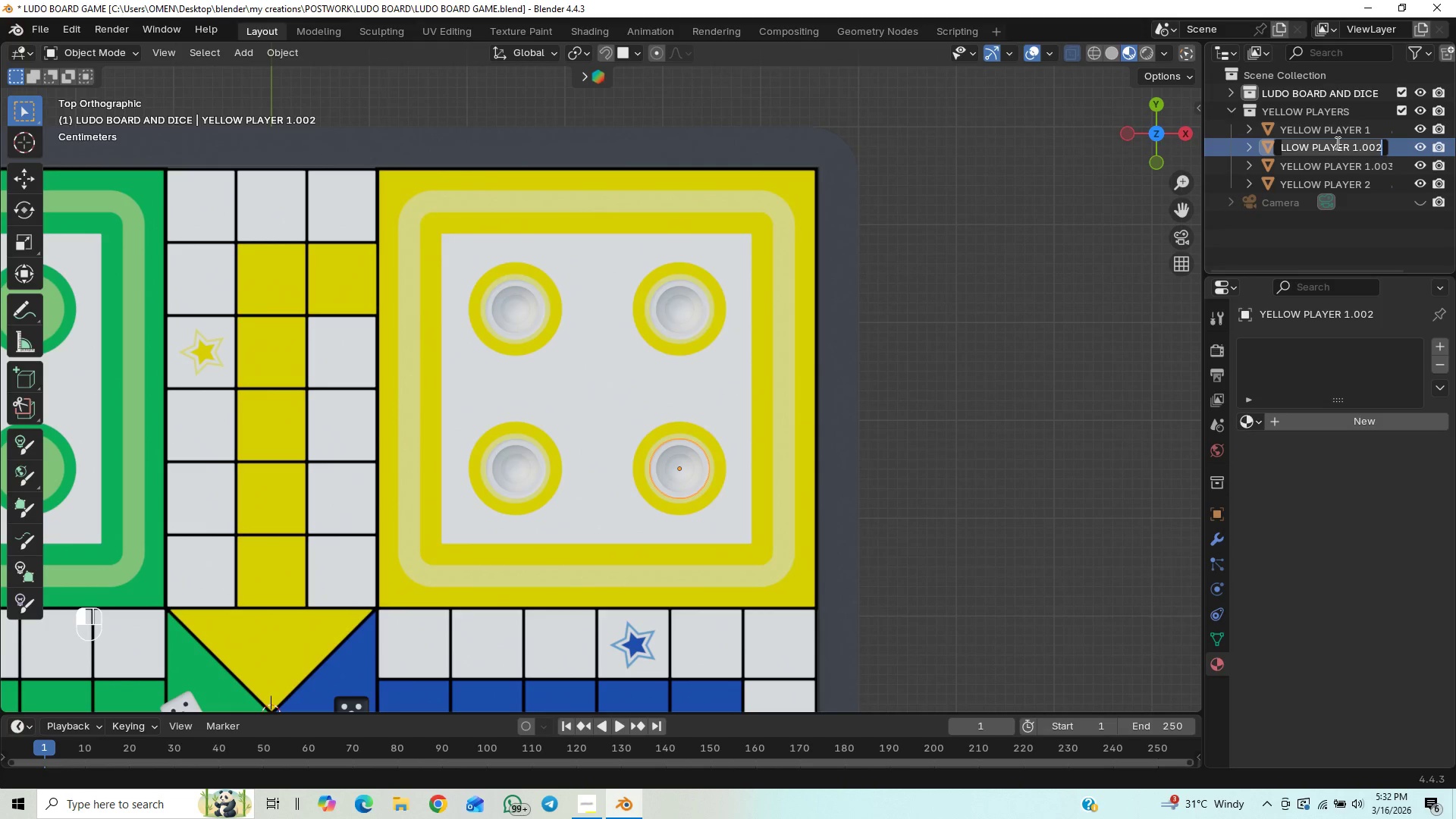 
key(ArrowRight)
 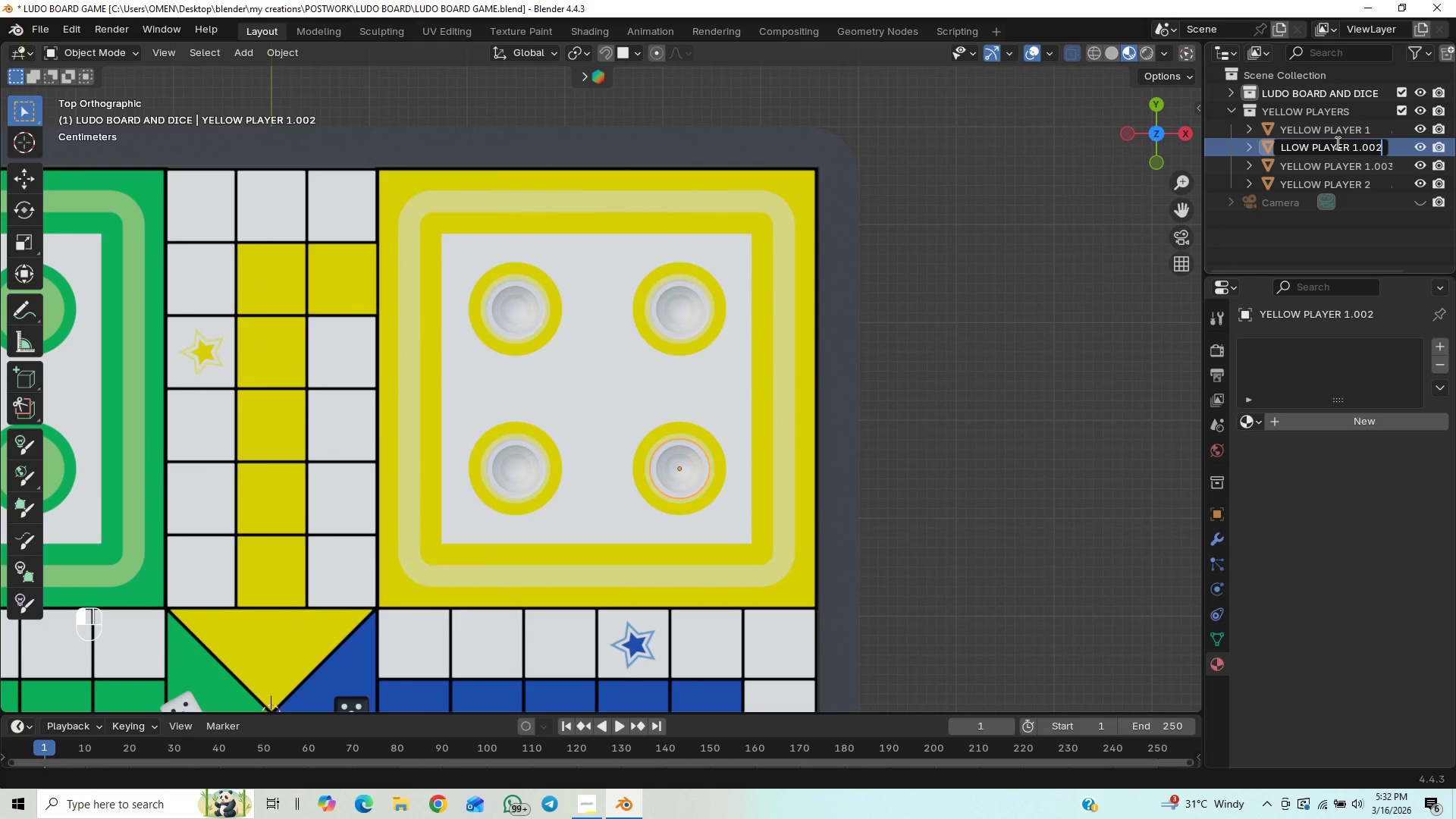 
key(Backspace)
 